 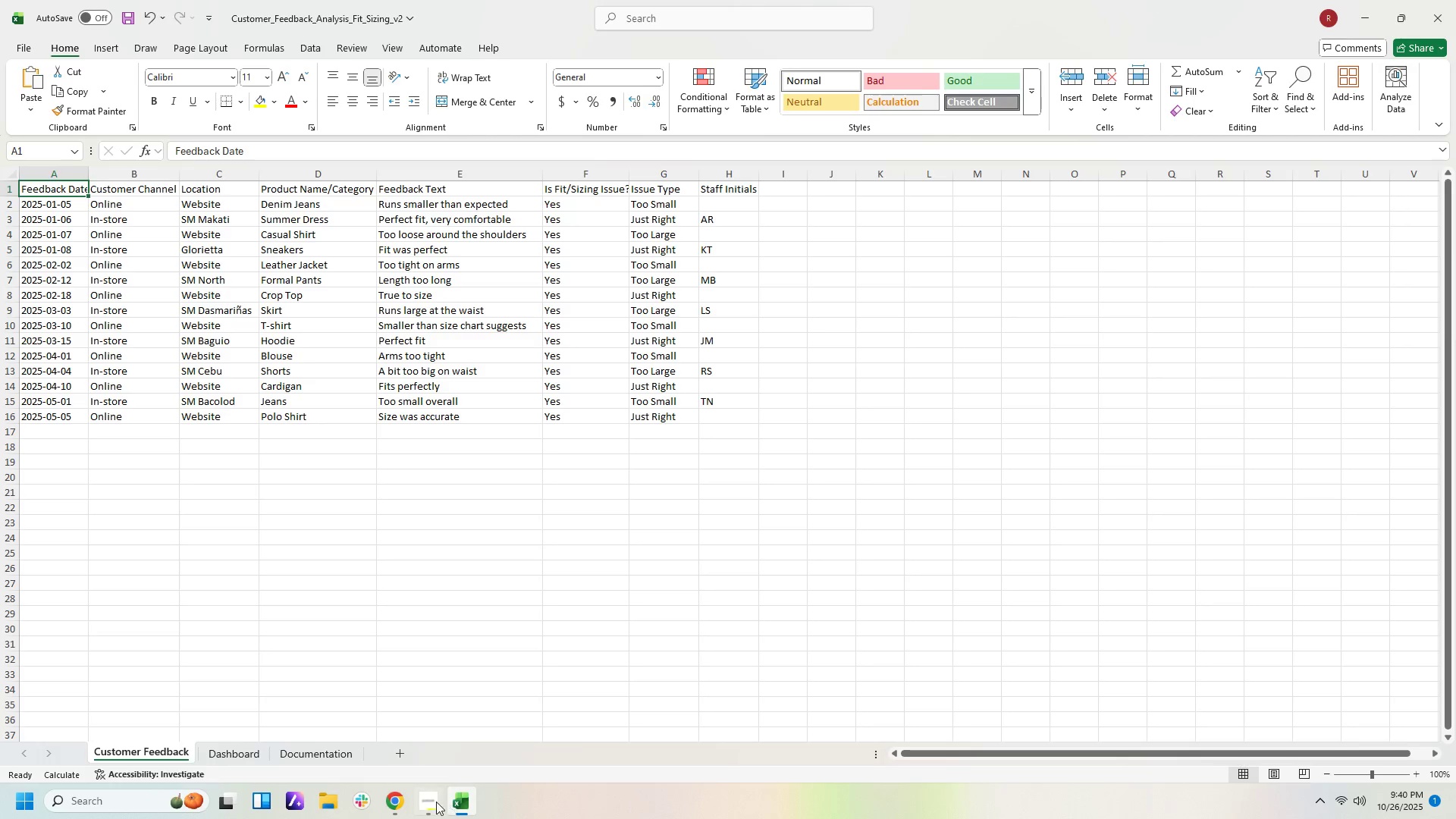 
left_click_drag(start_coordinate=[49, 190], to_coordinate=[720, 184])
 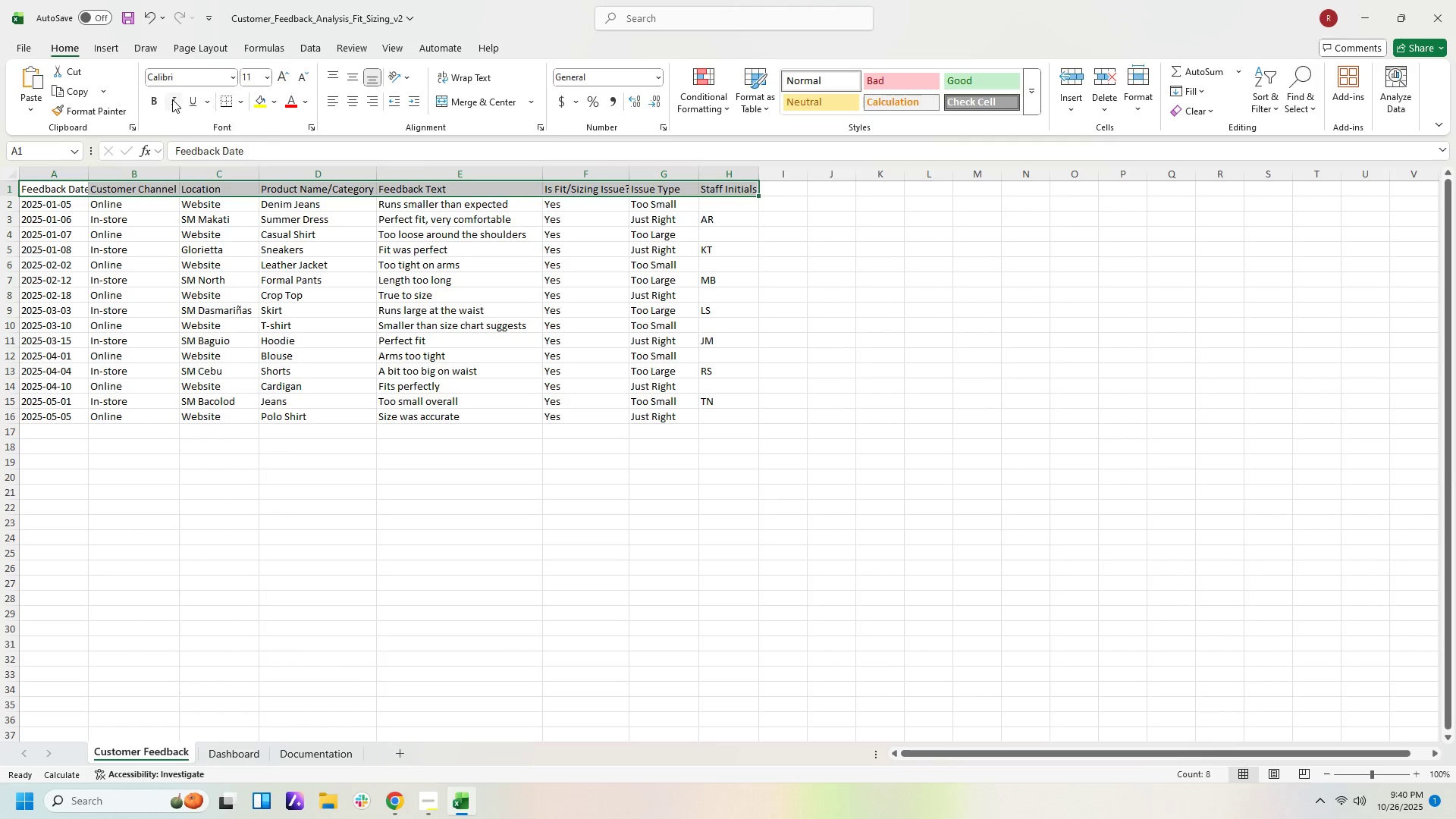 
left_click([156, 99])
 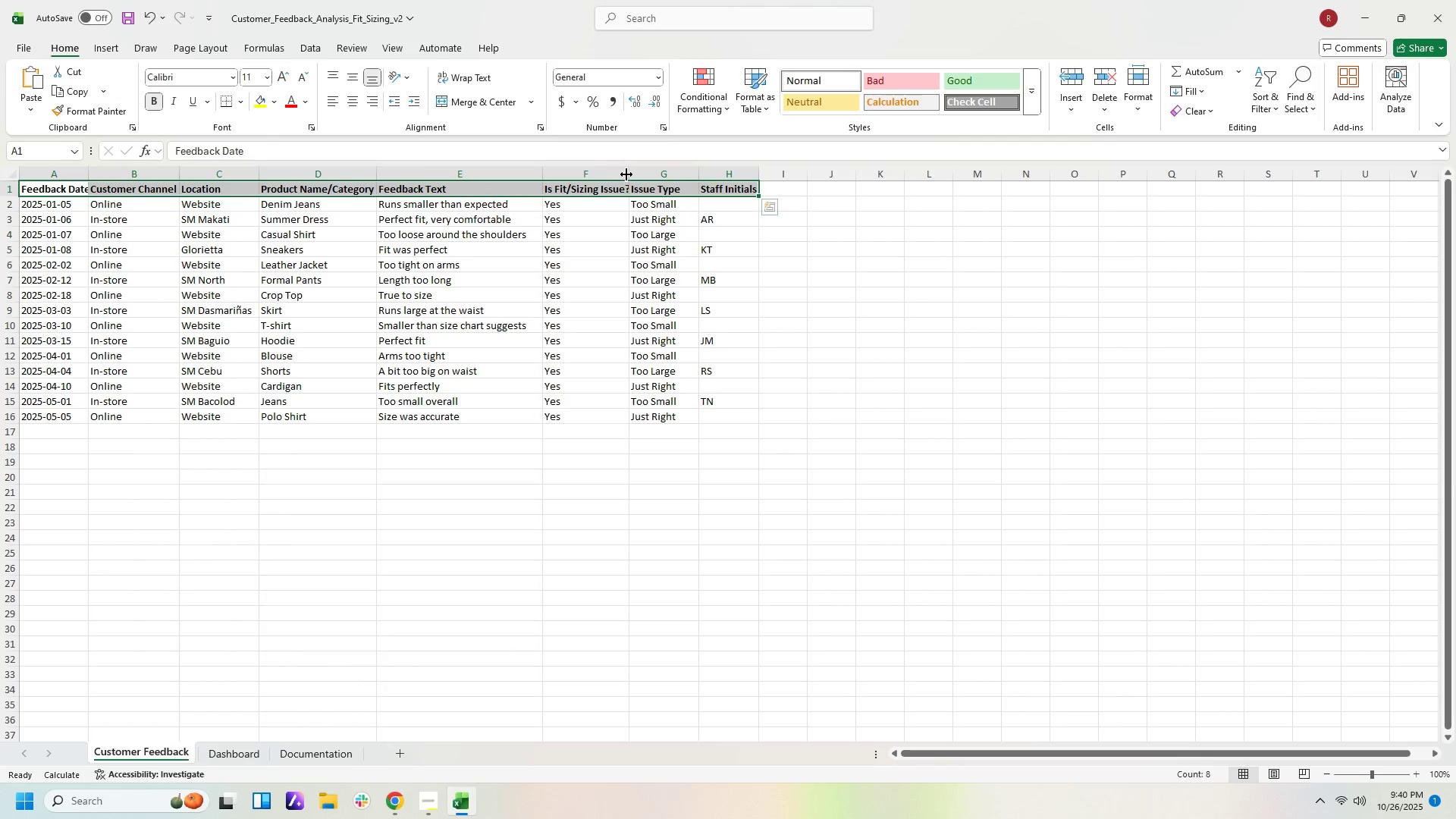 
left_click_drag(start_coordinate=[627, 172], to_coordinate=[632, 171])
 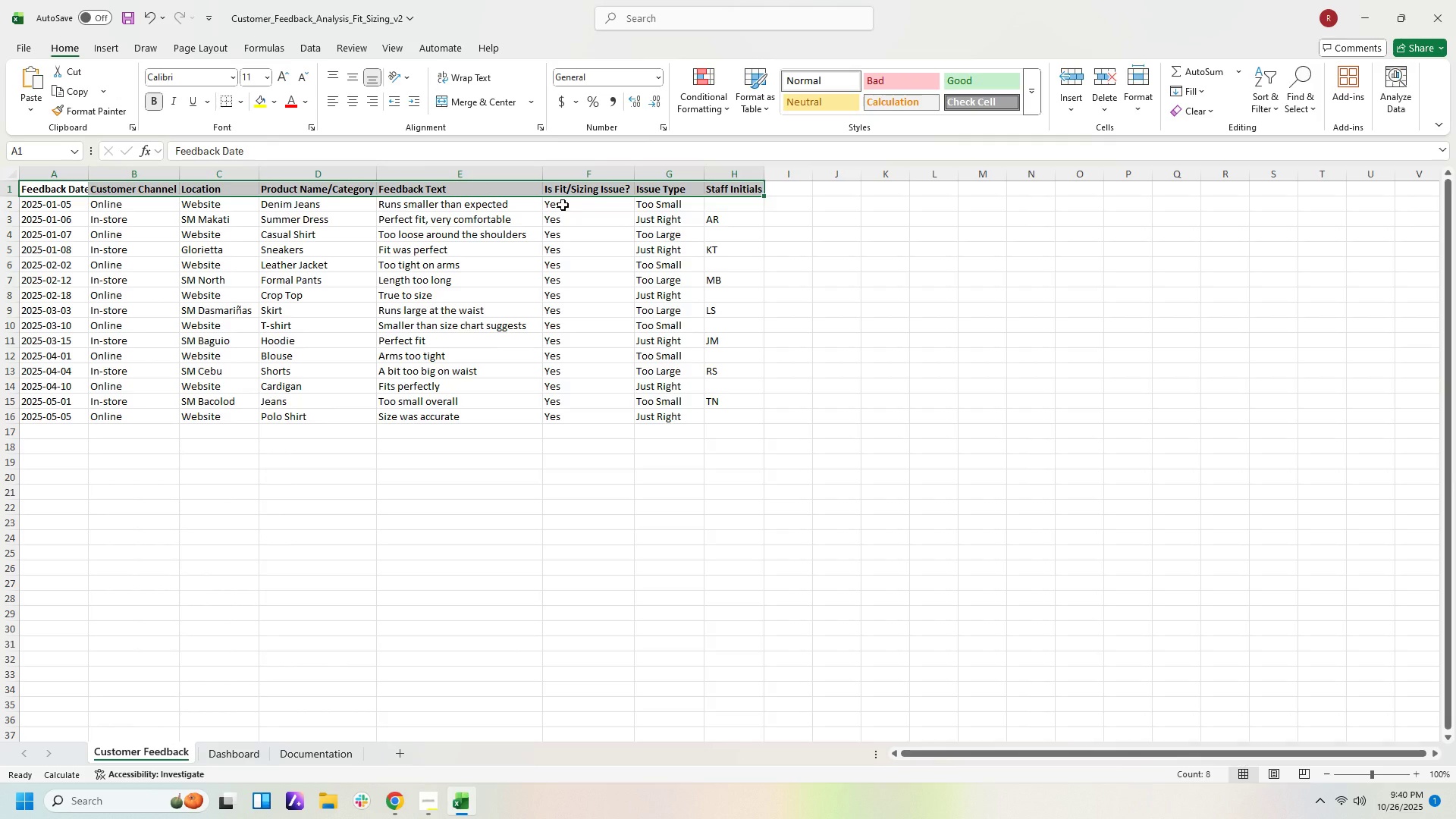 
left_click_drag(start_coordinate=[563, 205], to_coordinate=[725, 418])
 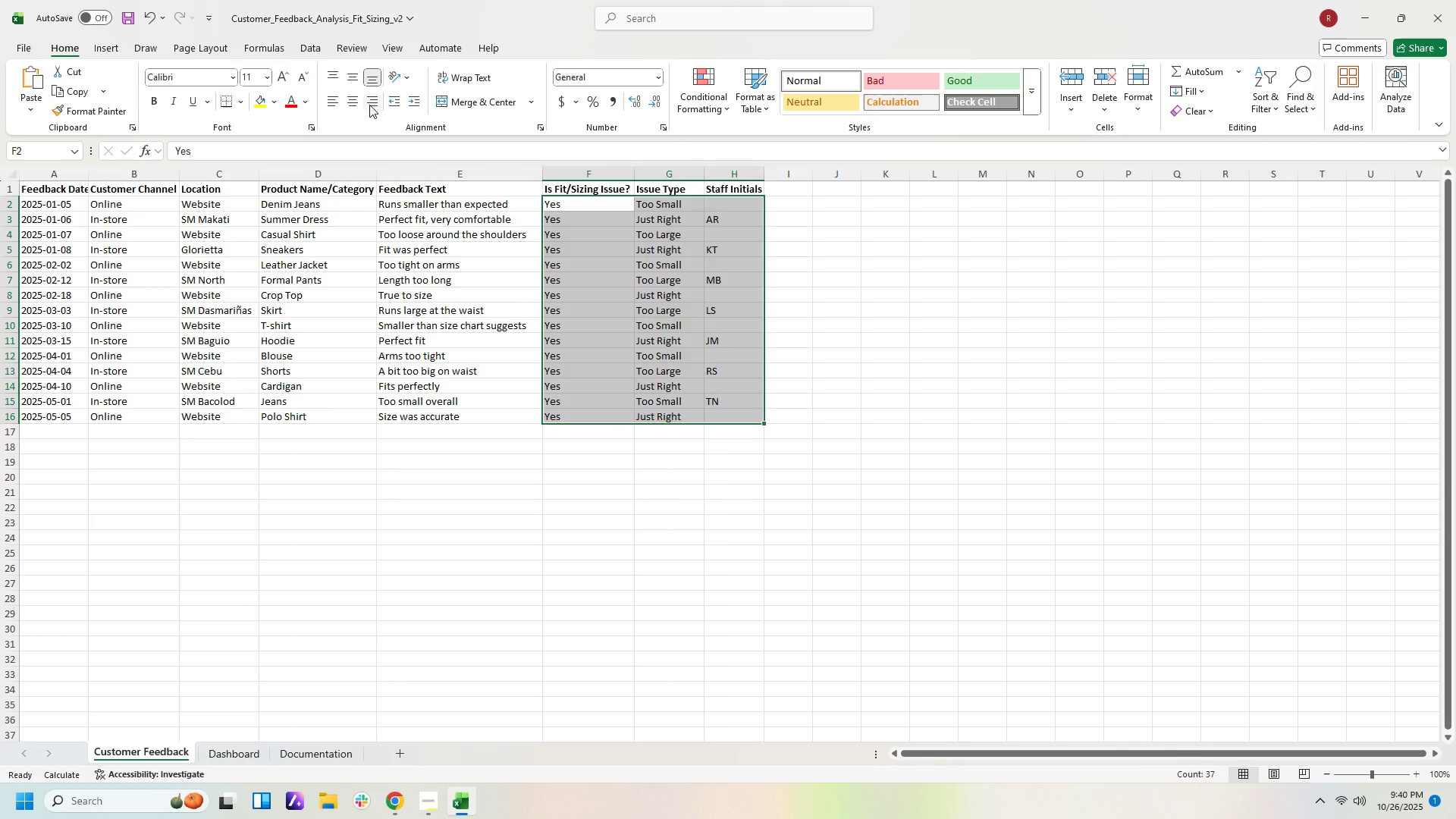 
left_click([355, 107])
 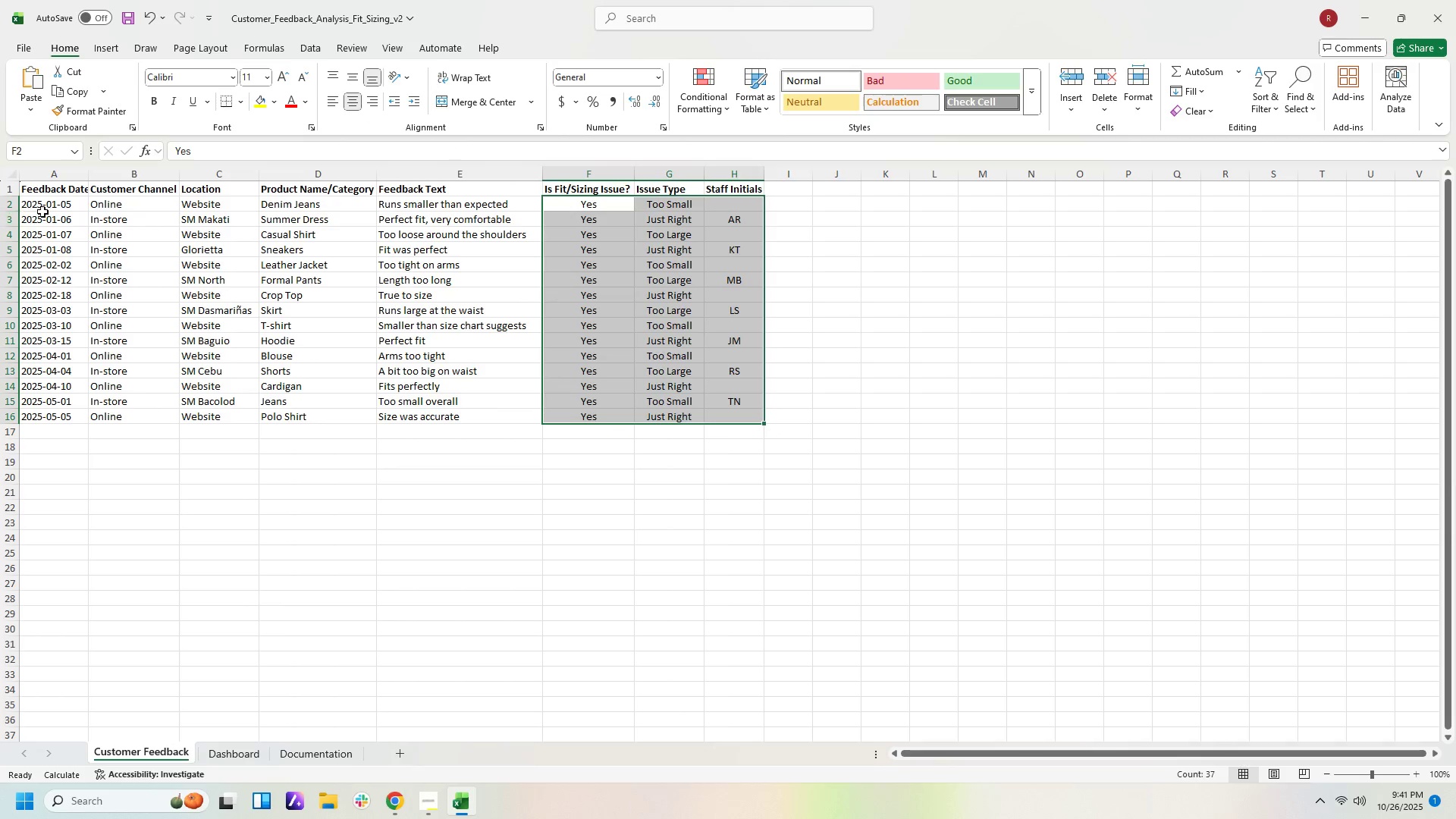 
left_click_drag(start_coordinate=[108, 202], to_coordinate=[104, 409])
 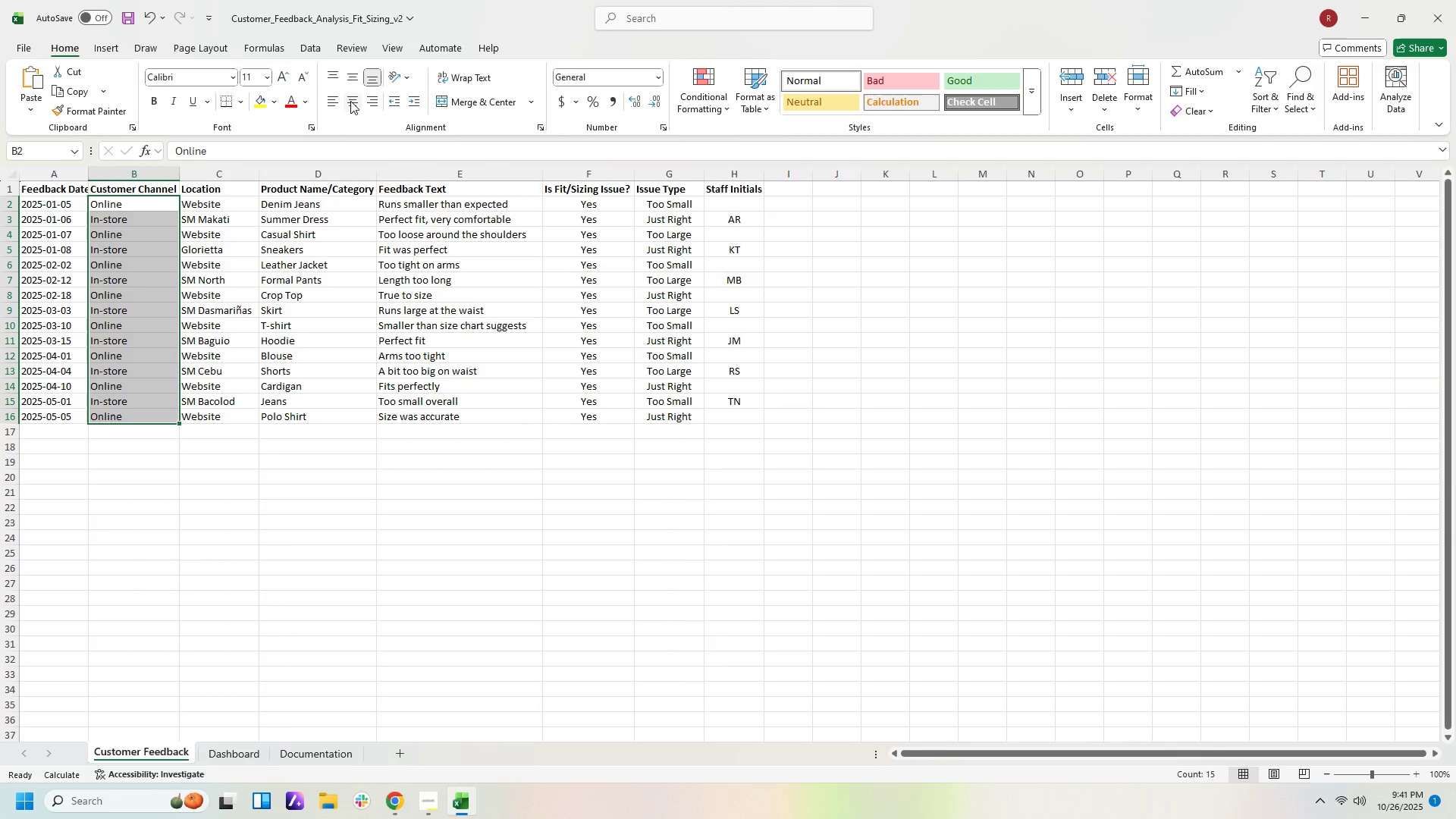 
left_click([351, 101])
 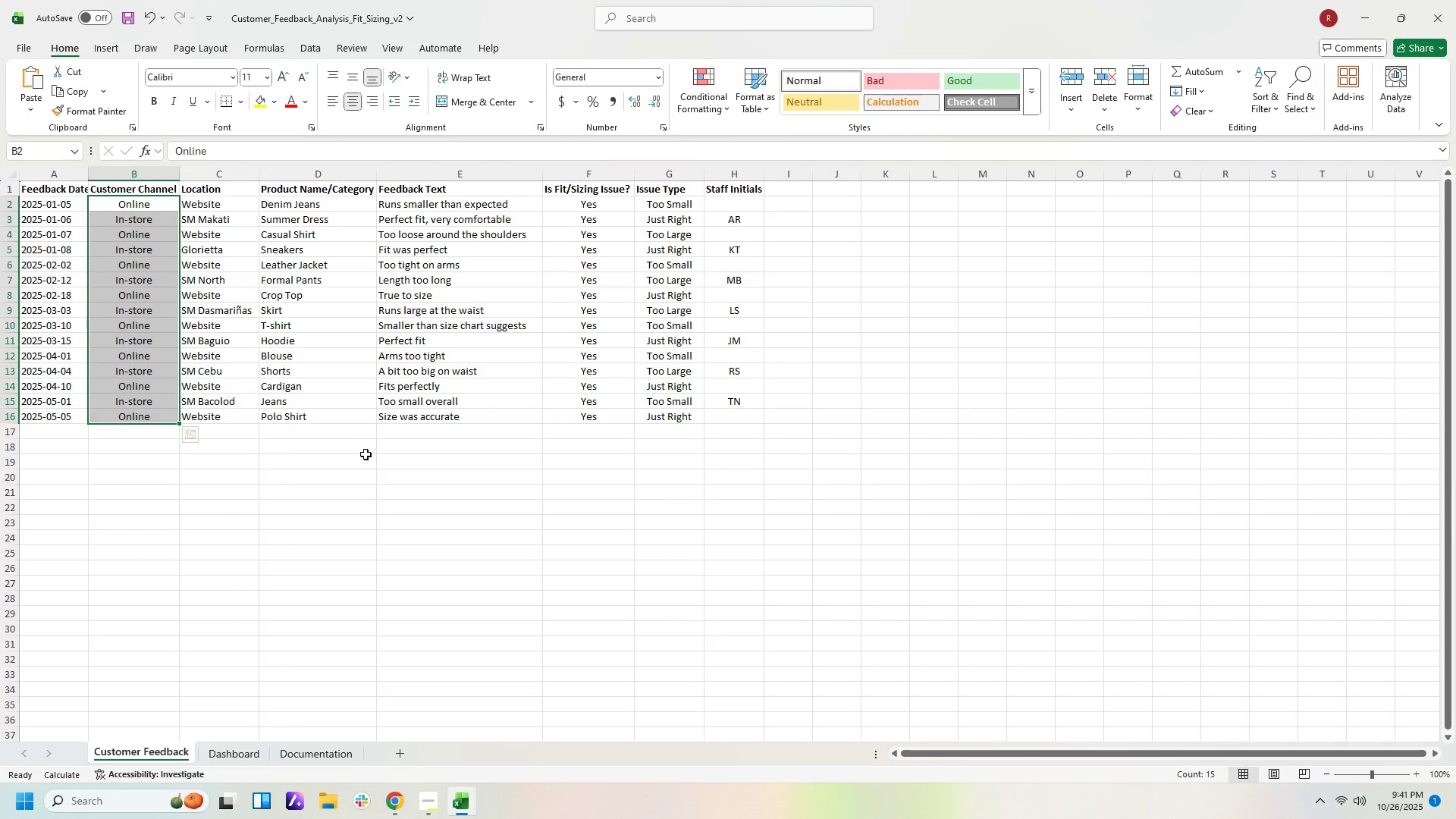 
left_click([369, 457])
 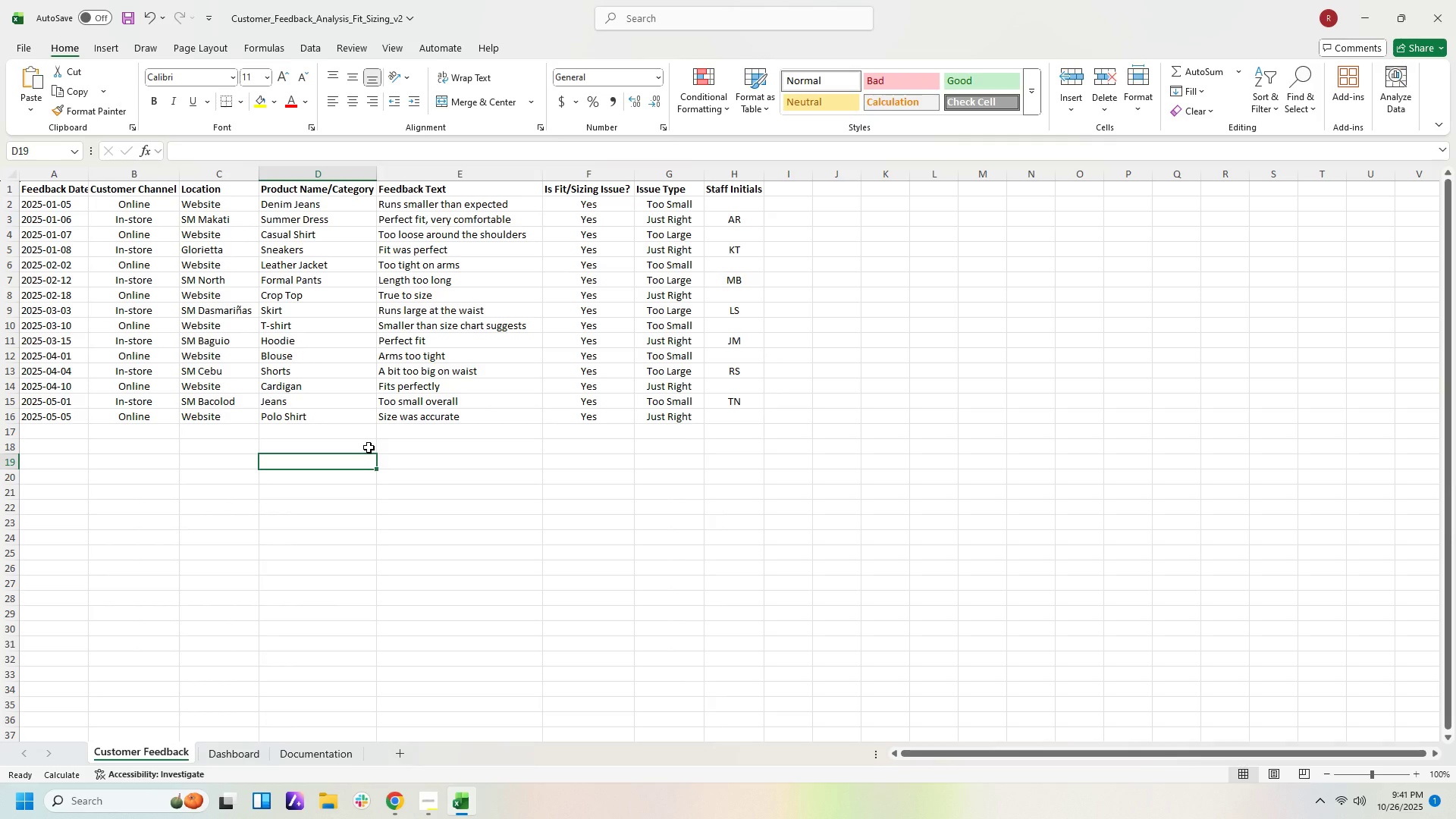 
left_click_drag(start_coordinate=[218, 203], to_coordinate=[237, 413])
 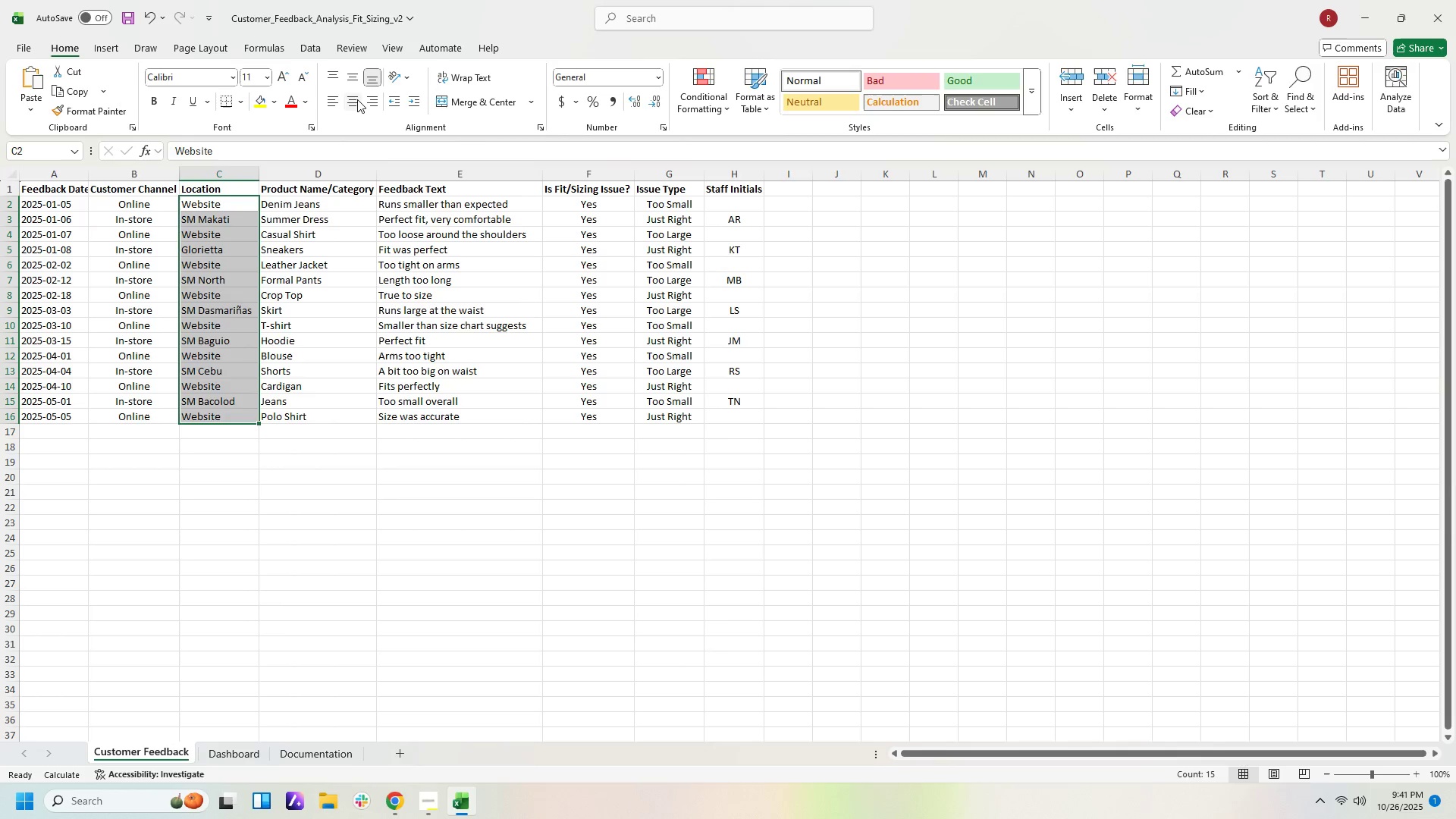 
left_click([357, 99])
 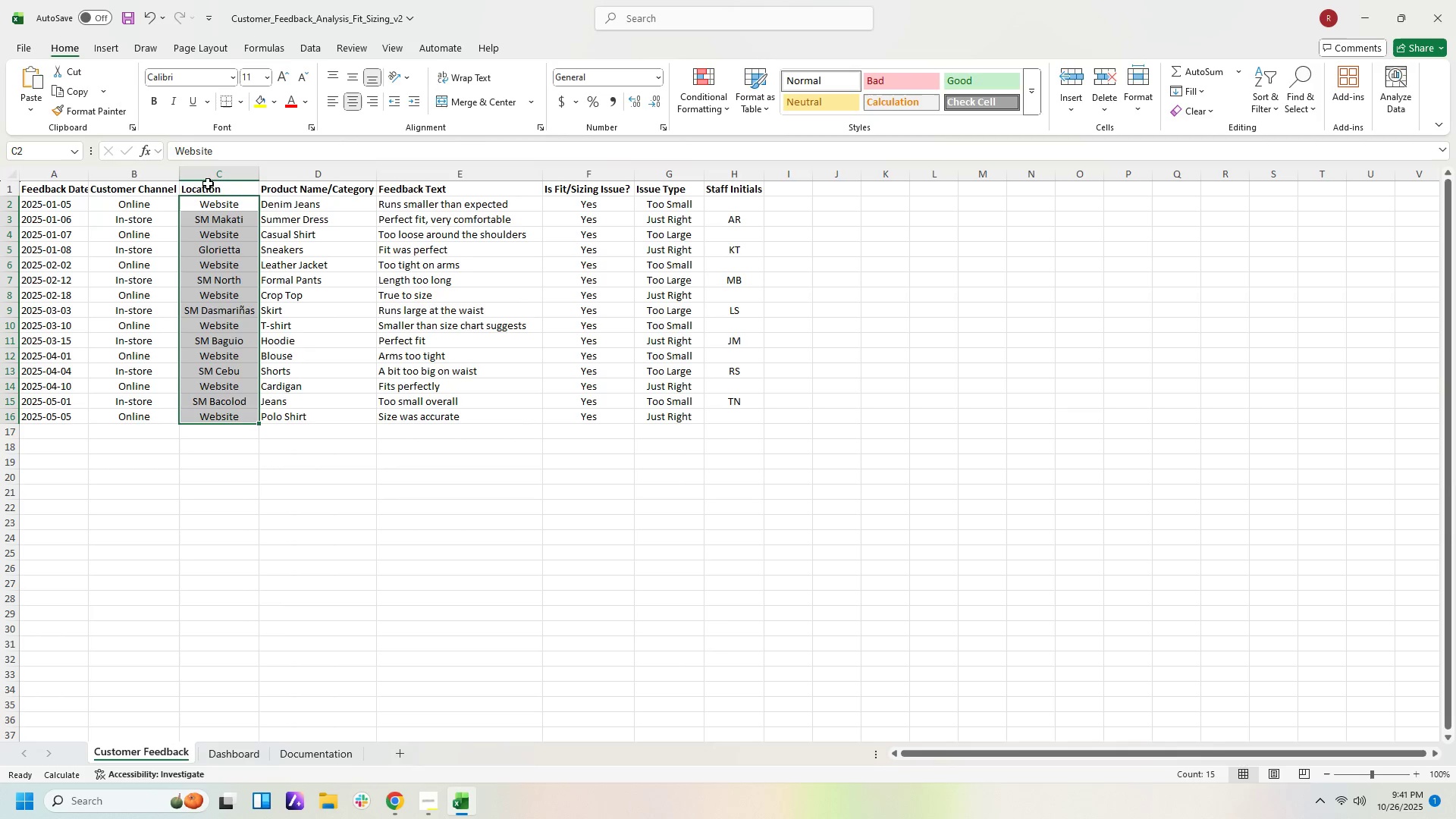 
left_click_drag(start_coordinate=[53, 189], to_coordinate=[726, 187])
 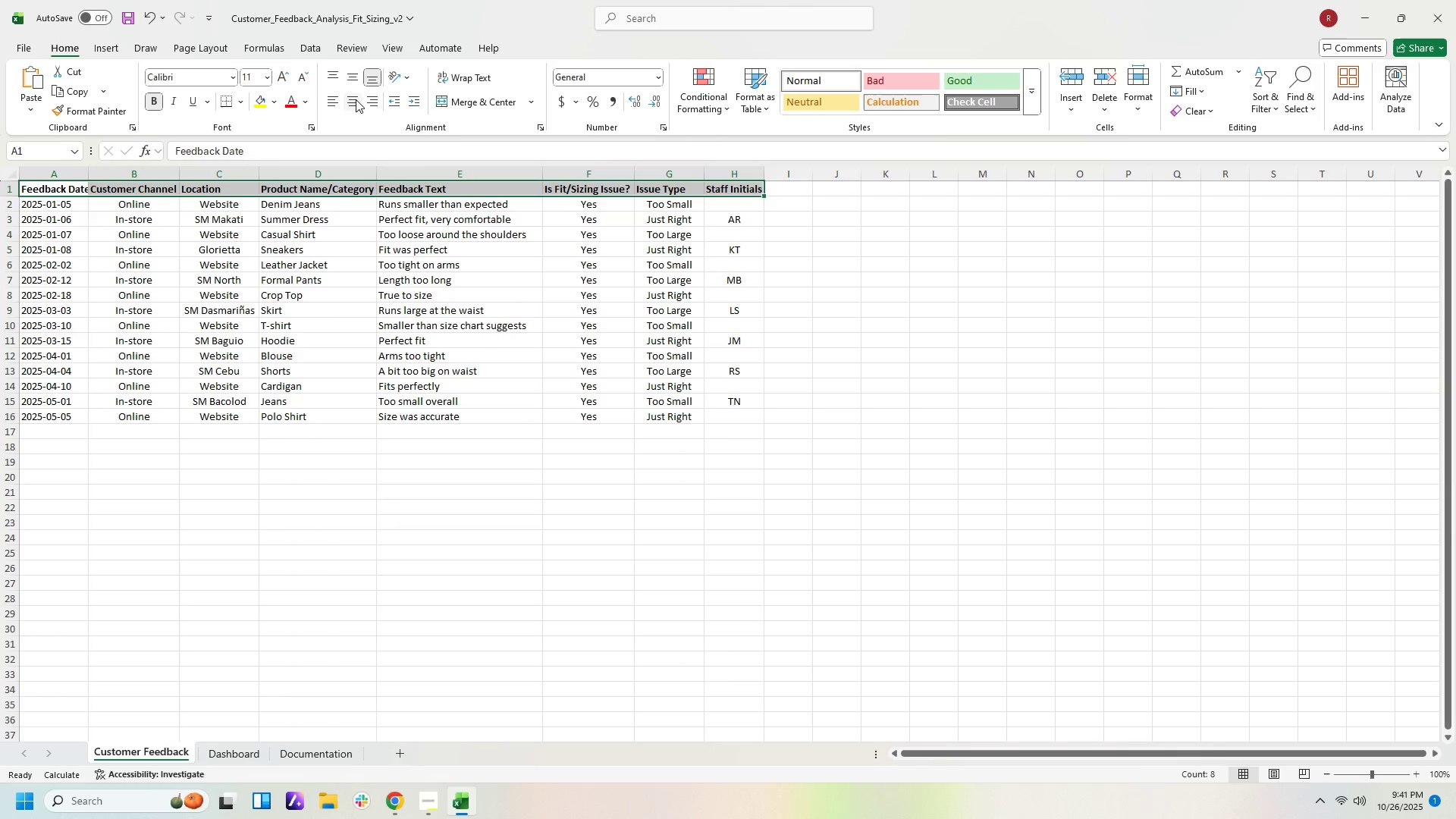 
left_click([353, 100])
 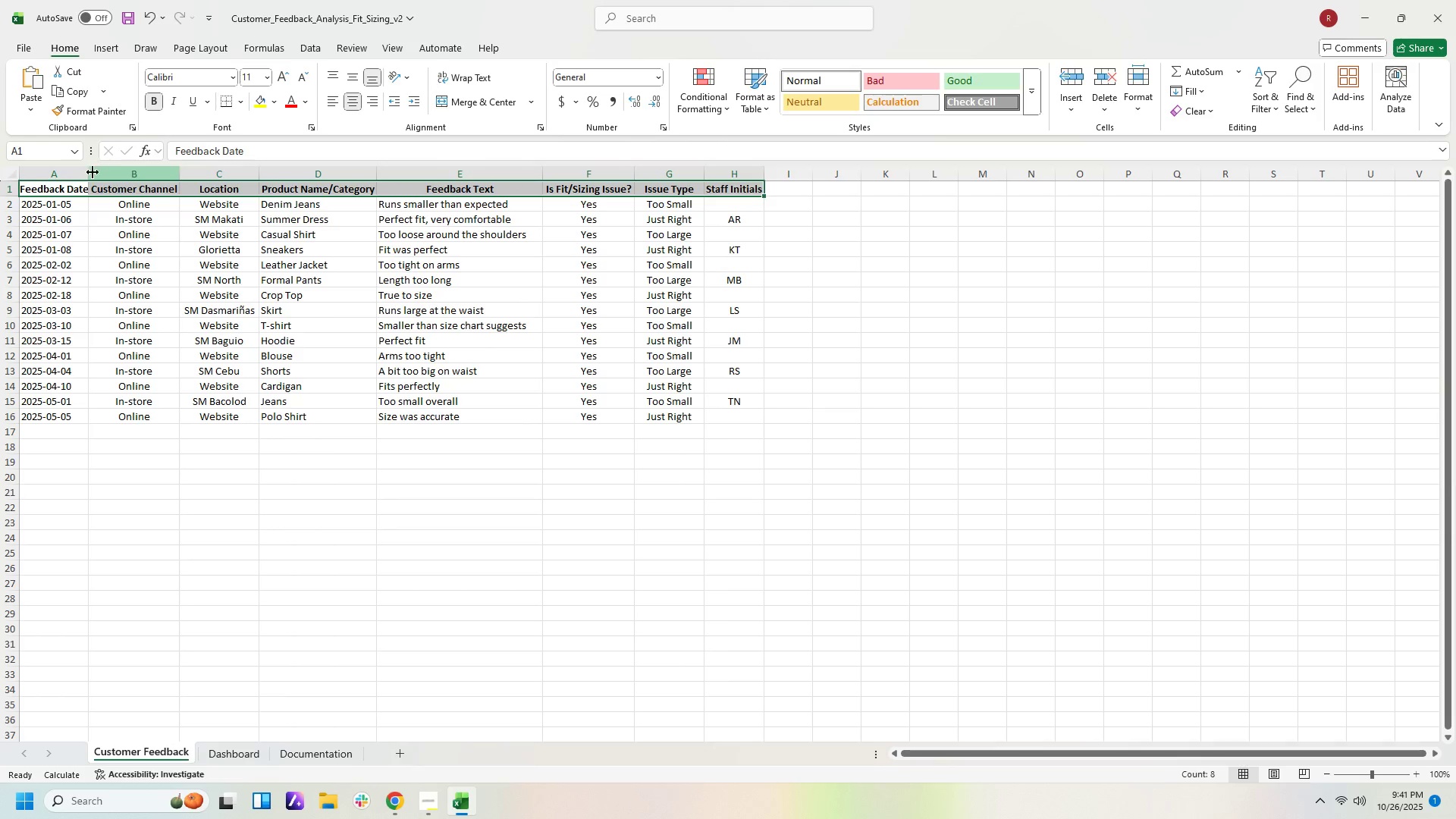 
left_click_drag(start_coordinate=[87, 173], to_coordinate=[93, 173])
 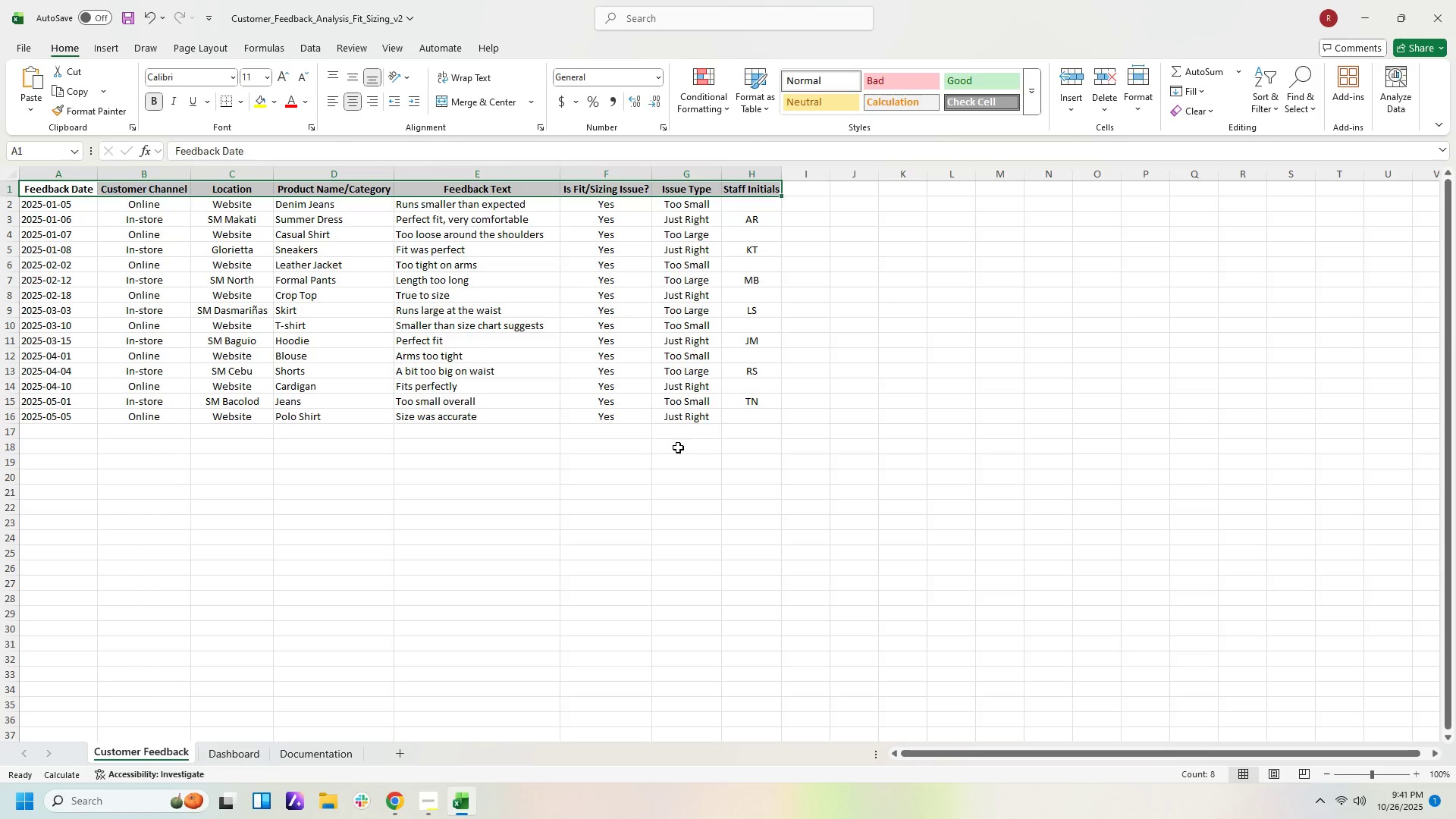 
wait(17.75)
 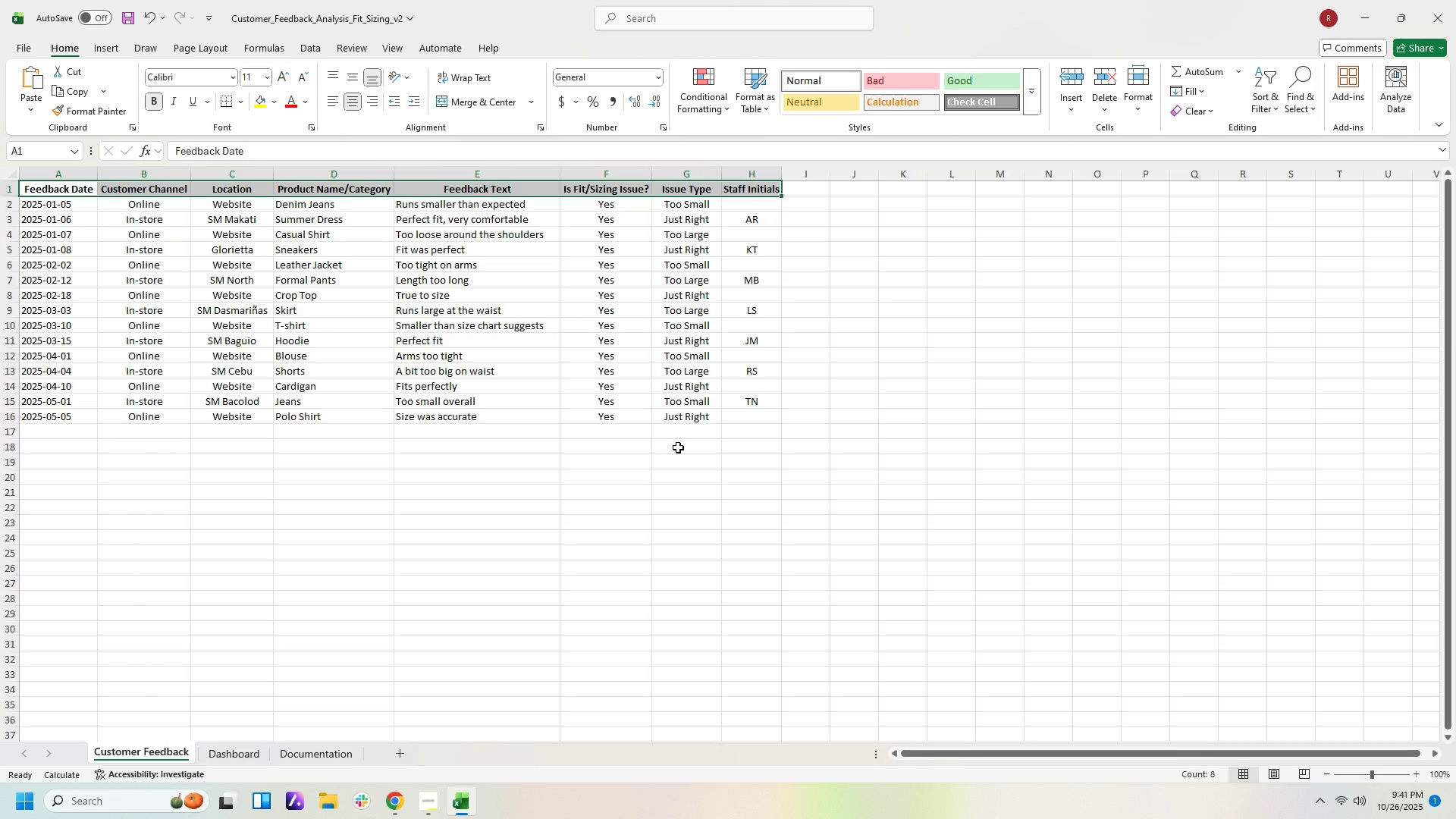 
left_click([95, 225])
 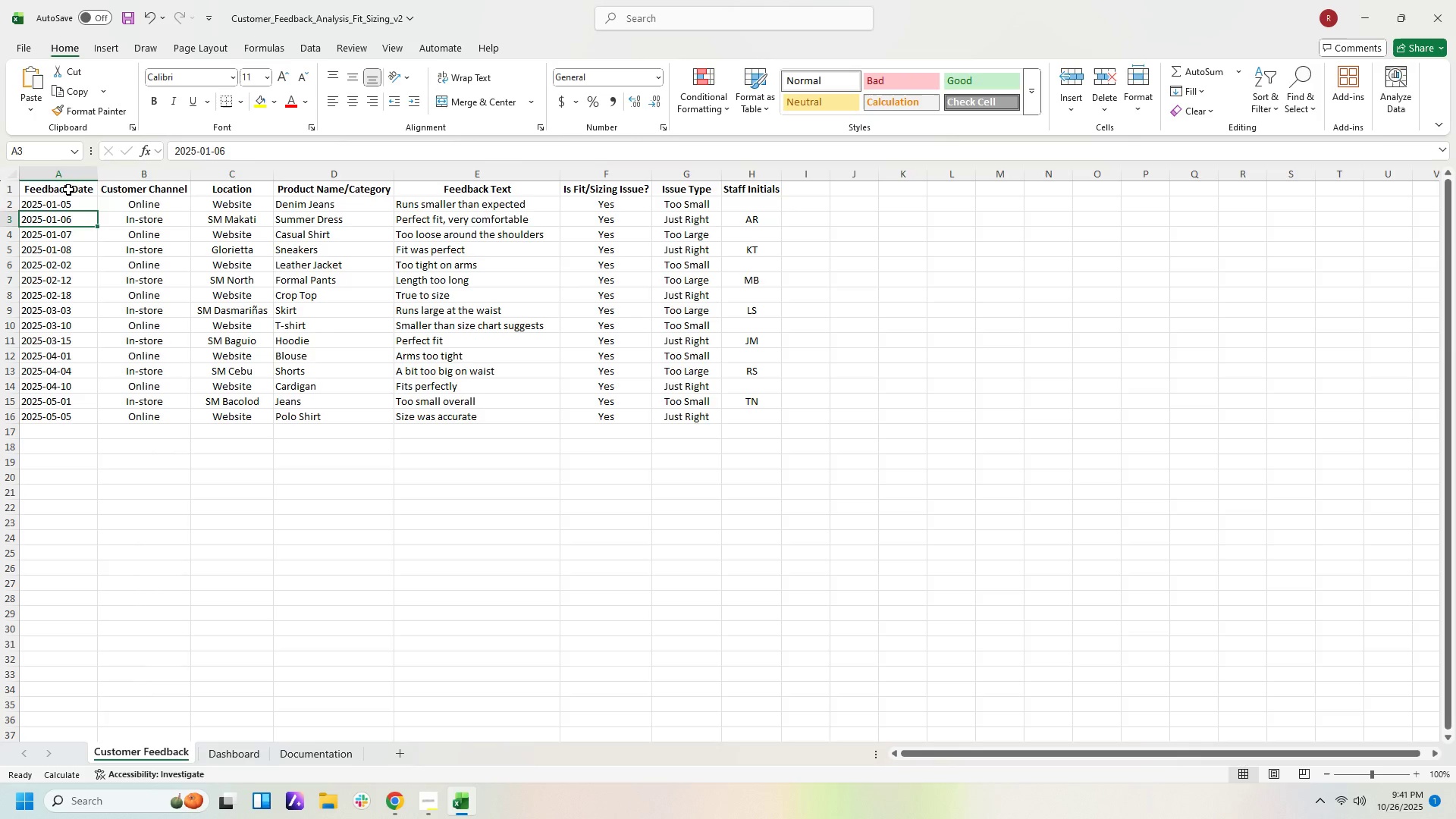 
left_click_drag(start_coordinate=[68, 190], to_coordinate=[770, 185])
 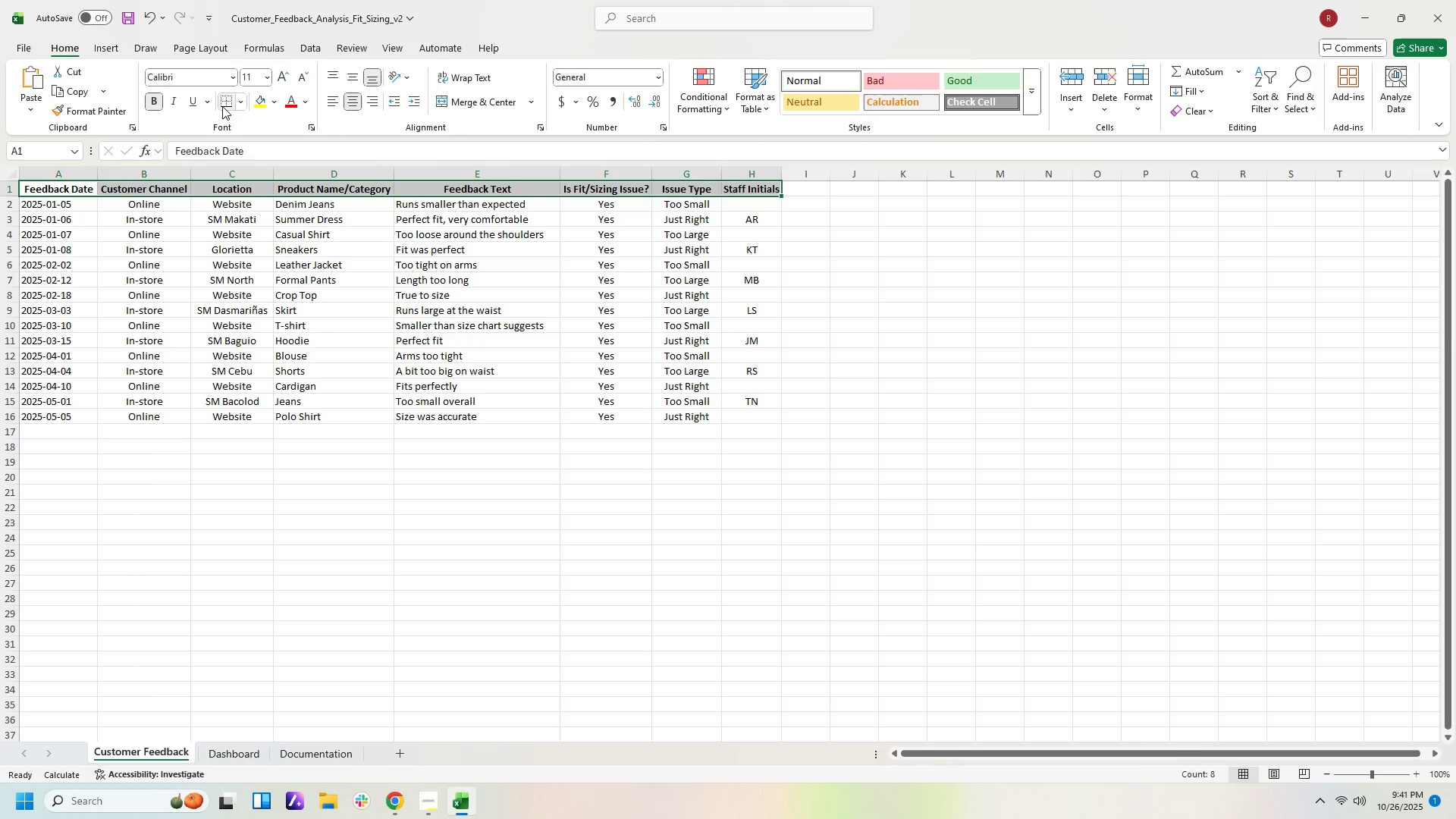 
left_click([222, 104])
 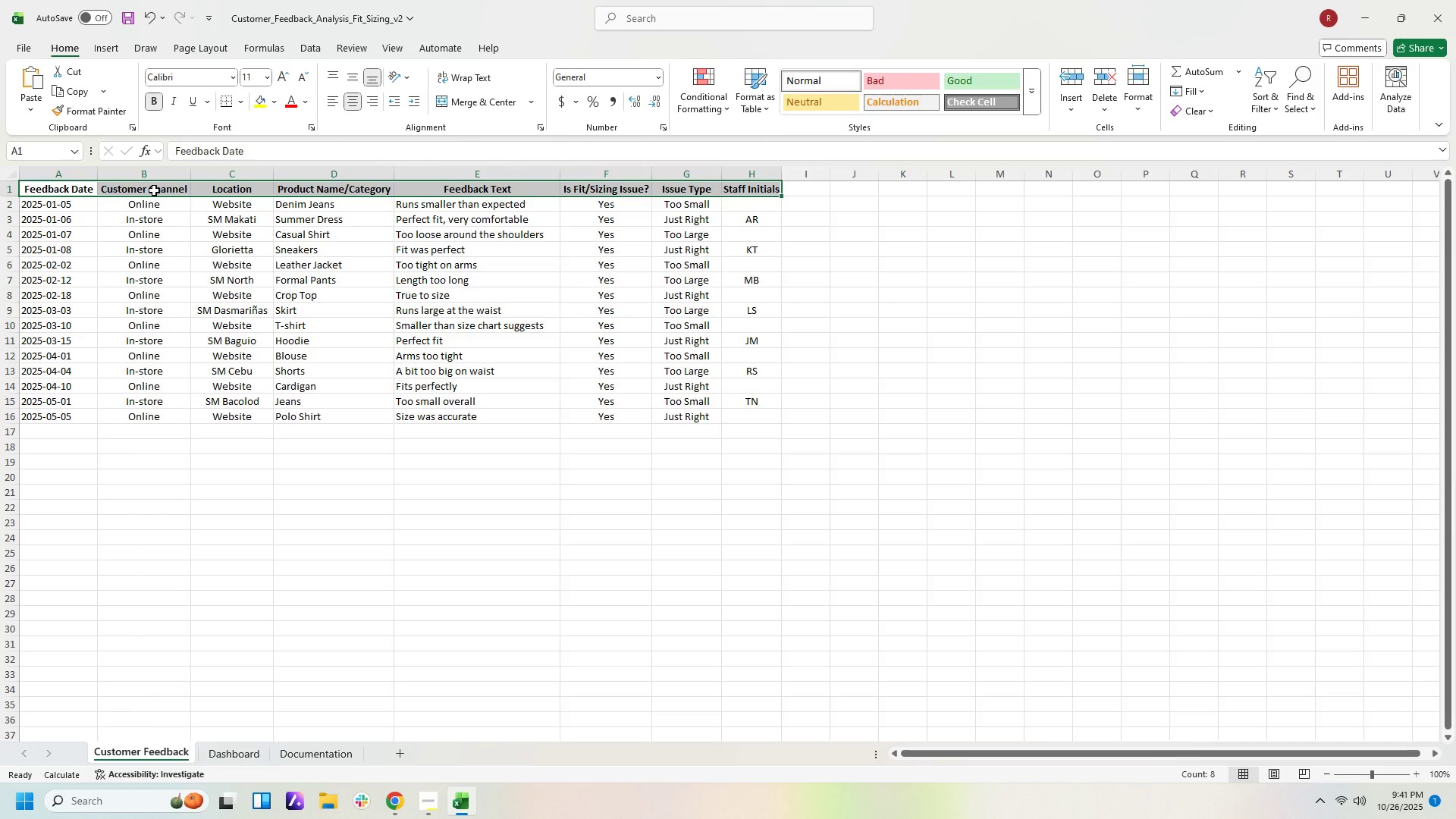 
left_click_drag(start_coordinate=[154, 190], to_coordinate=[177, 415])
 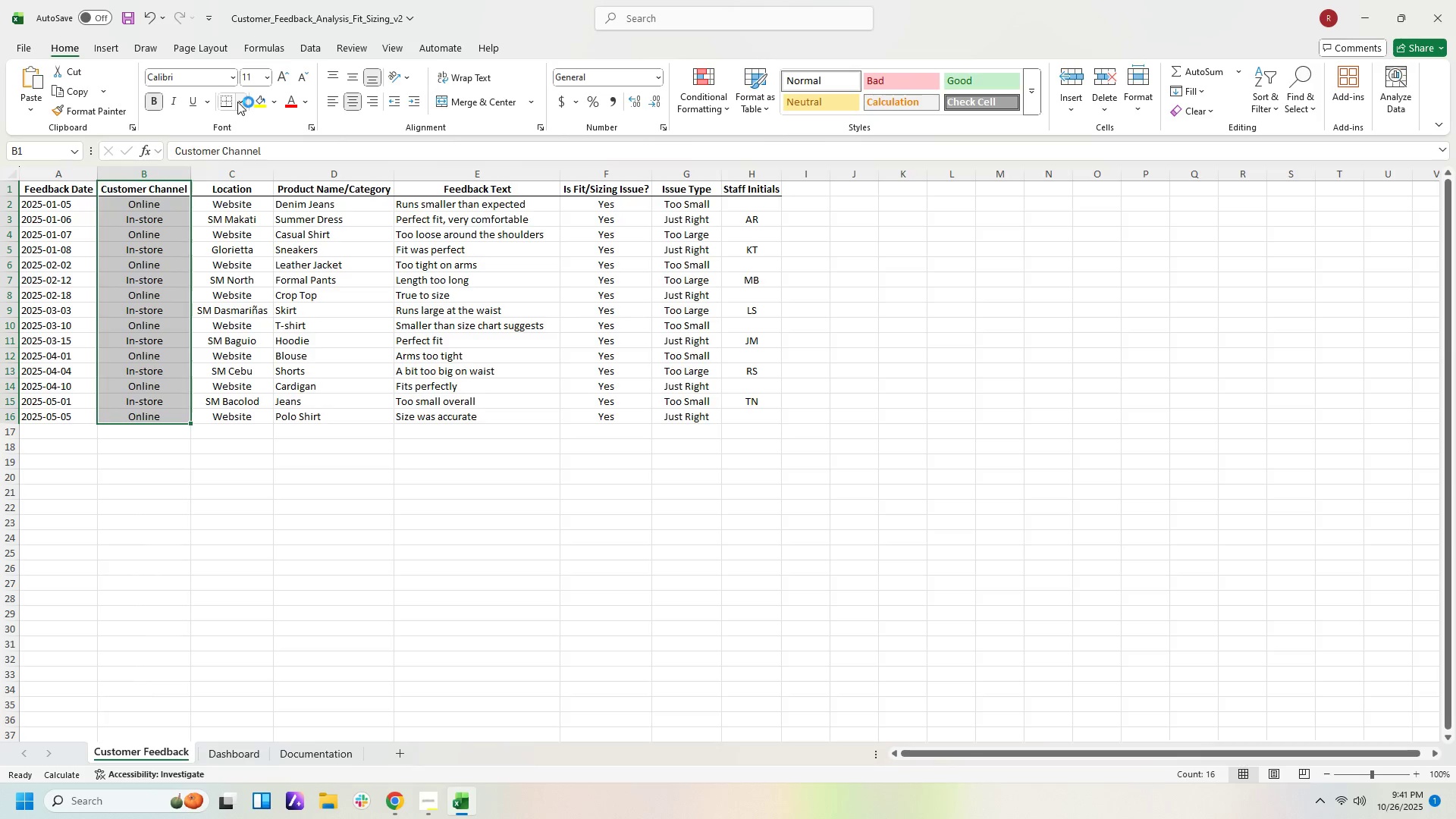 
left_click([239, 102])
 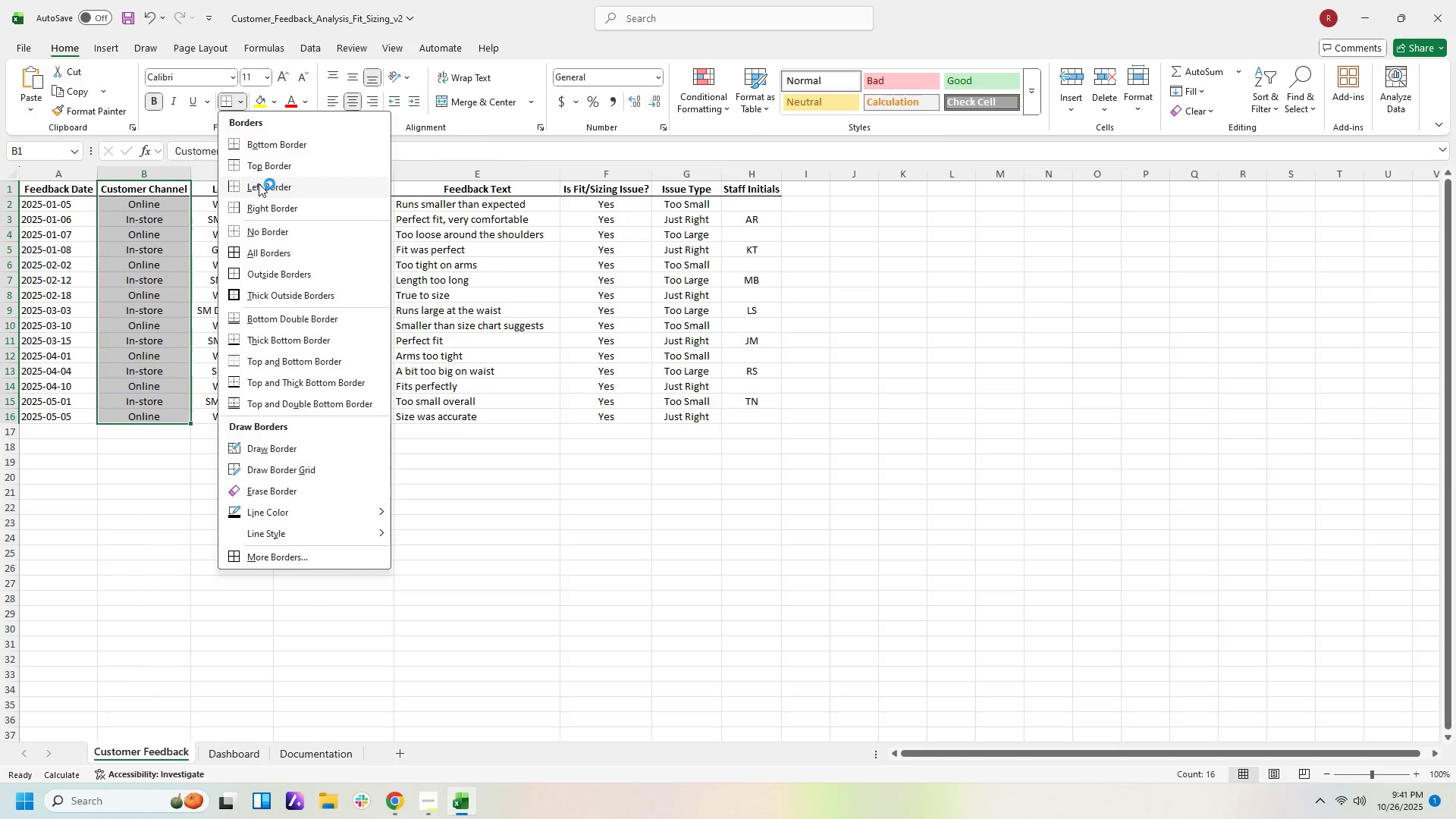 
left_click([259, 184])
 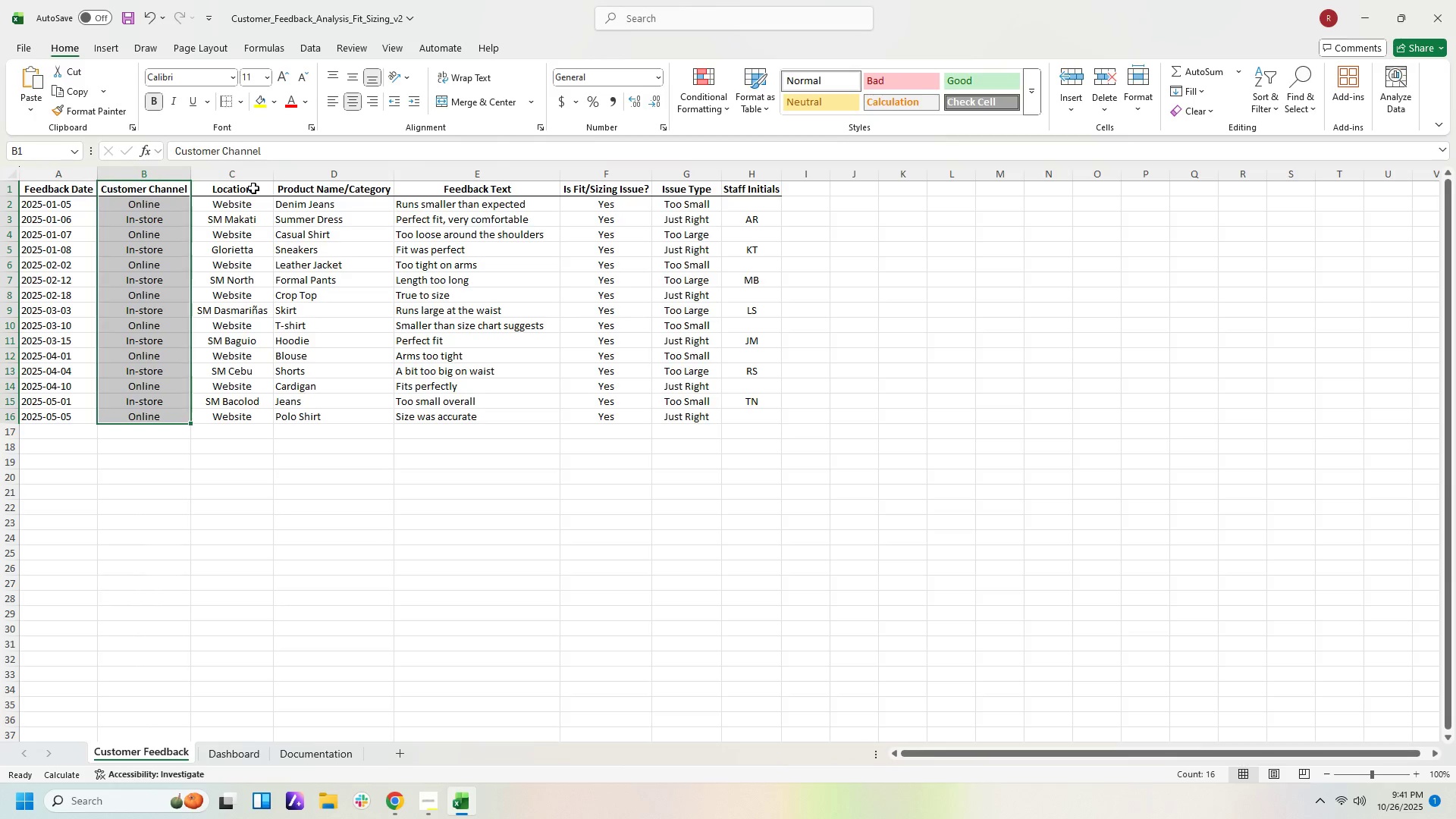 
left_click_drag(start_coordinate=[253, 188], to_coordinate=[254, 417])
 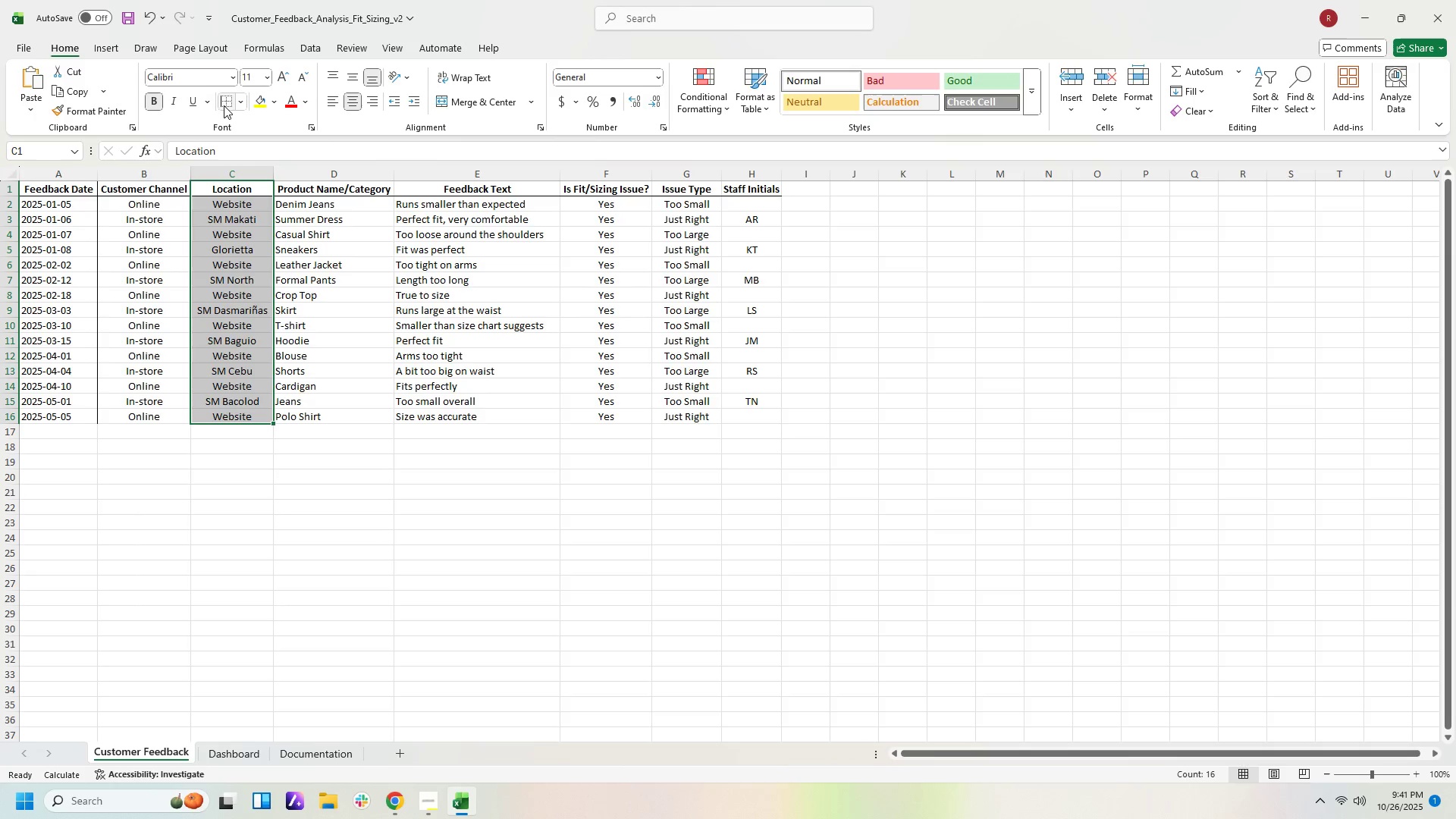 
left_click([223, 105])
 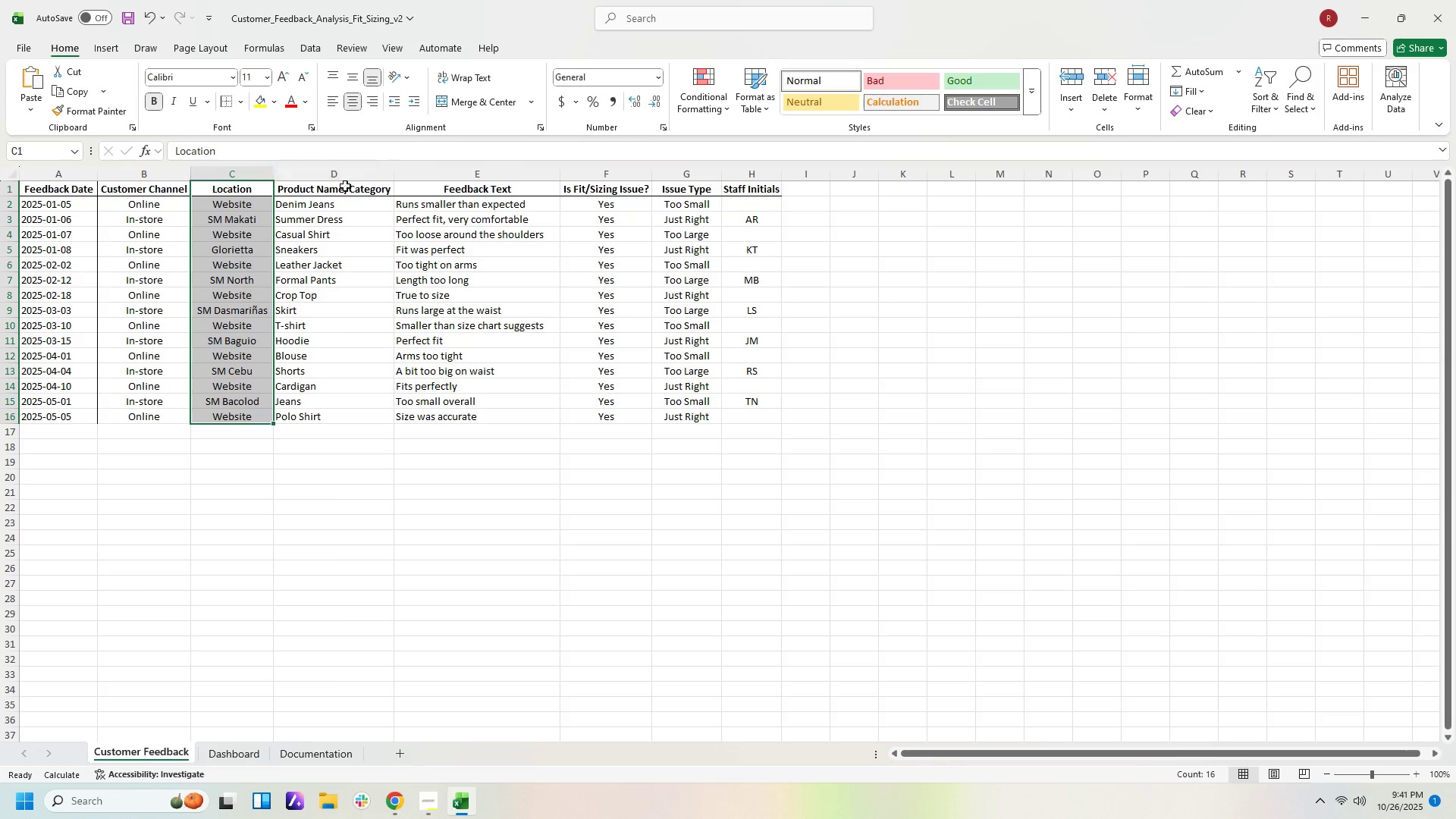 
left_click_drag(start_coordinate=[345, 188], to_coordinate=[364, 412])
 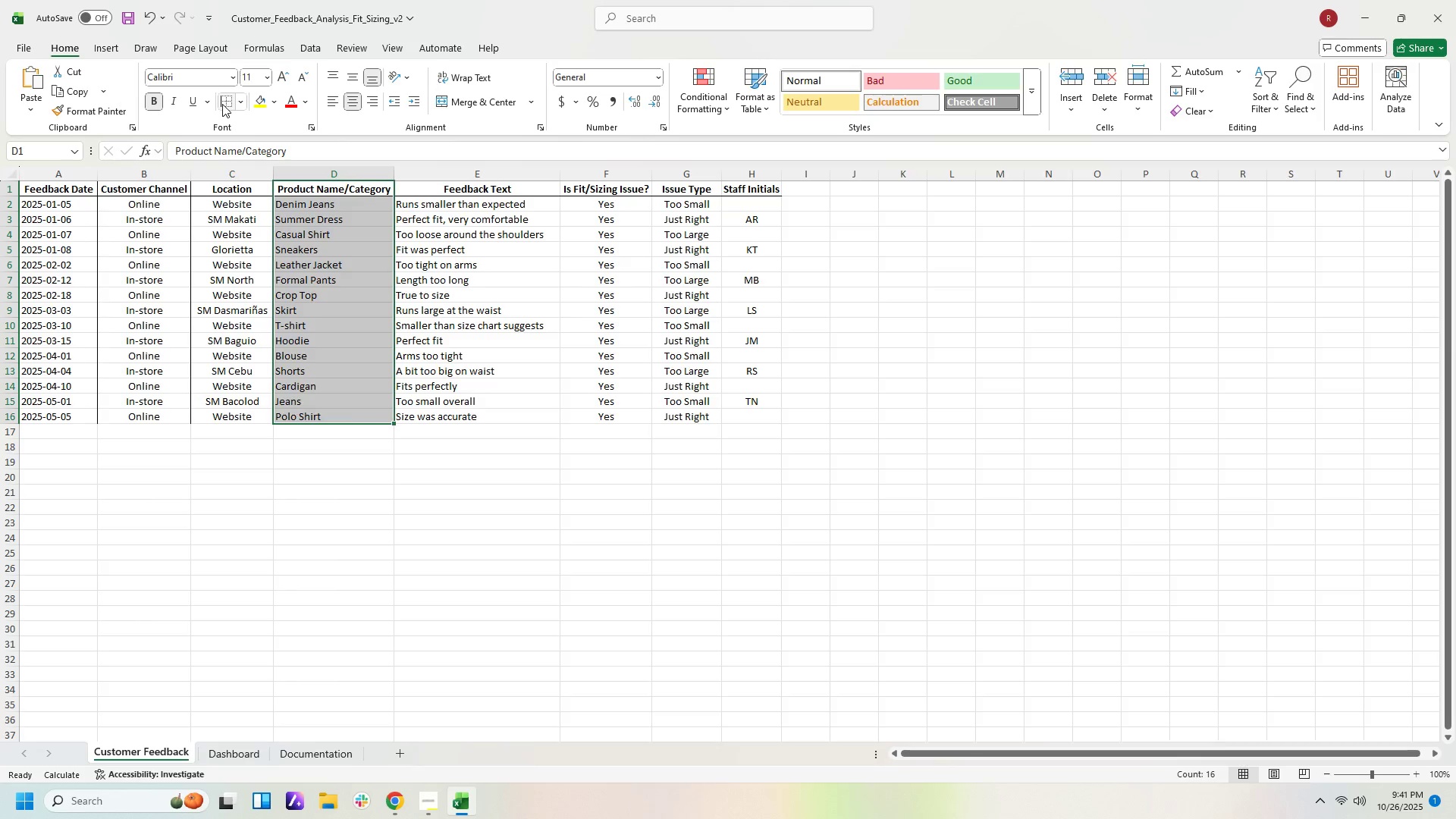 
left_click([222, 104])
 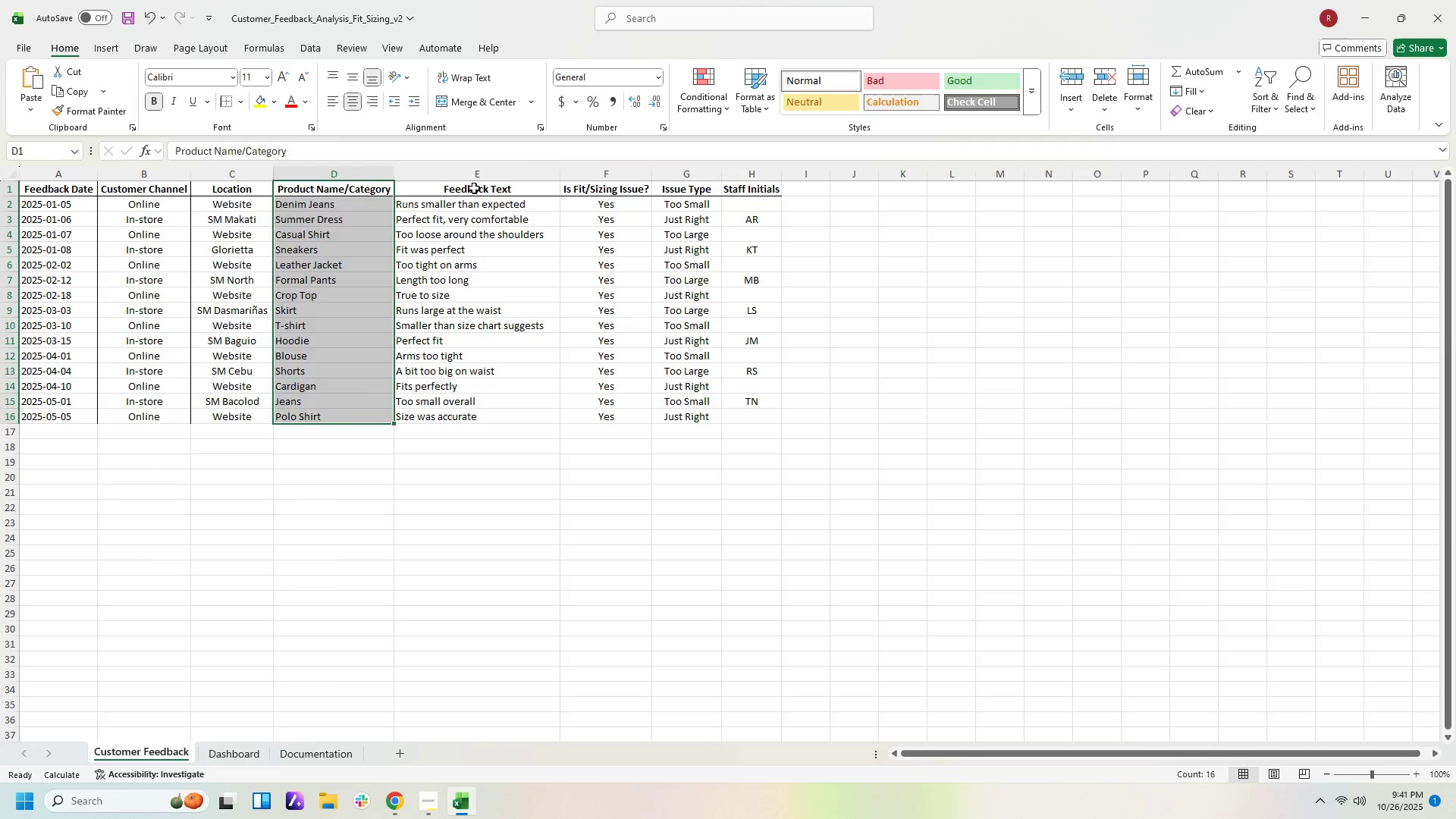 
left_click_drag(start_coordinate=[474, 187], to_coordinate=[491, 410])
 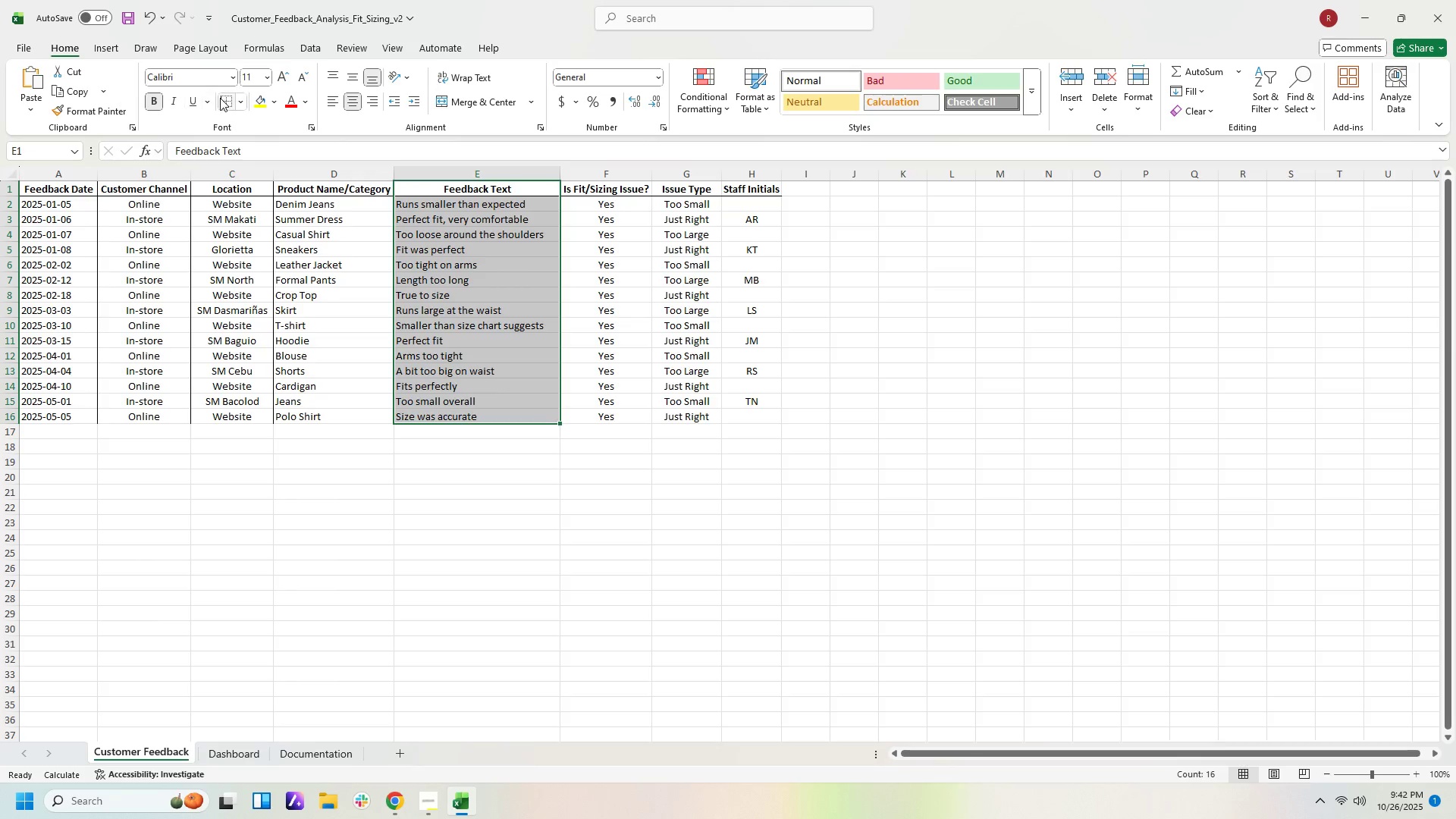 
left_click([222, 98])
 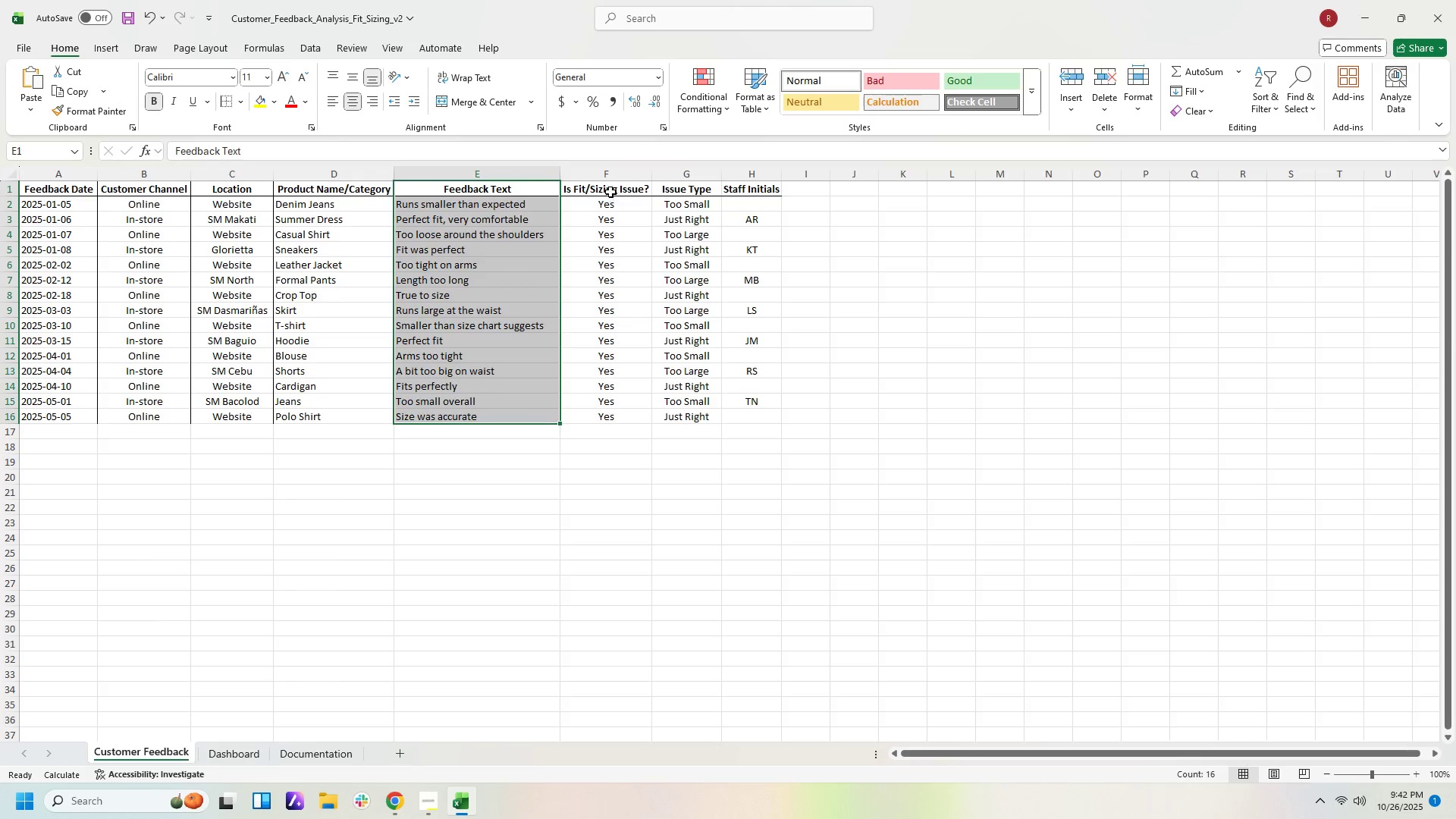 
left_click_drag(start_coordinate=[610, 189], to_coordinate=[610, 414])
 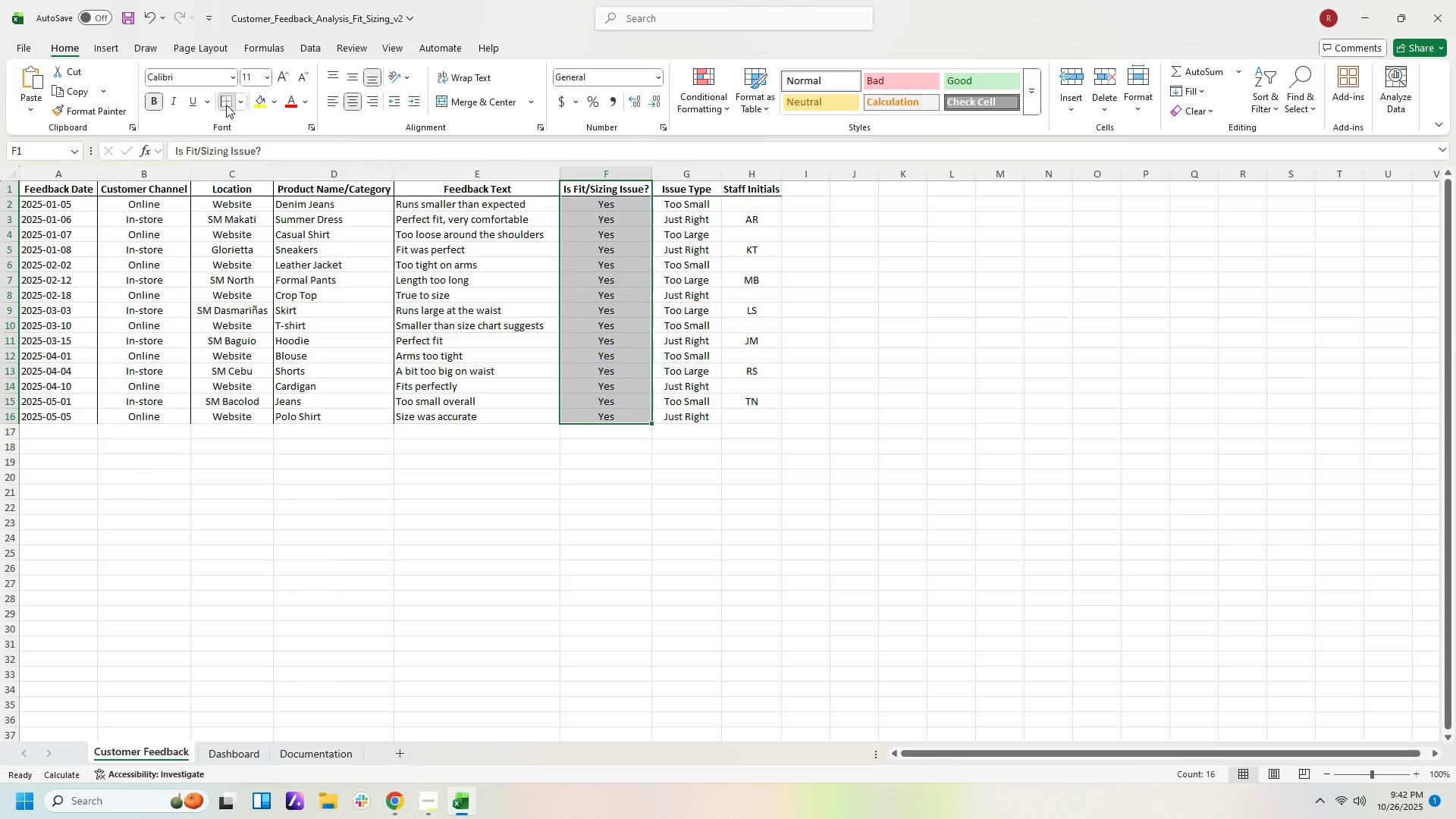 
left_click([226, 105])
 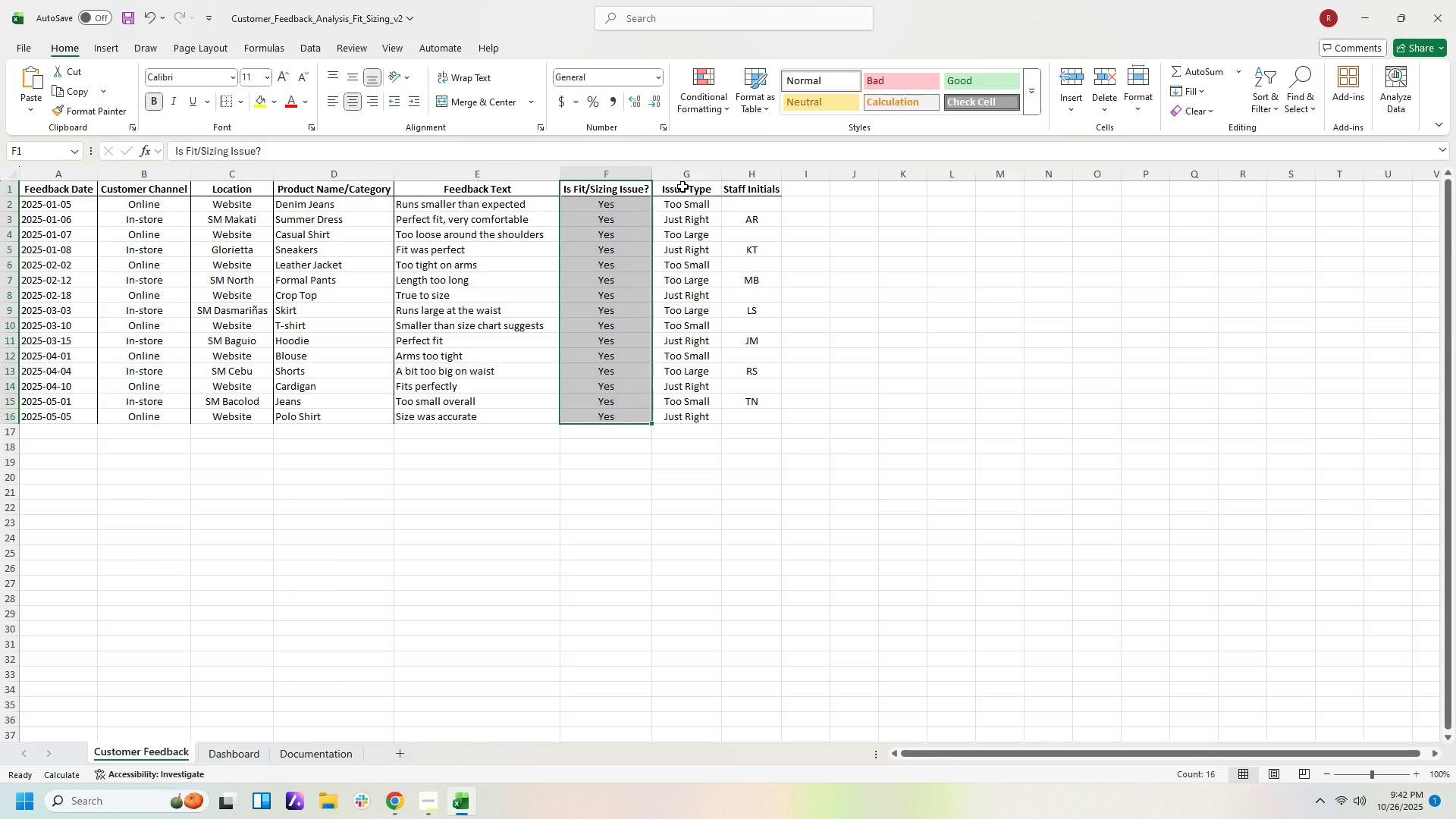 
left_click_drag(start_coordinate=[682, 187], to_coordinate=[687, 425])
 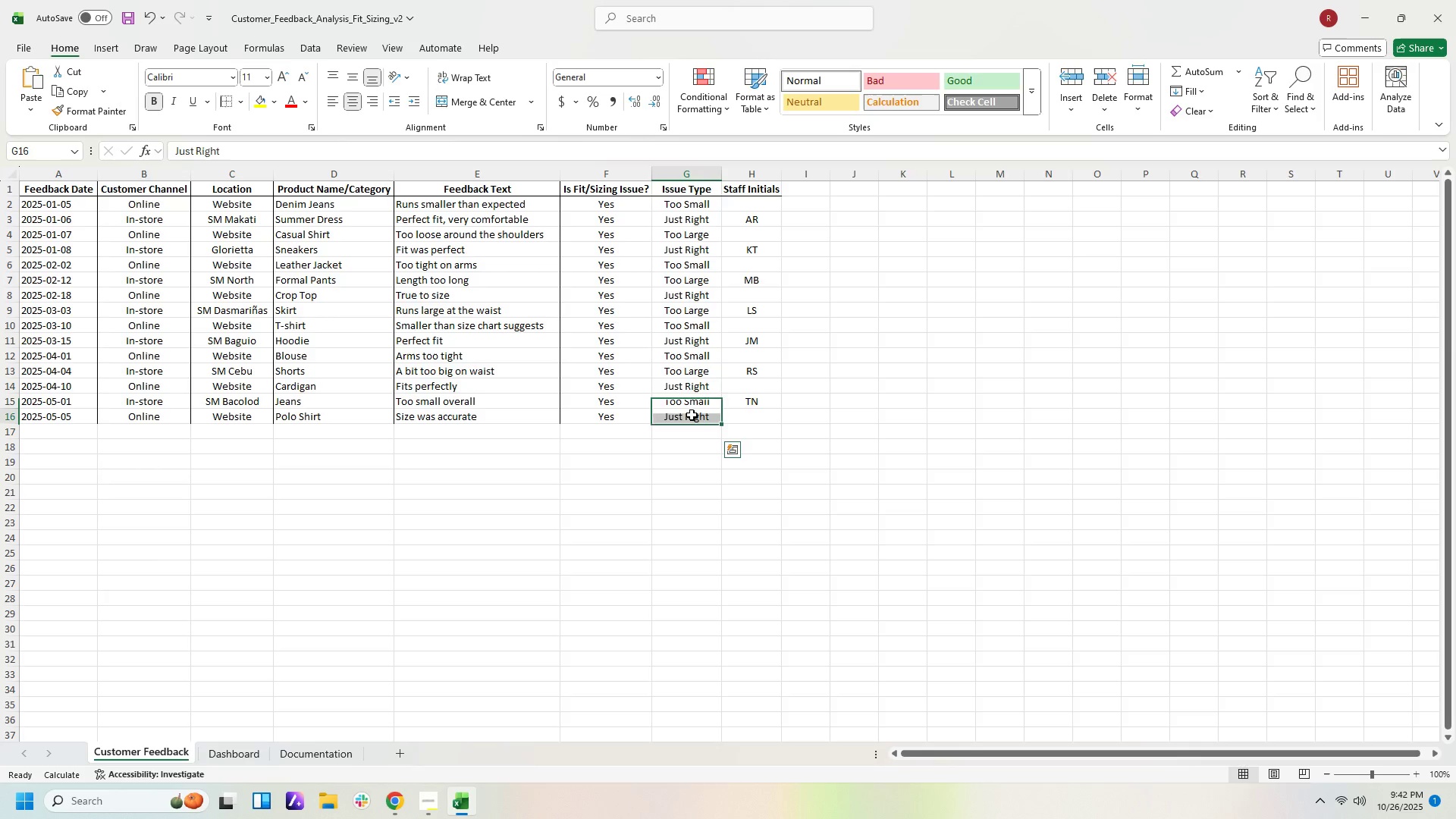 
left_click([692, 415])
 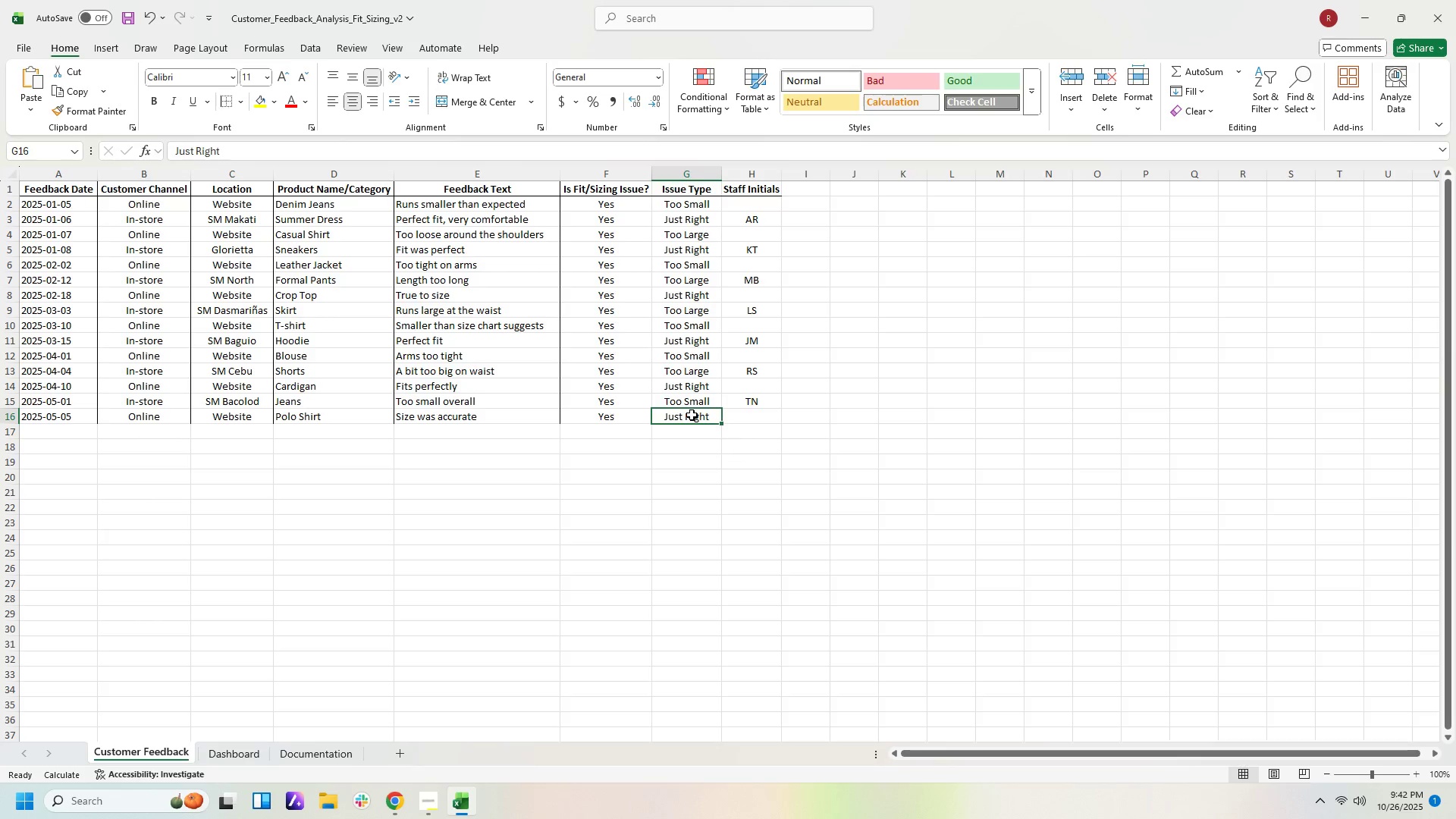 
left_click_drag(start_coordinate=[692, 415], to_coordinate=[704, 199])
 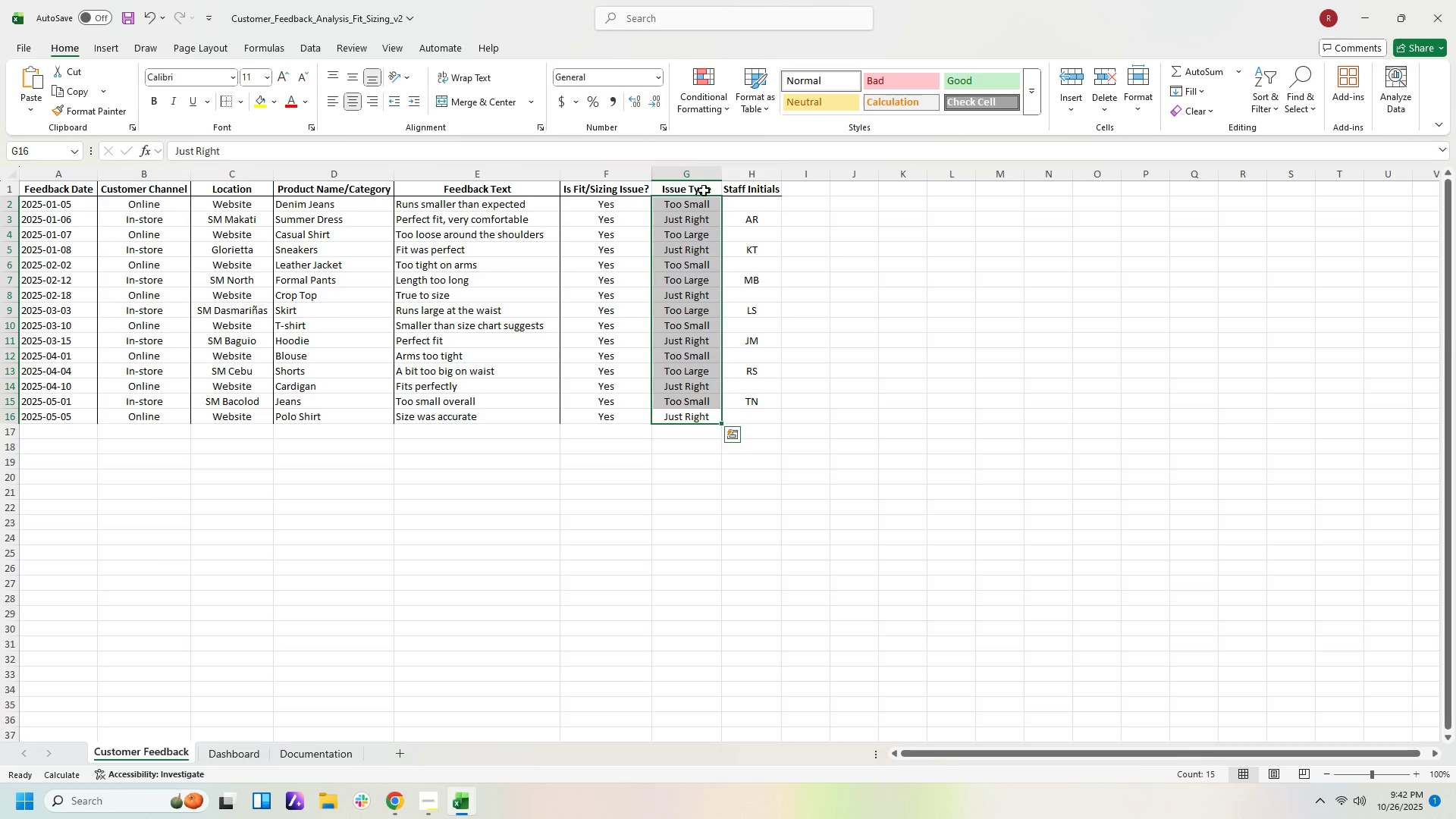 
left_click_drag(start_coordinate=[688, 184], to_coordinate=[686, 412])
 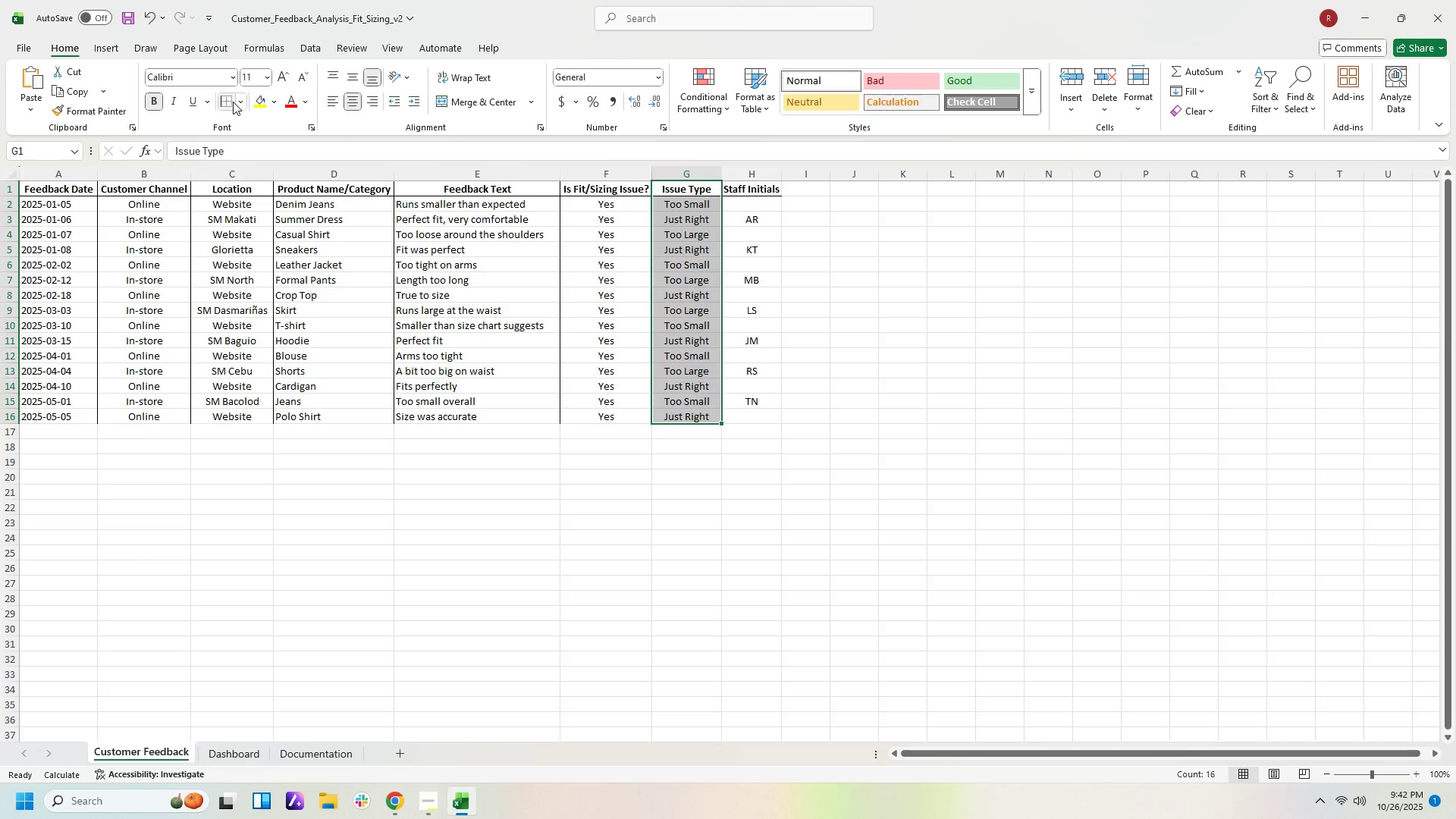 
left_click([224, 99])
 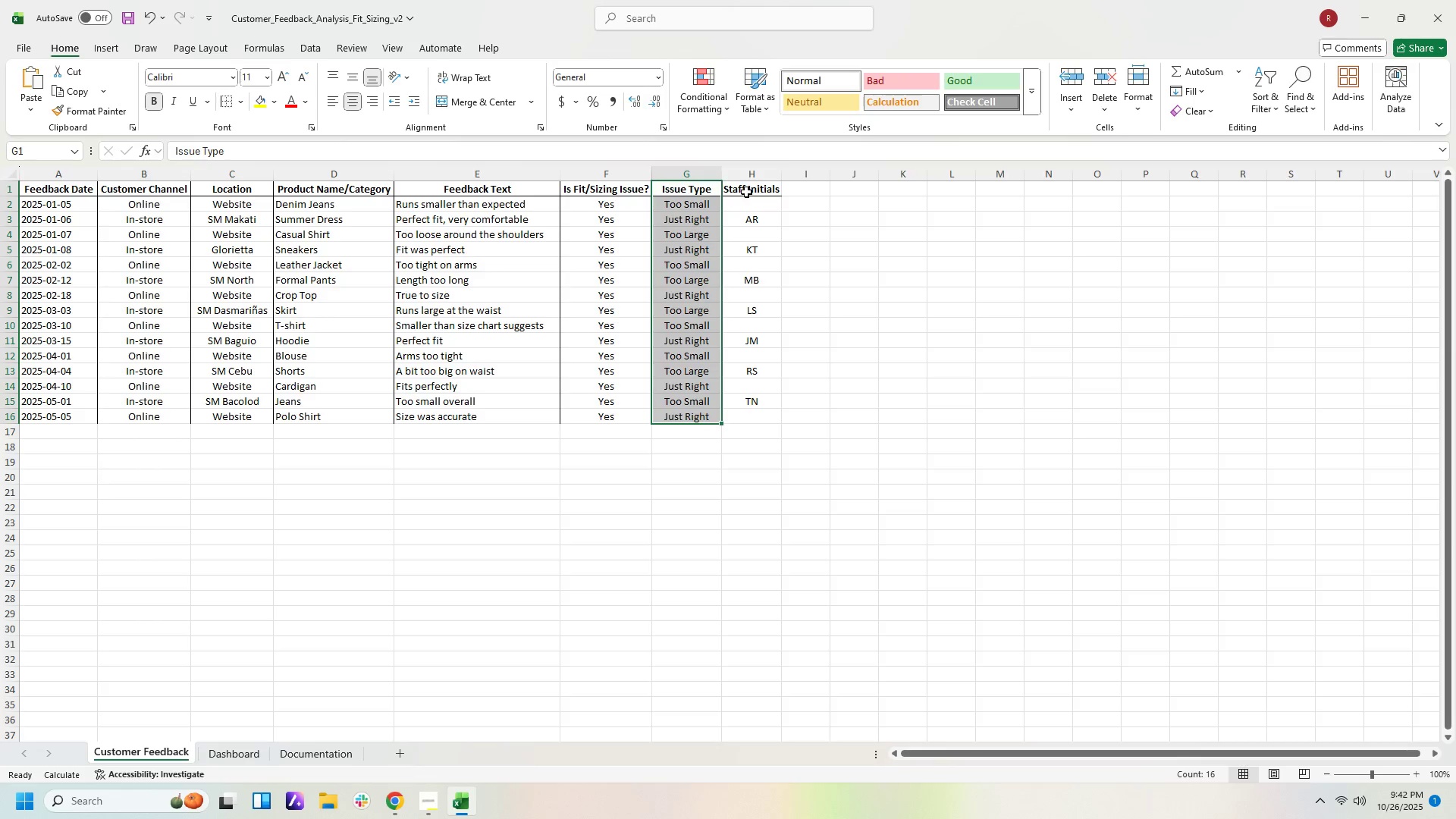 
left_click_drag(start_coordinate=[749, 187], to_coordinate=[766, 416])
 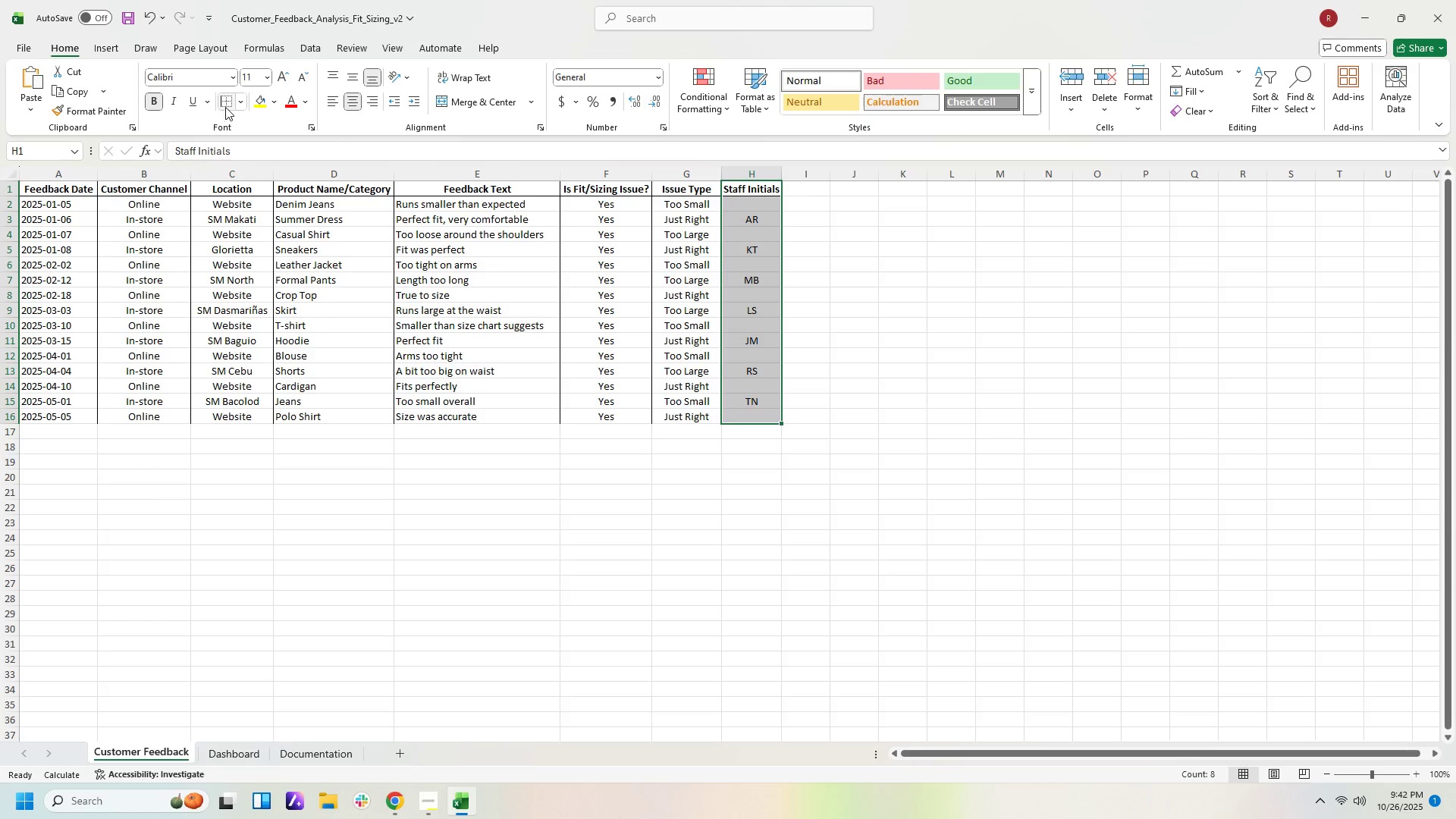 
left_click([225, 105])
 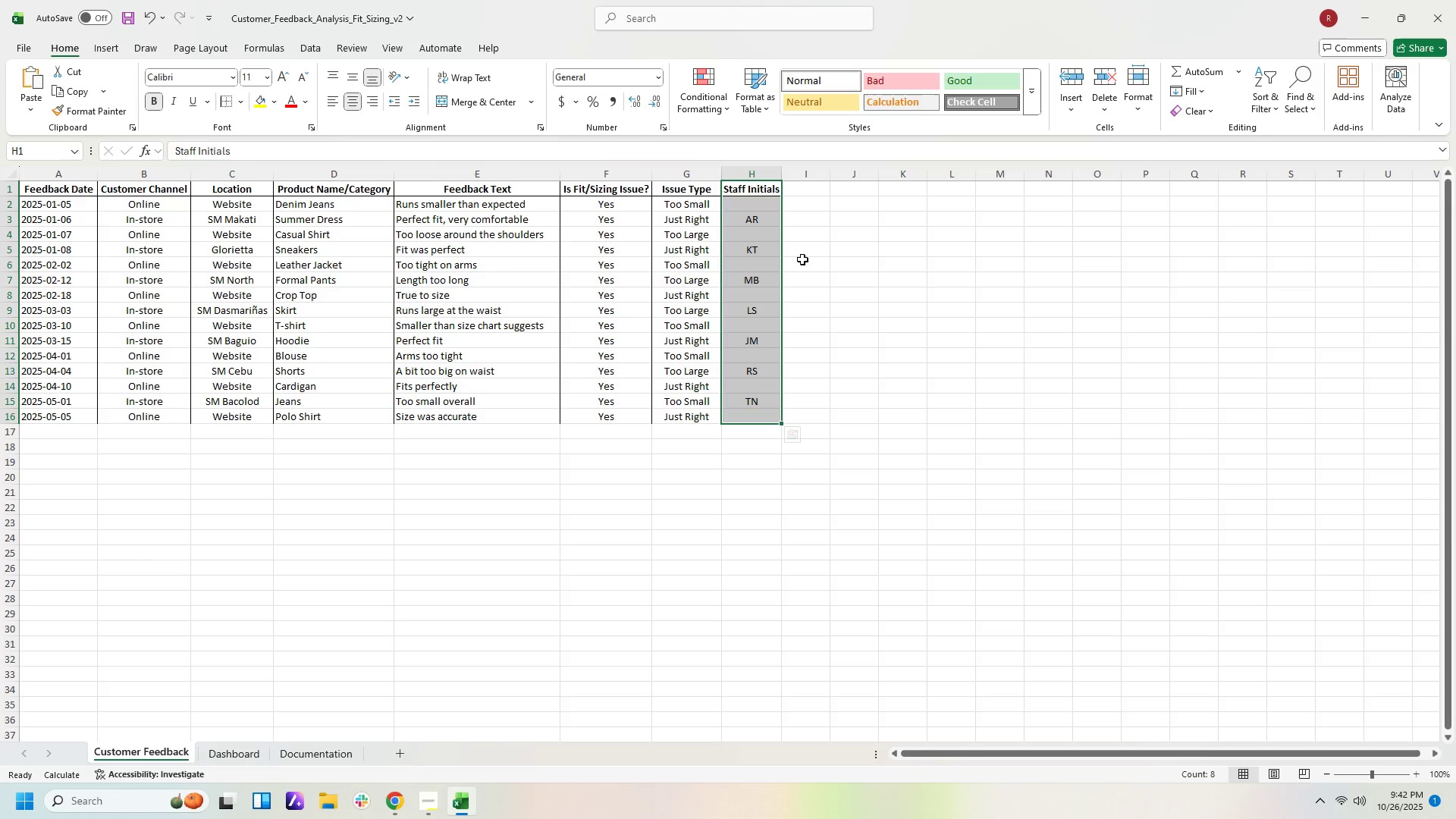 
left_click([833, 256])
 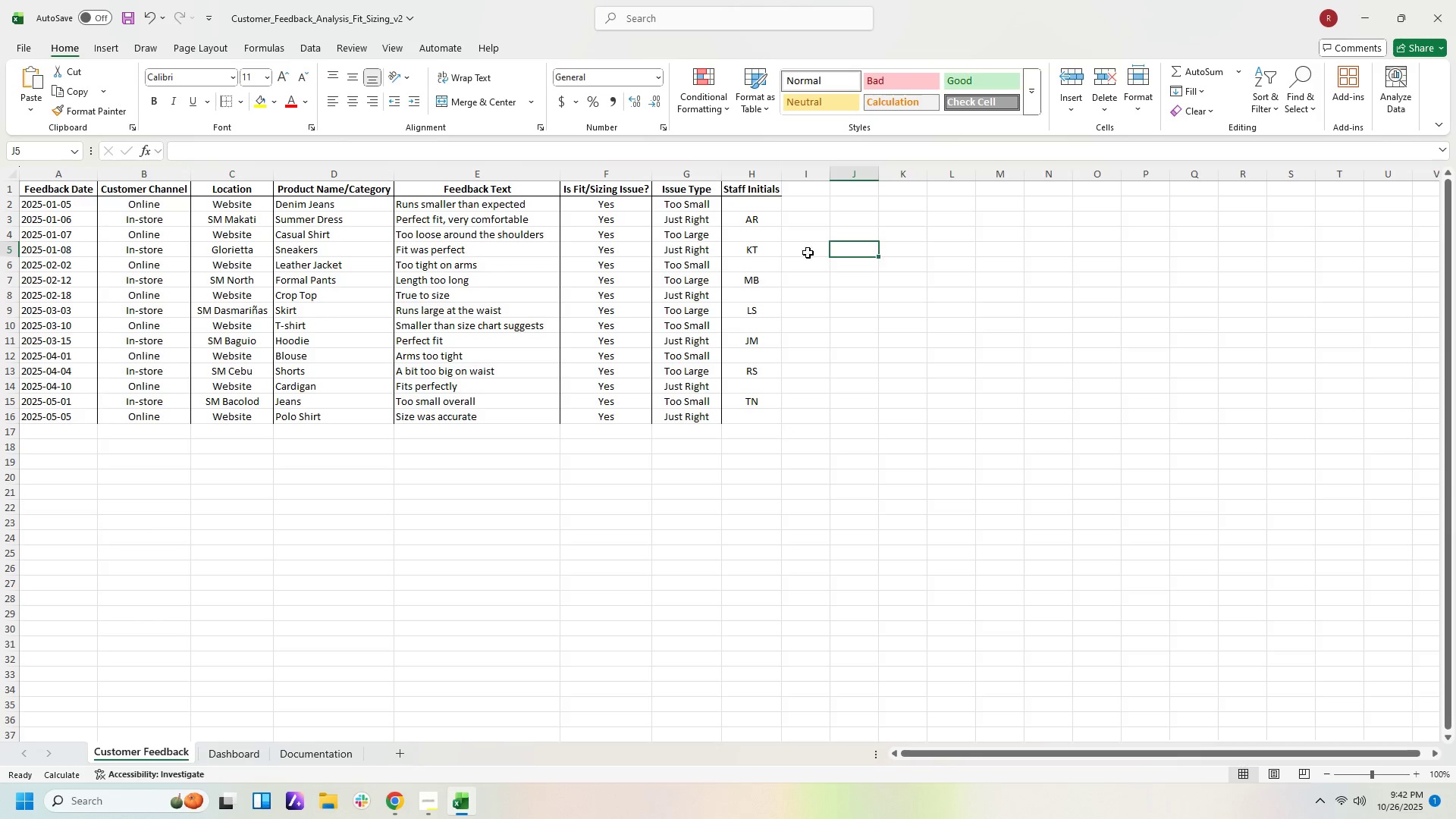 
wait(5.33)
 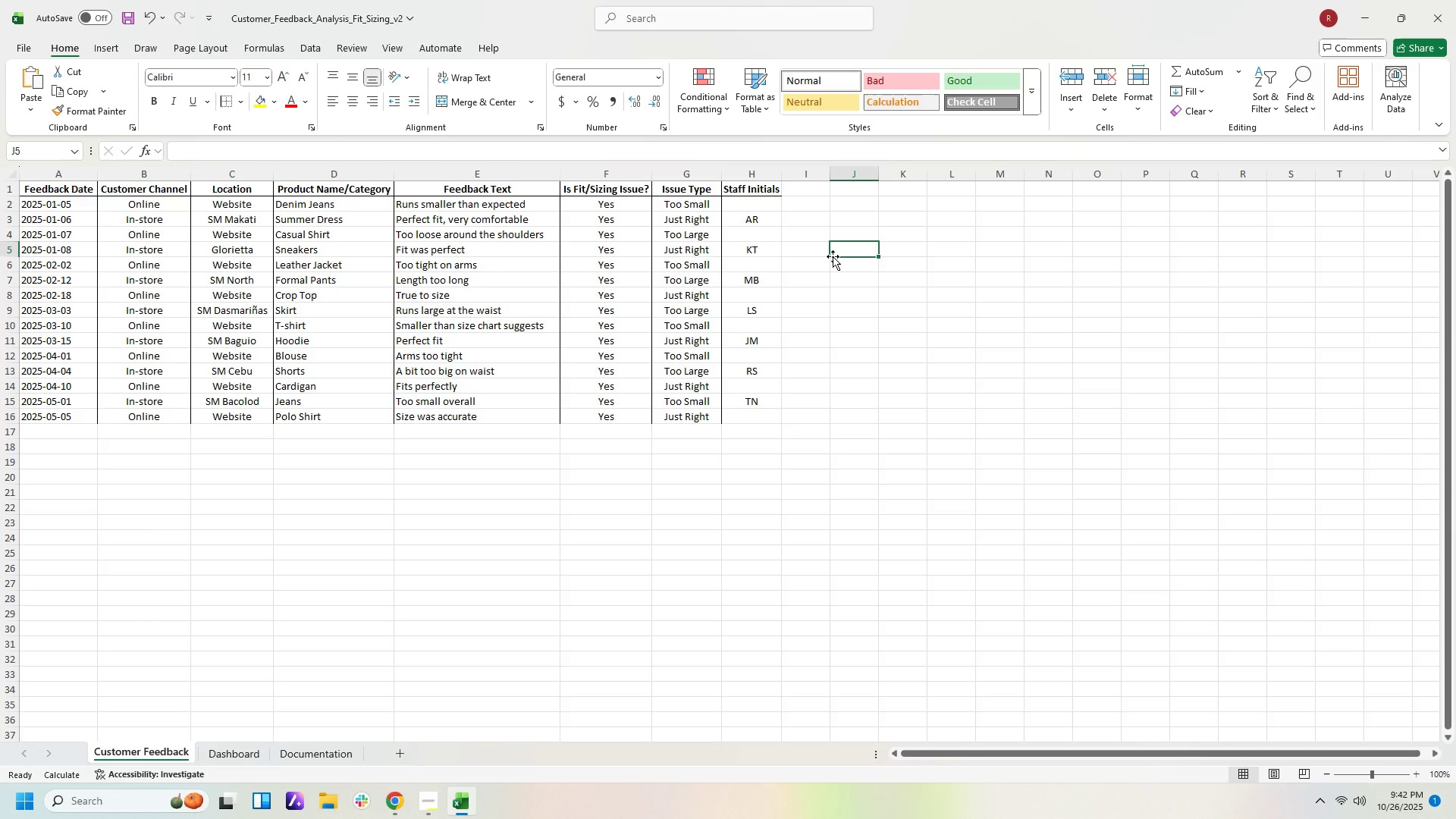 
left_click([238, 753])
 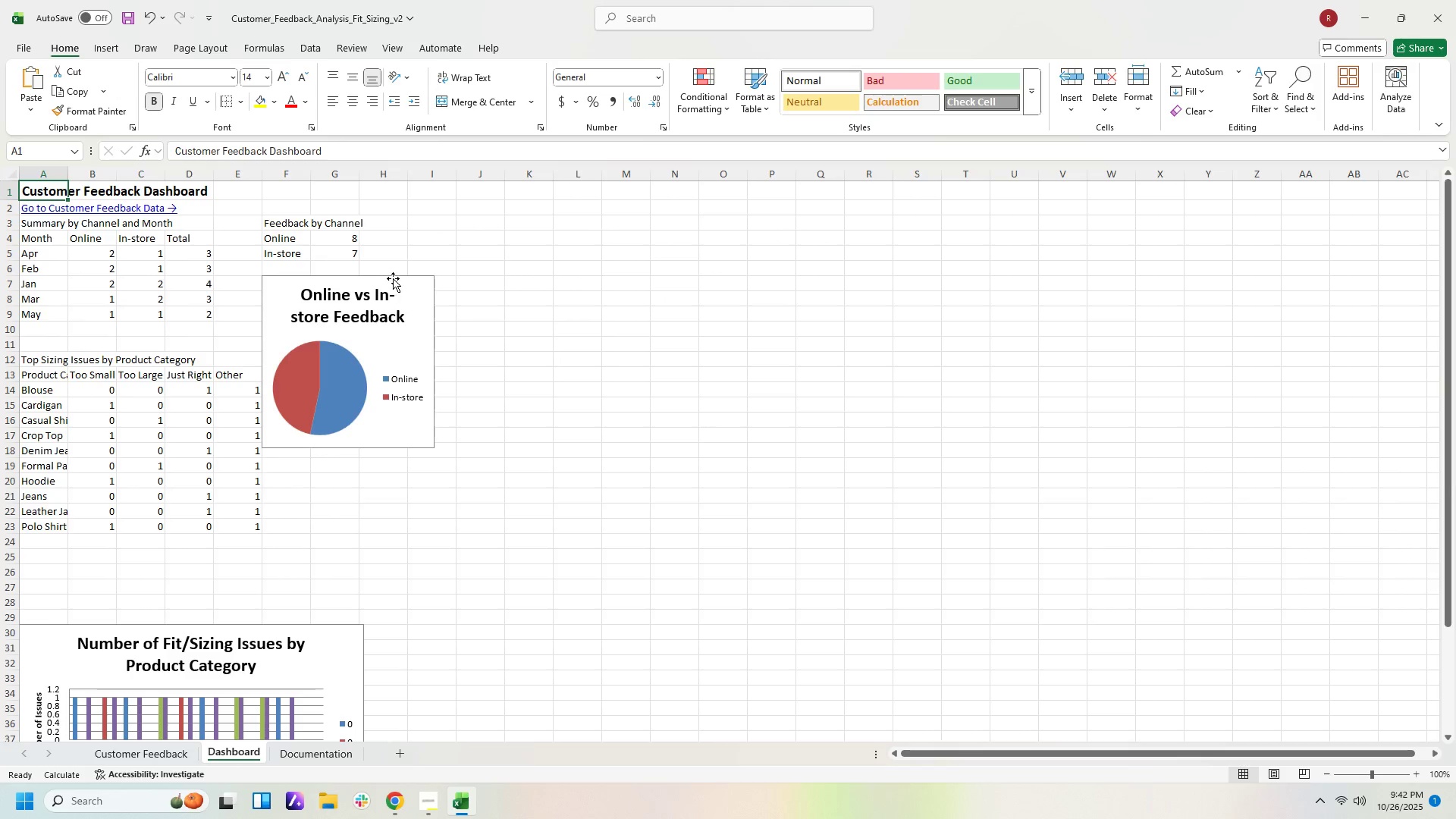 
left_click([403, 282])
 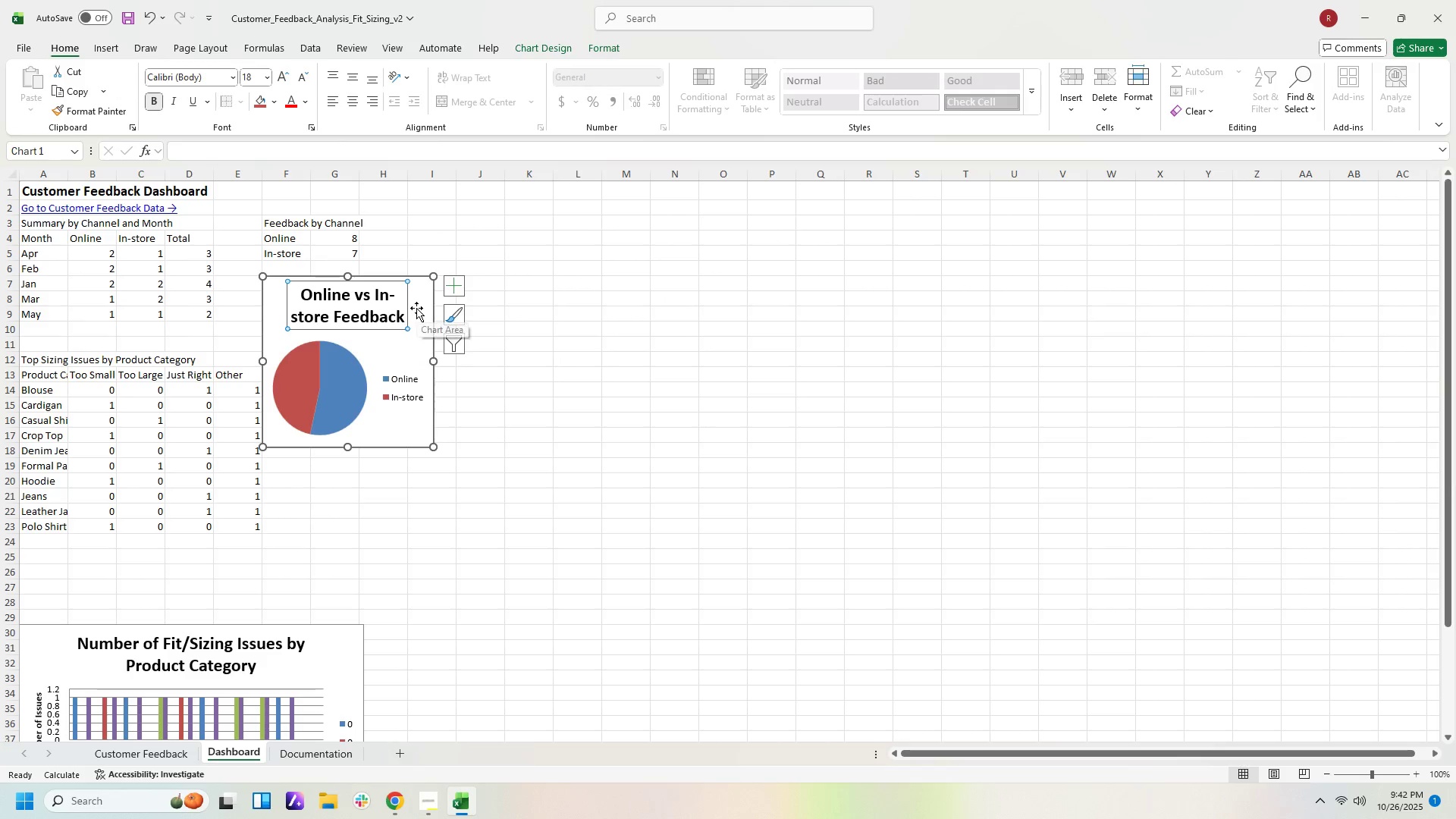 
left_click_drag(start_coordinate=[416, 308], to_coordinate=[533, 236])
 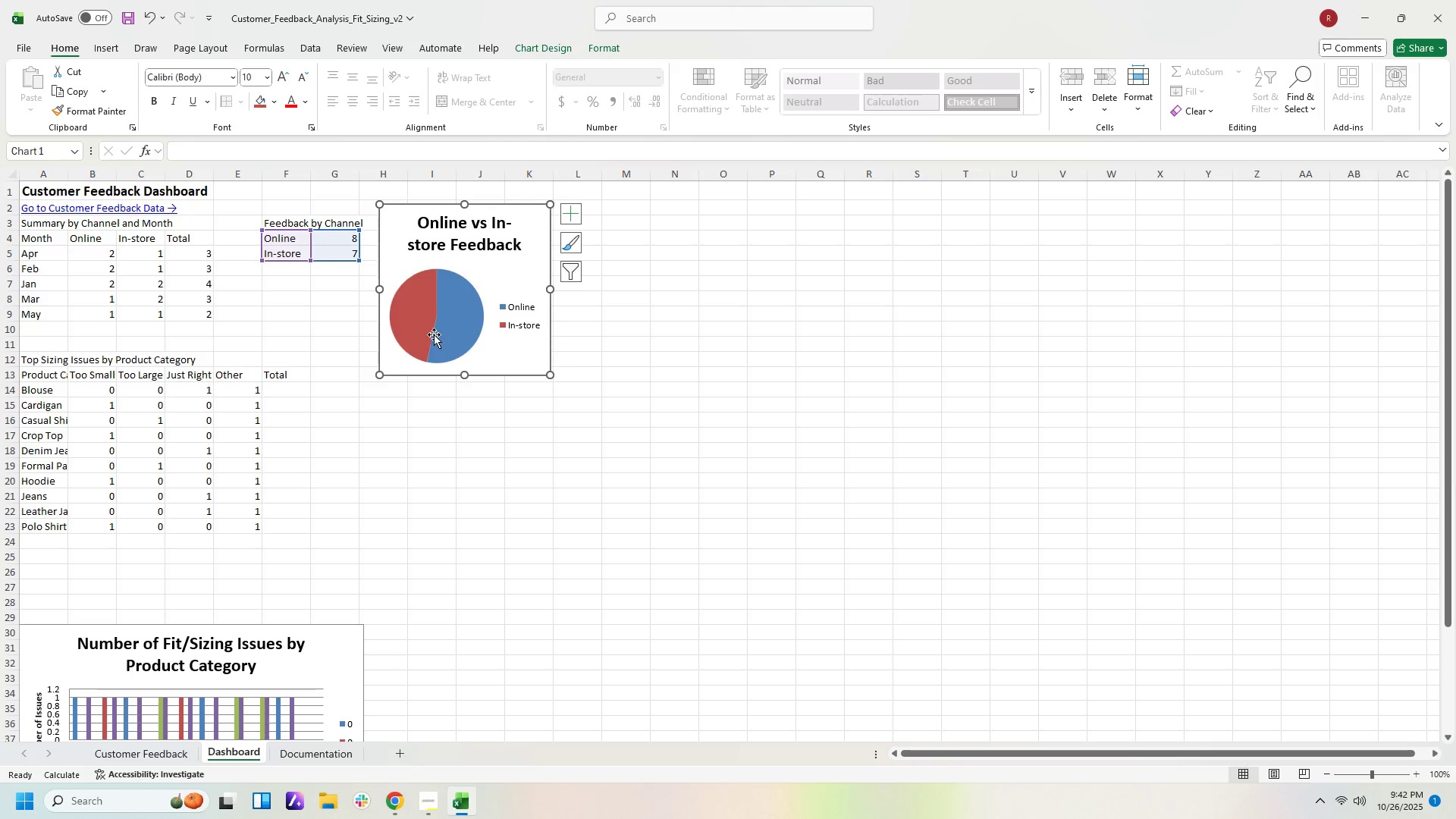 
left_click_drag(start_coordinate=[318, 632], to_coordinate=[592, 390])
 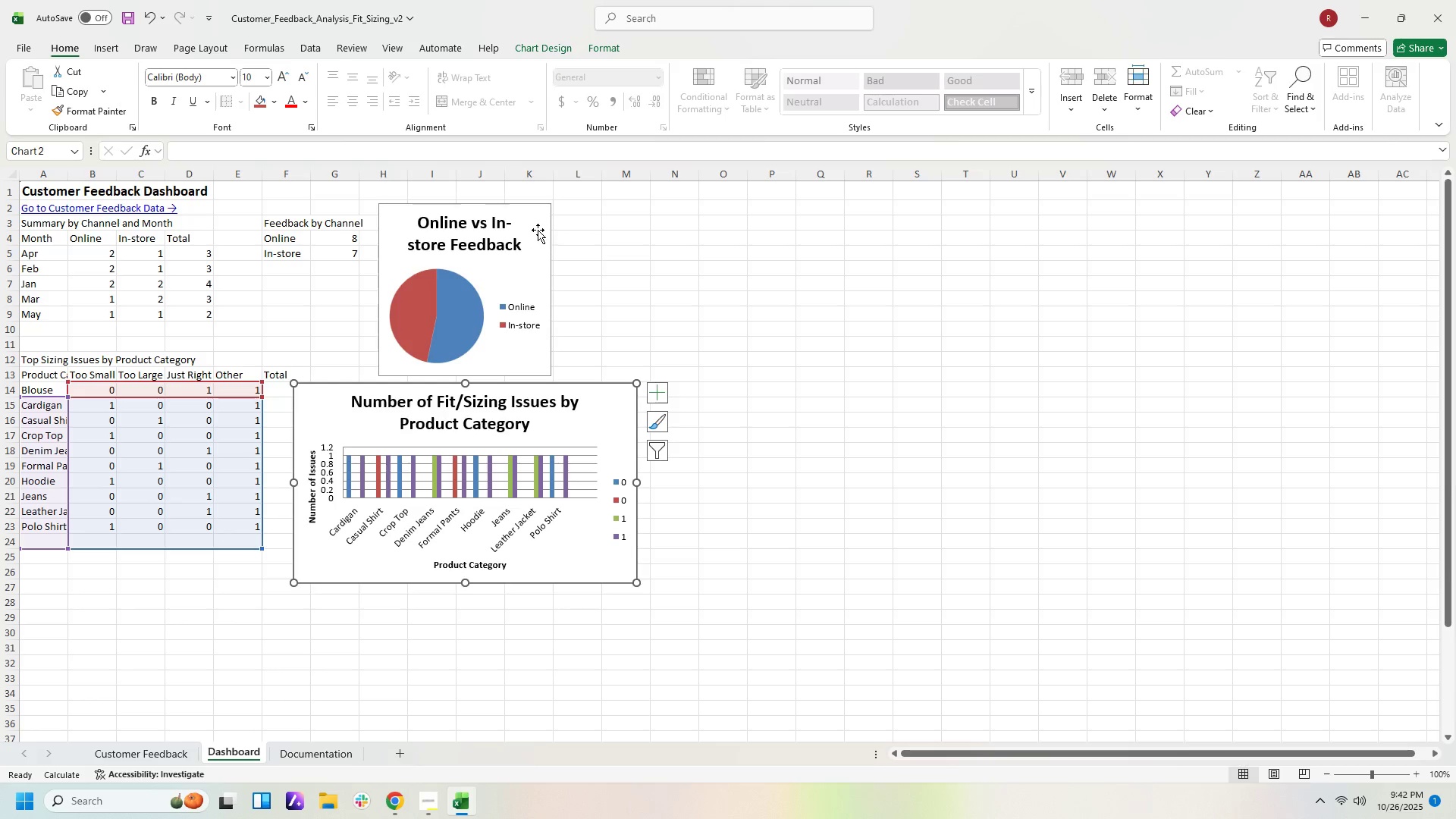 
left_click_drag(start_coordinate=[538, 230], to_coordinate=[582, 213])
 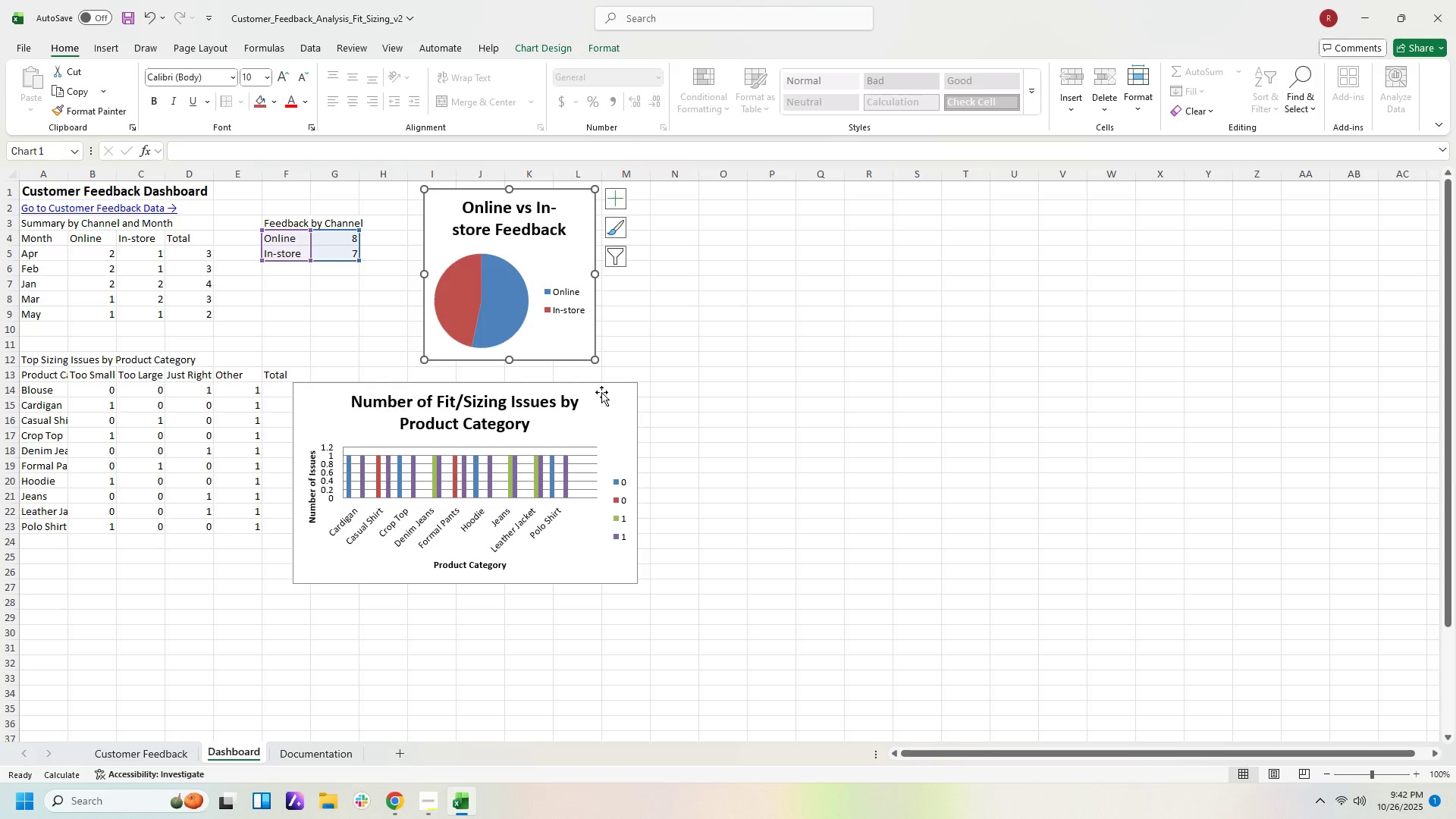 
left_click_drag(start_coordinate=[601, 392], to_coordinate=[627, 379])
 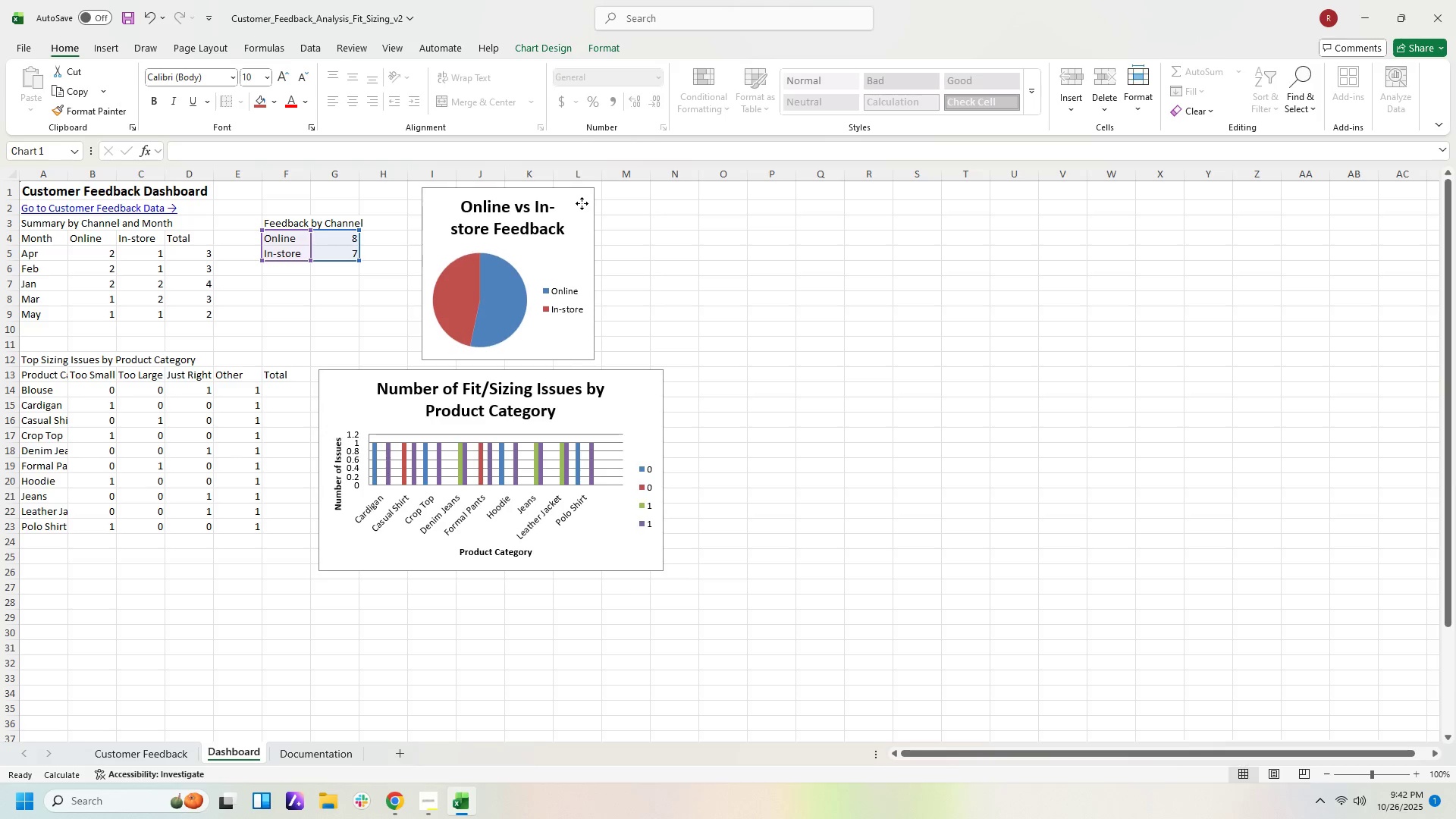 
wait(11.38)
 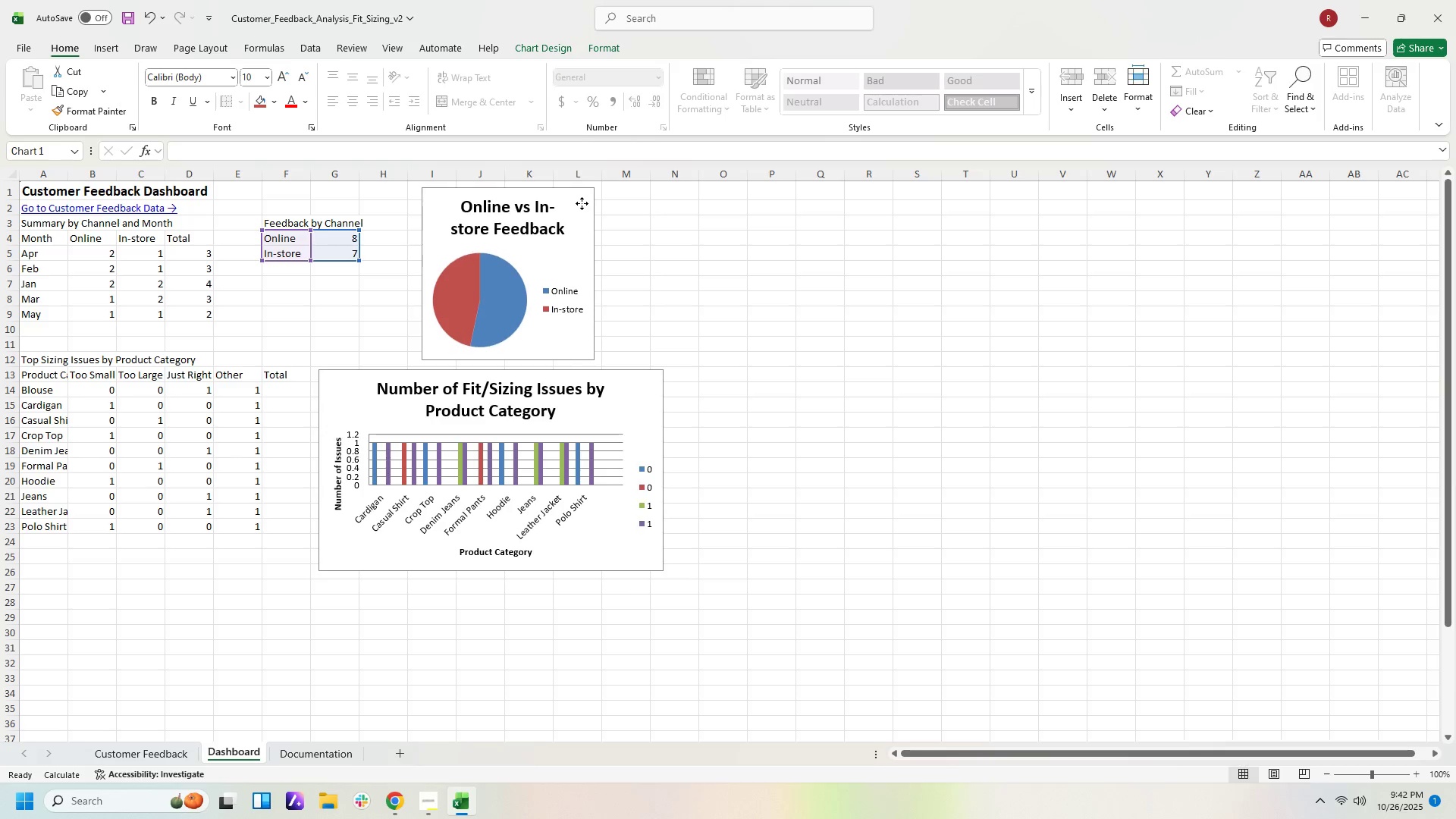 
left_click_drag(start_coordinate=[67, 176], to_coordinate=[80, 176])
 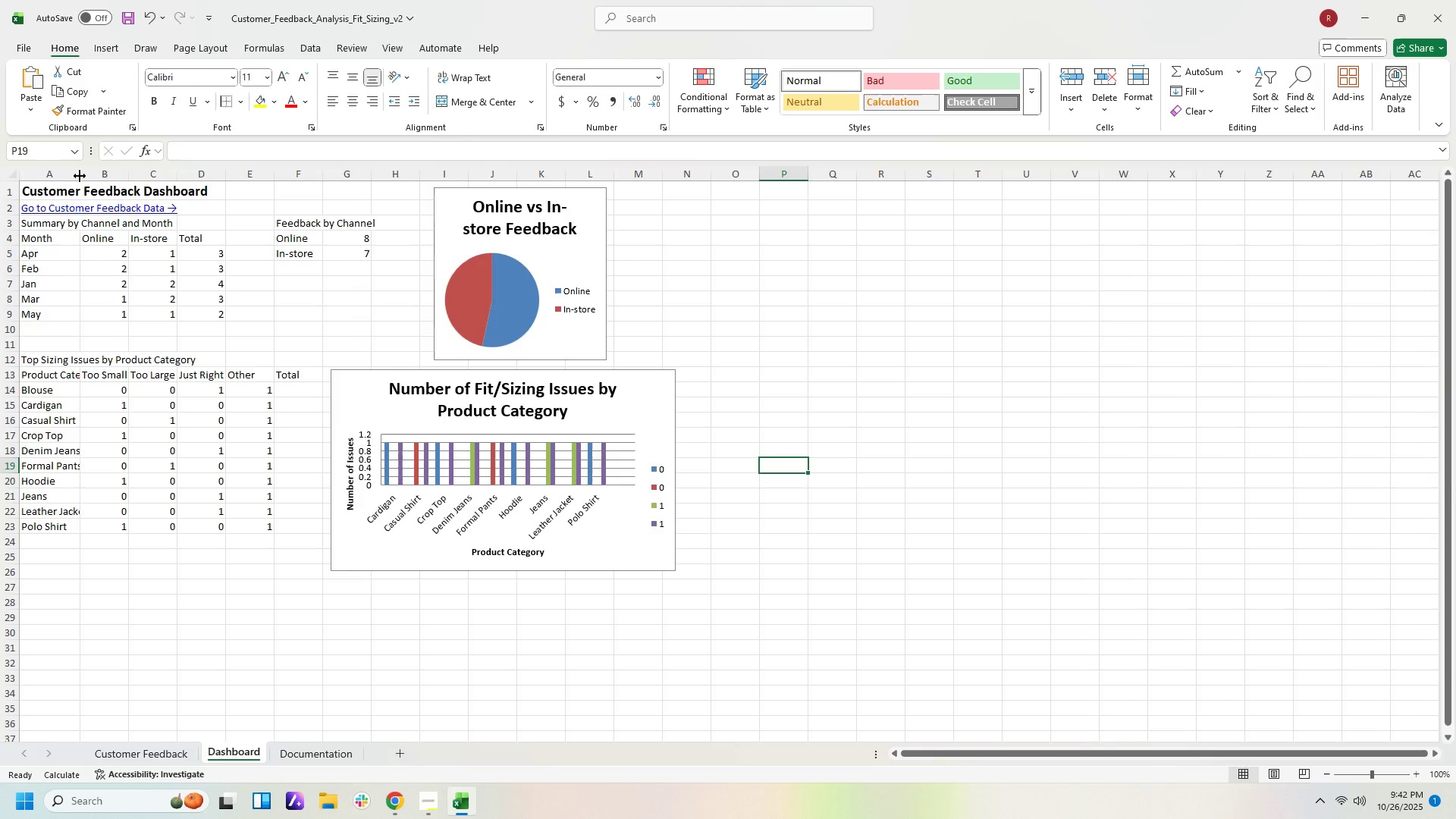 
left_click_drag(start_coordinate=[80, 176], to_coordinate=[89, 176])
 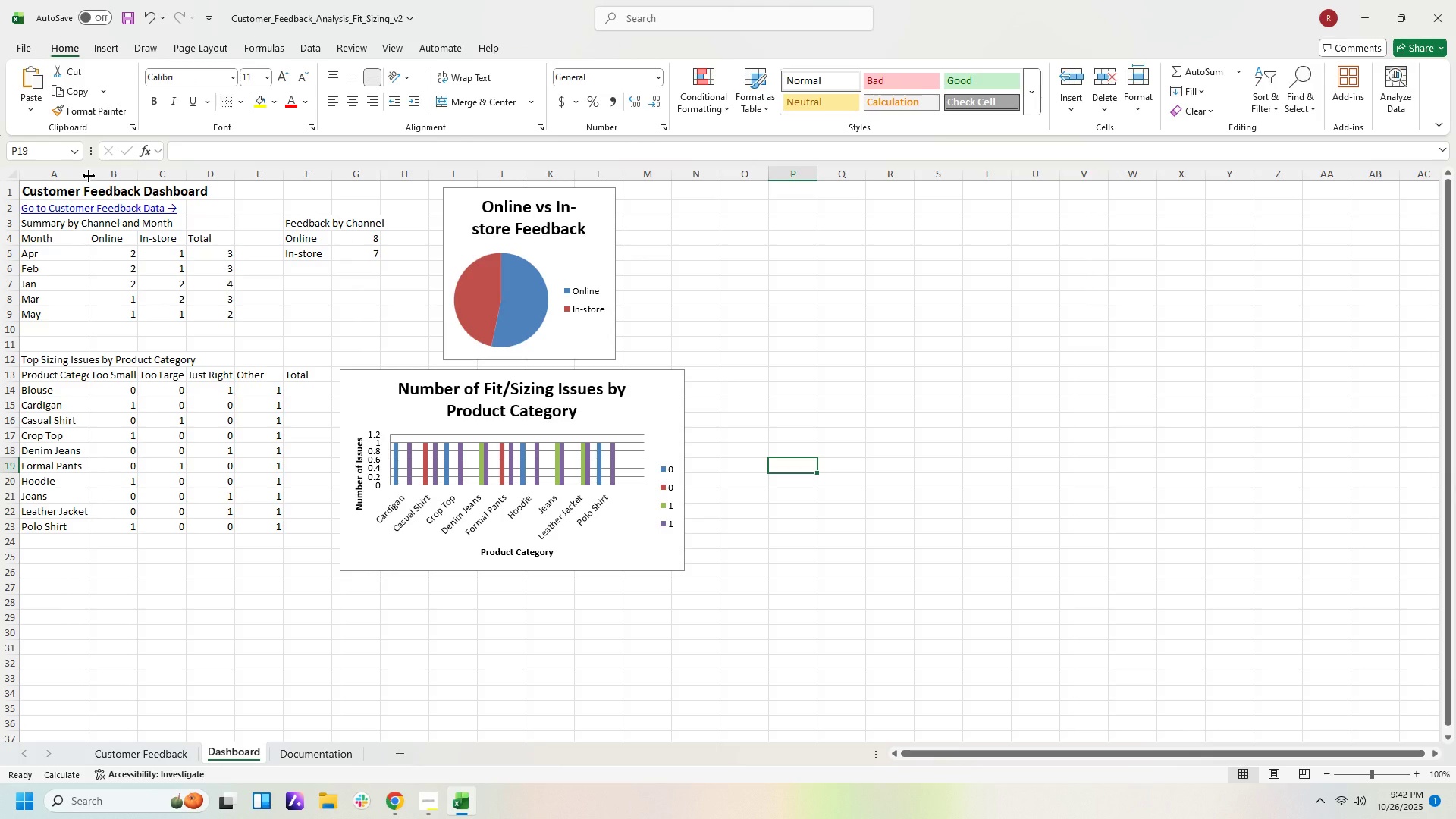 
left_click_drag(start_coordinate=[89, 176], to_coordinate=[107, 176])
 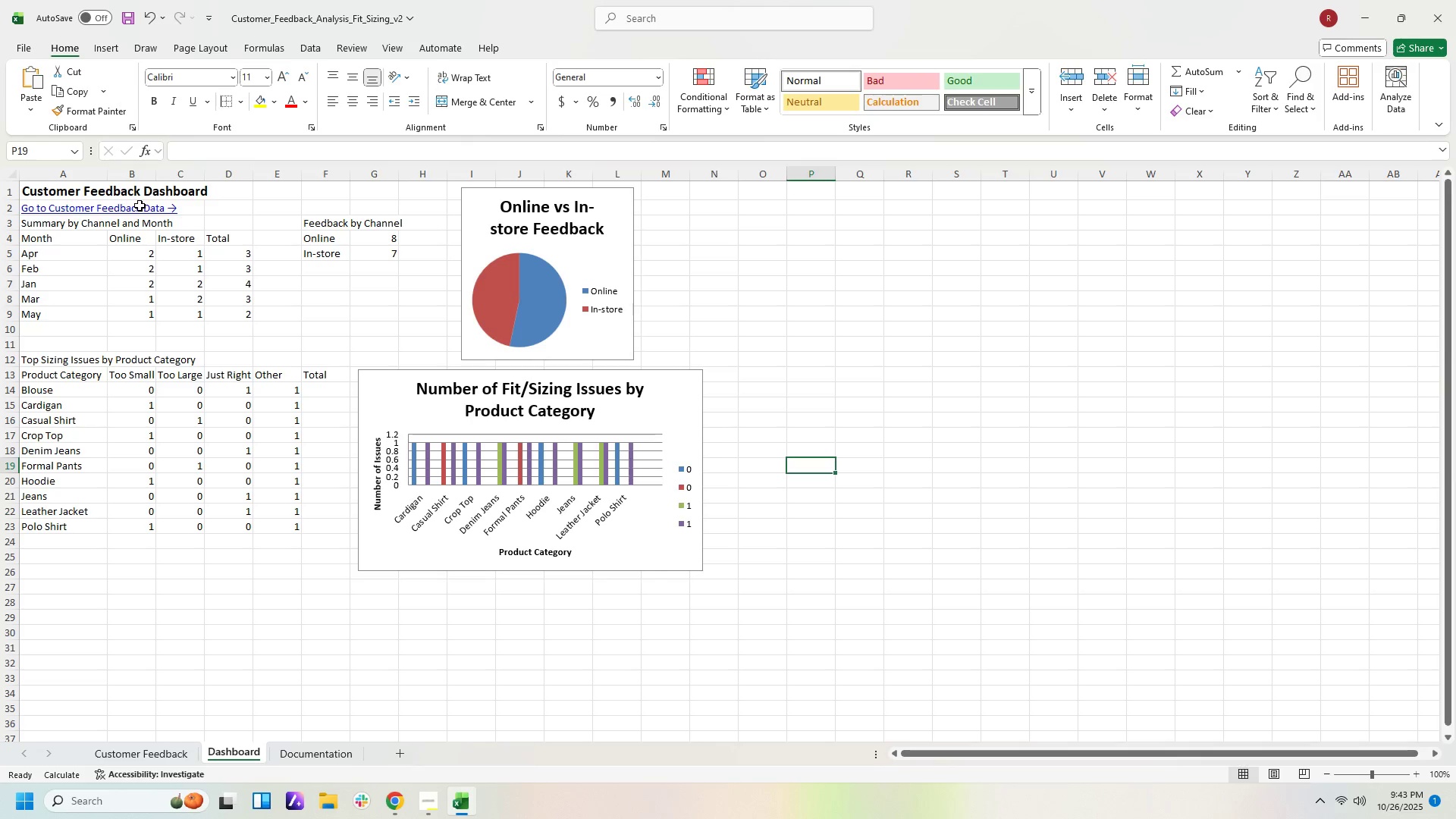 
wait(5.5)
 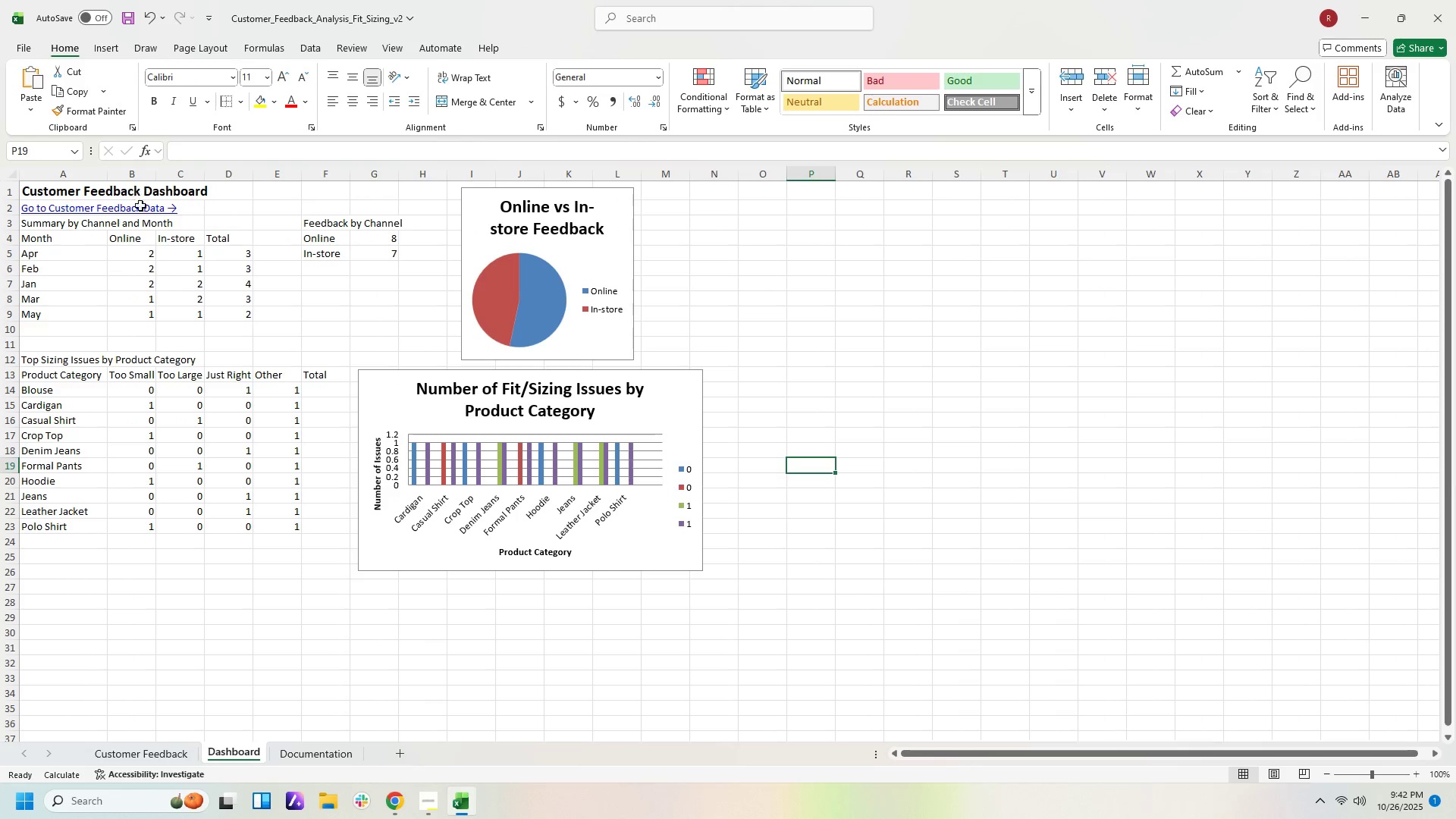 
left_click([140, 209])
 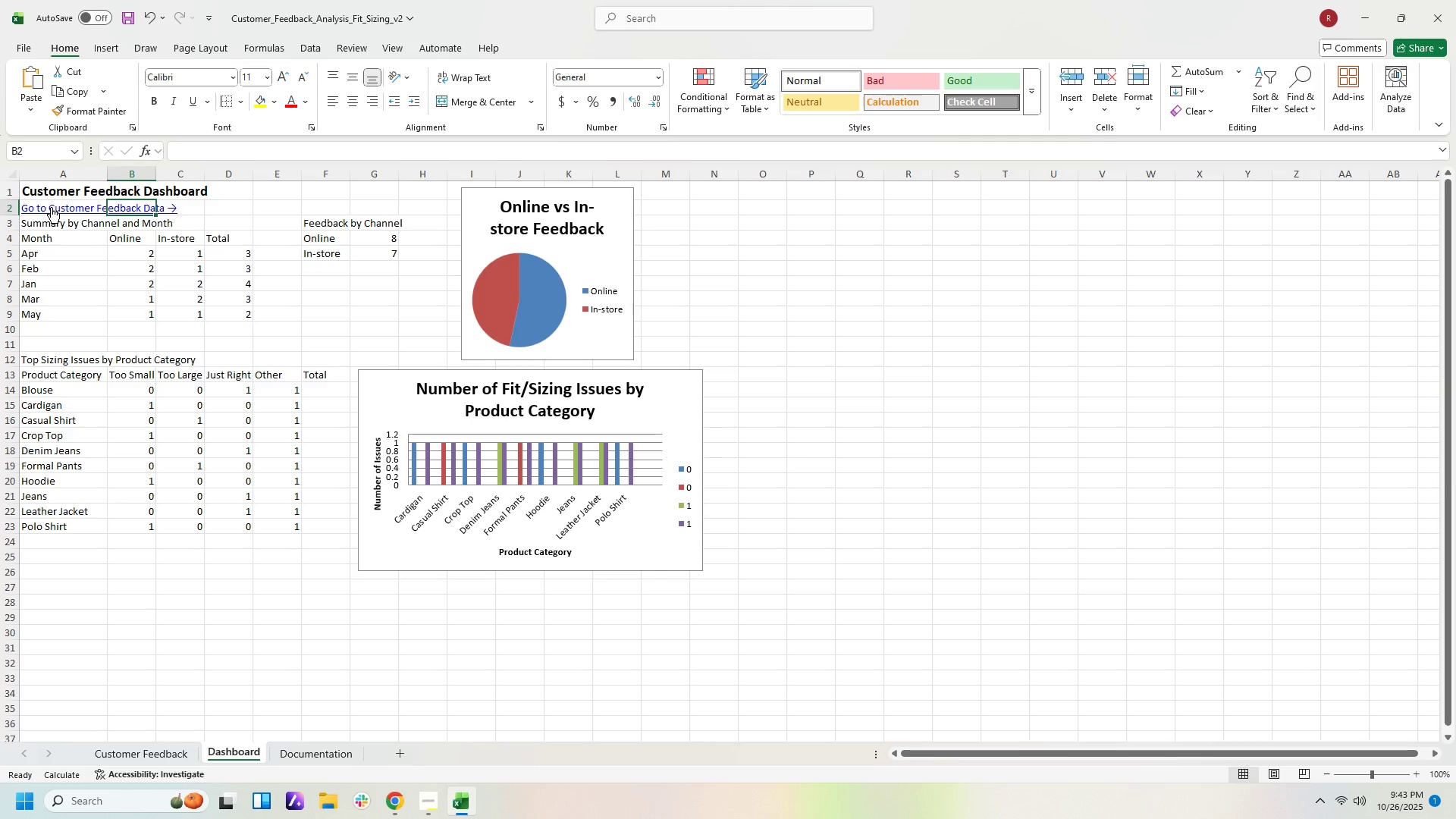 
left_click([51, 207])
 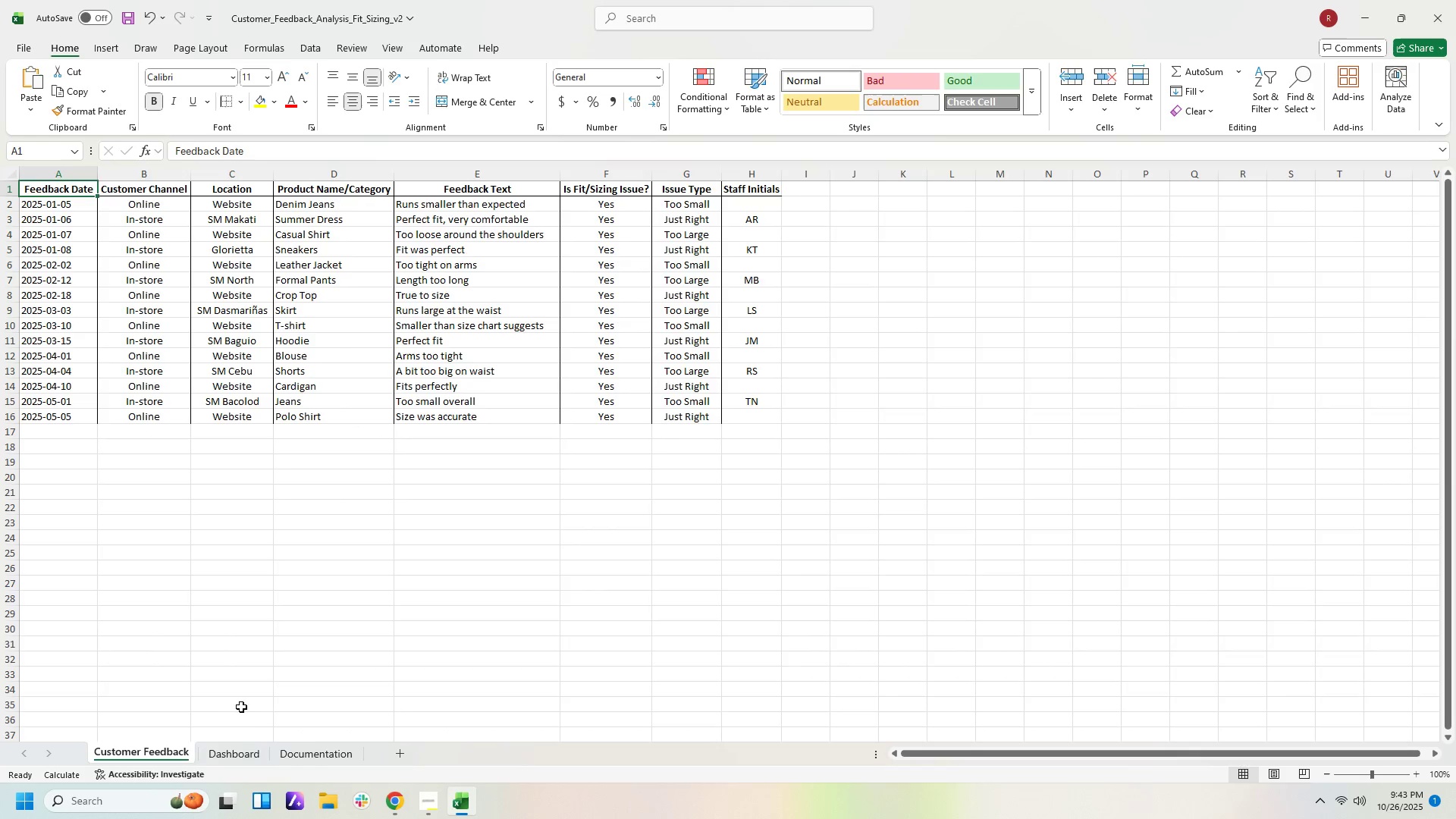 
left_click([246, 748])
 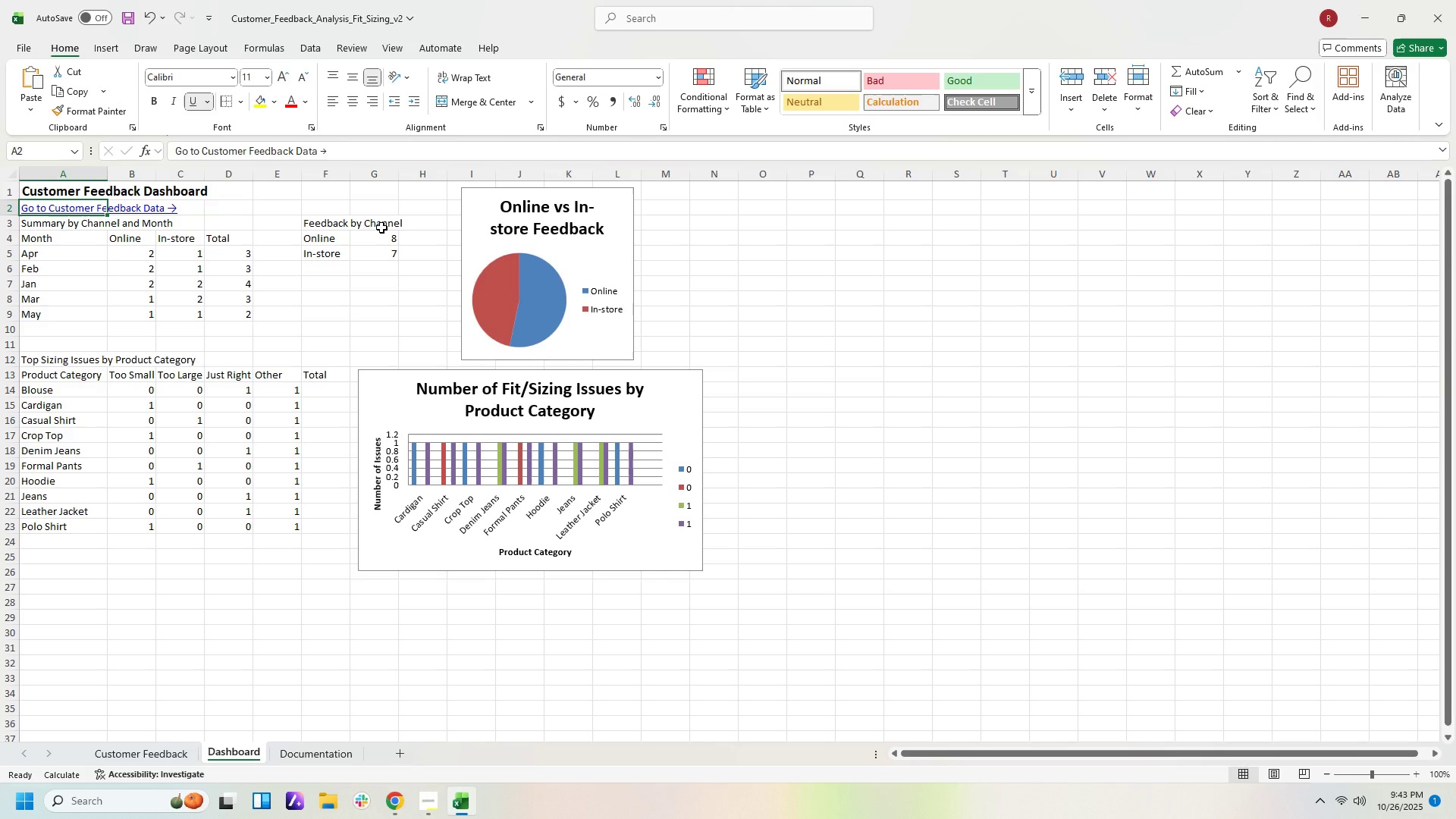 
wait(6.31)
 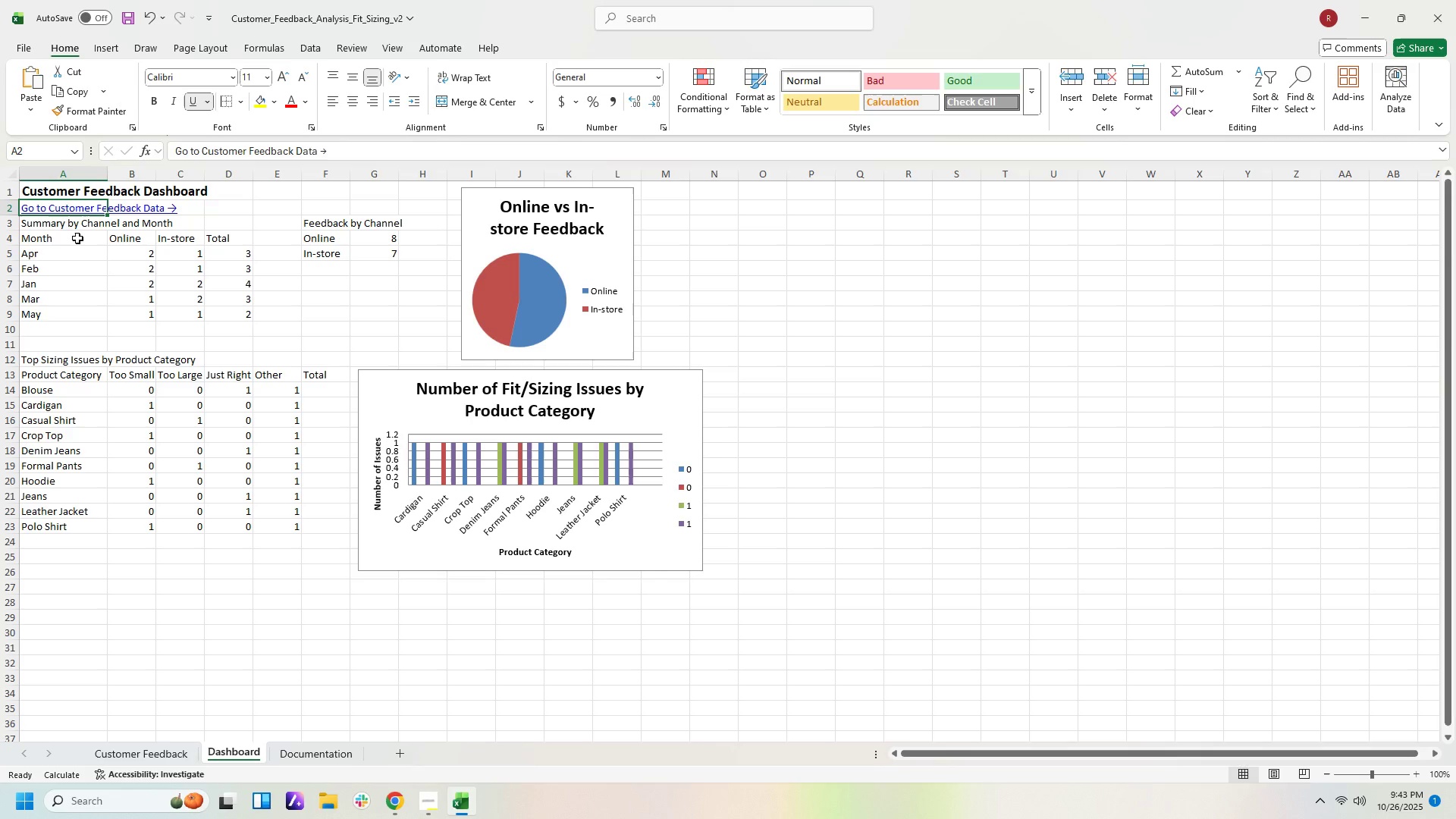 
left_click_drag(start_coordinate=[325, 223], to_coordinate=[382, 228])
 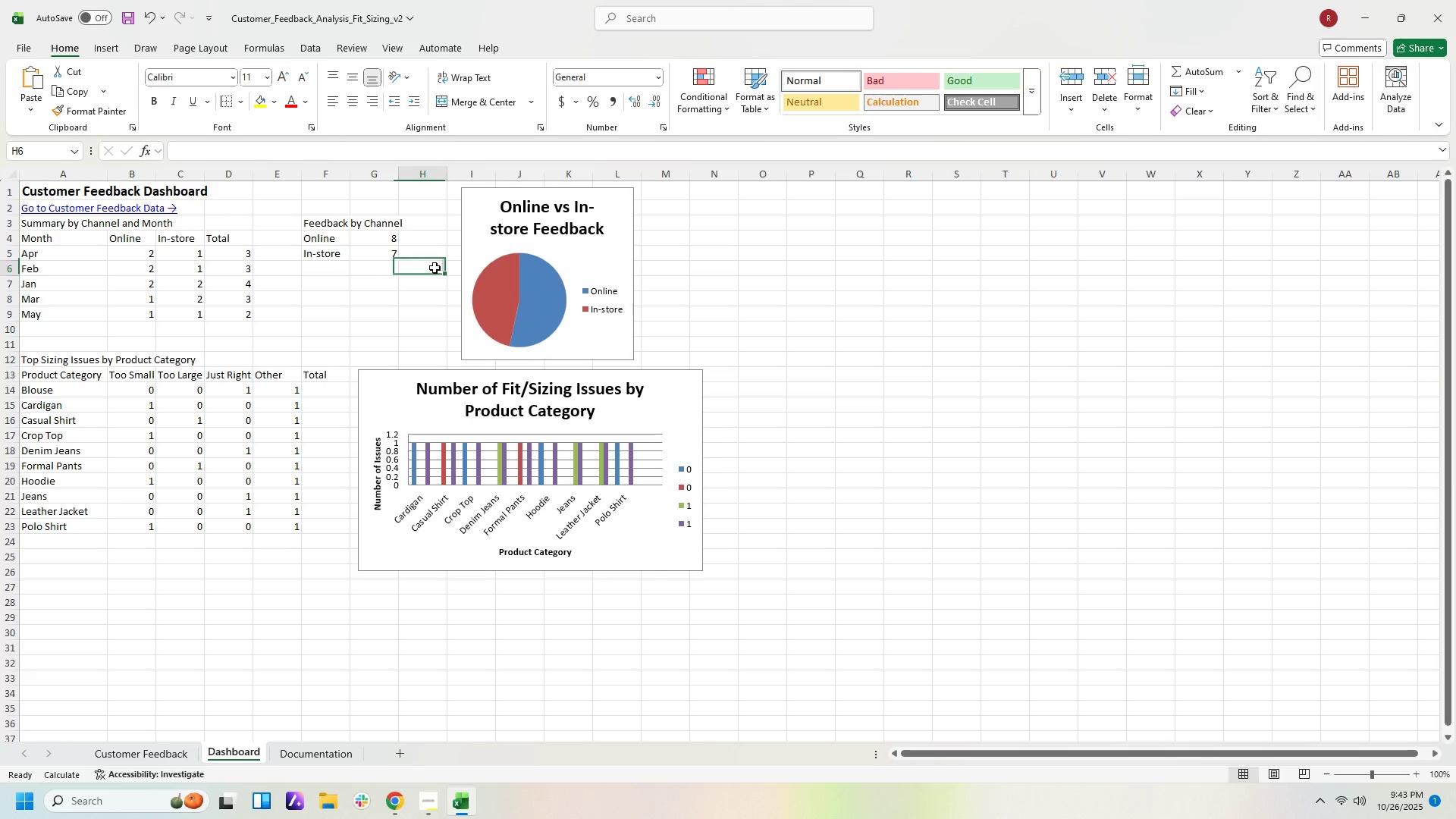 
left_click([435, 268])
 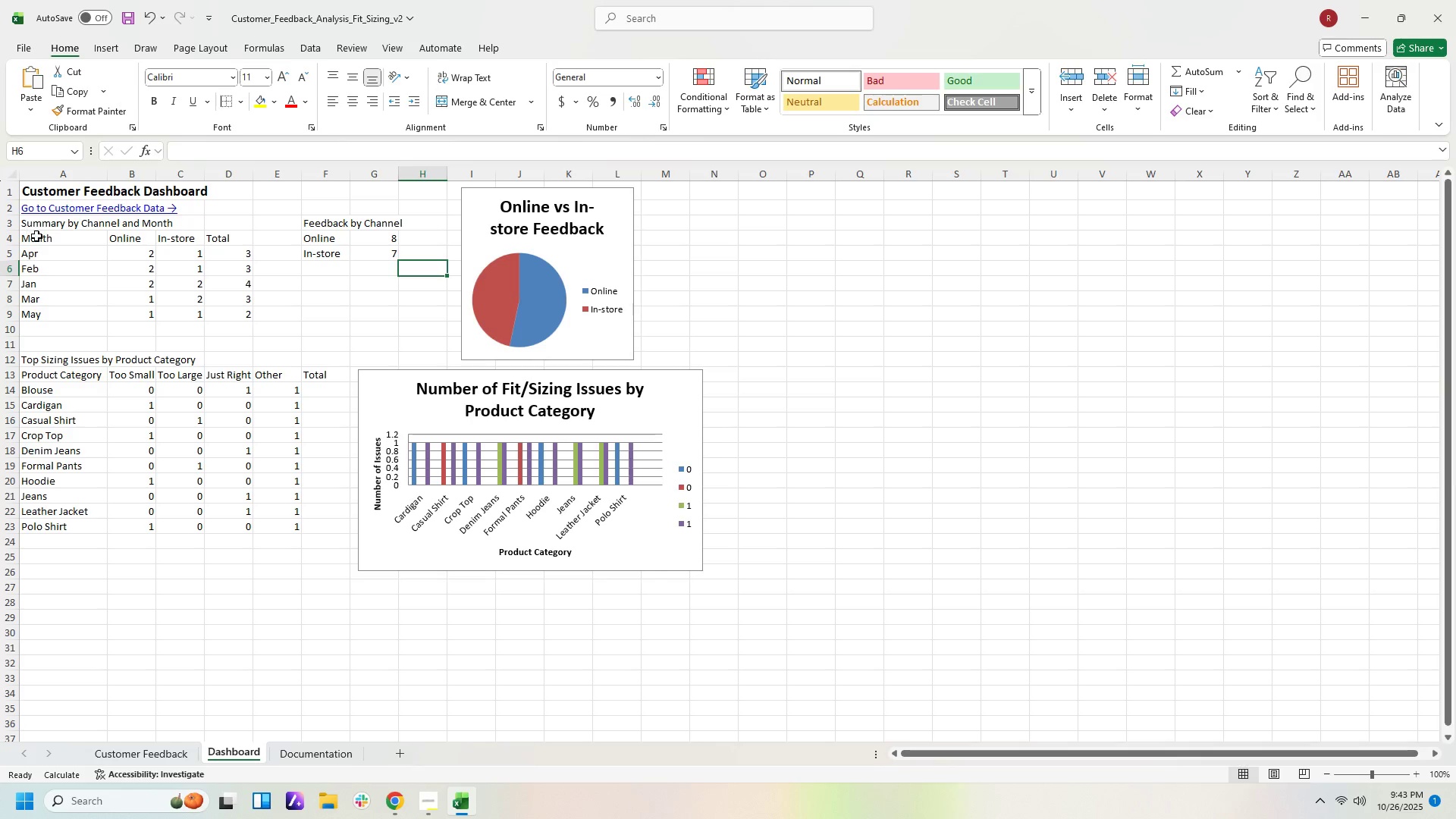 
wait(6.02)
 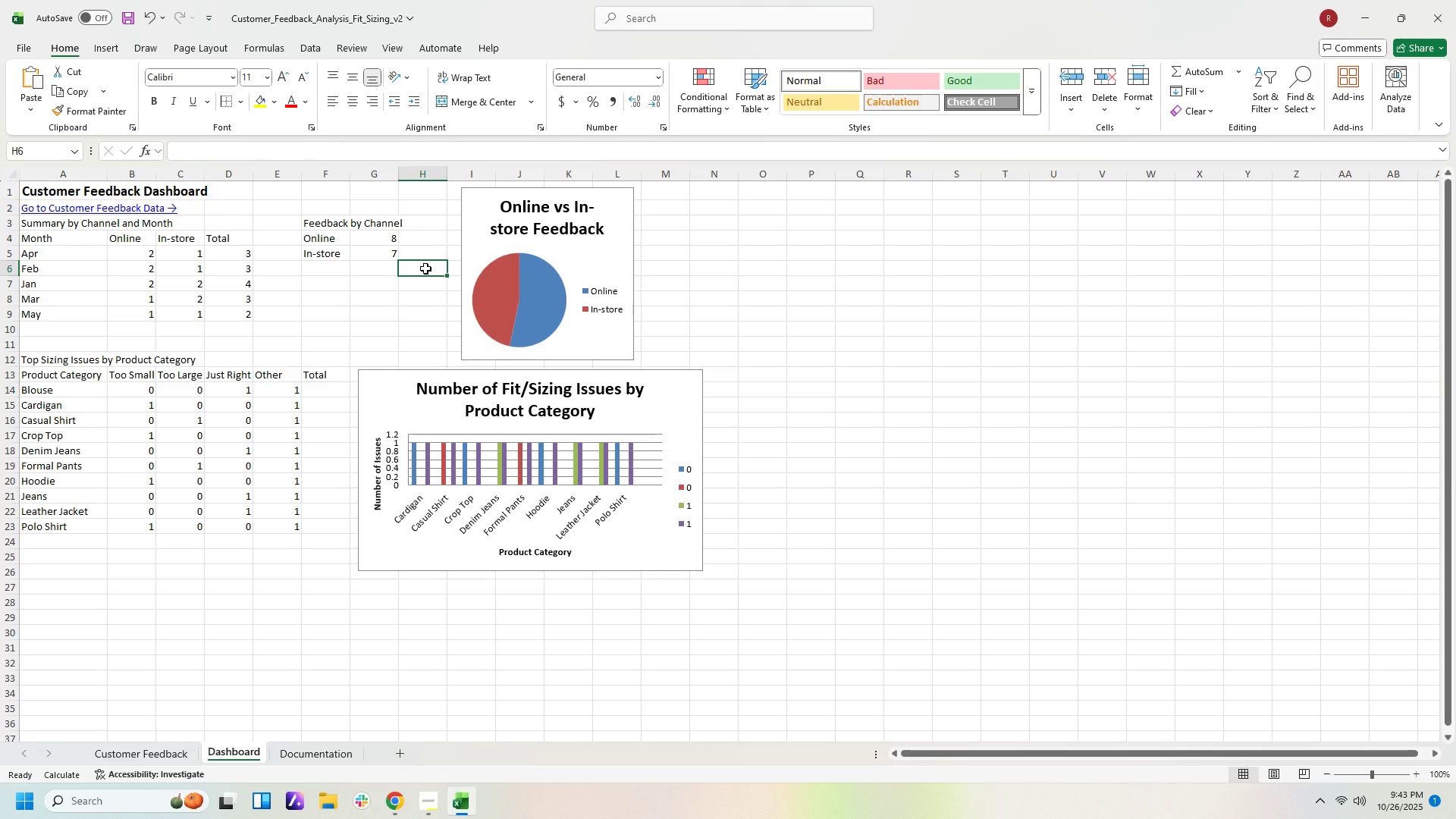 
left_click_drag(start_coordinate=[126, 240], to_coordinate=[247, 240])
 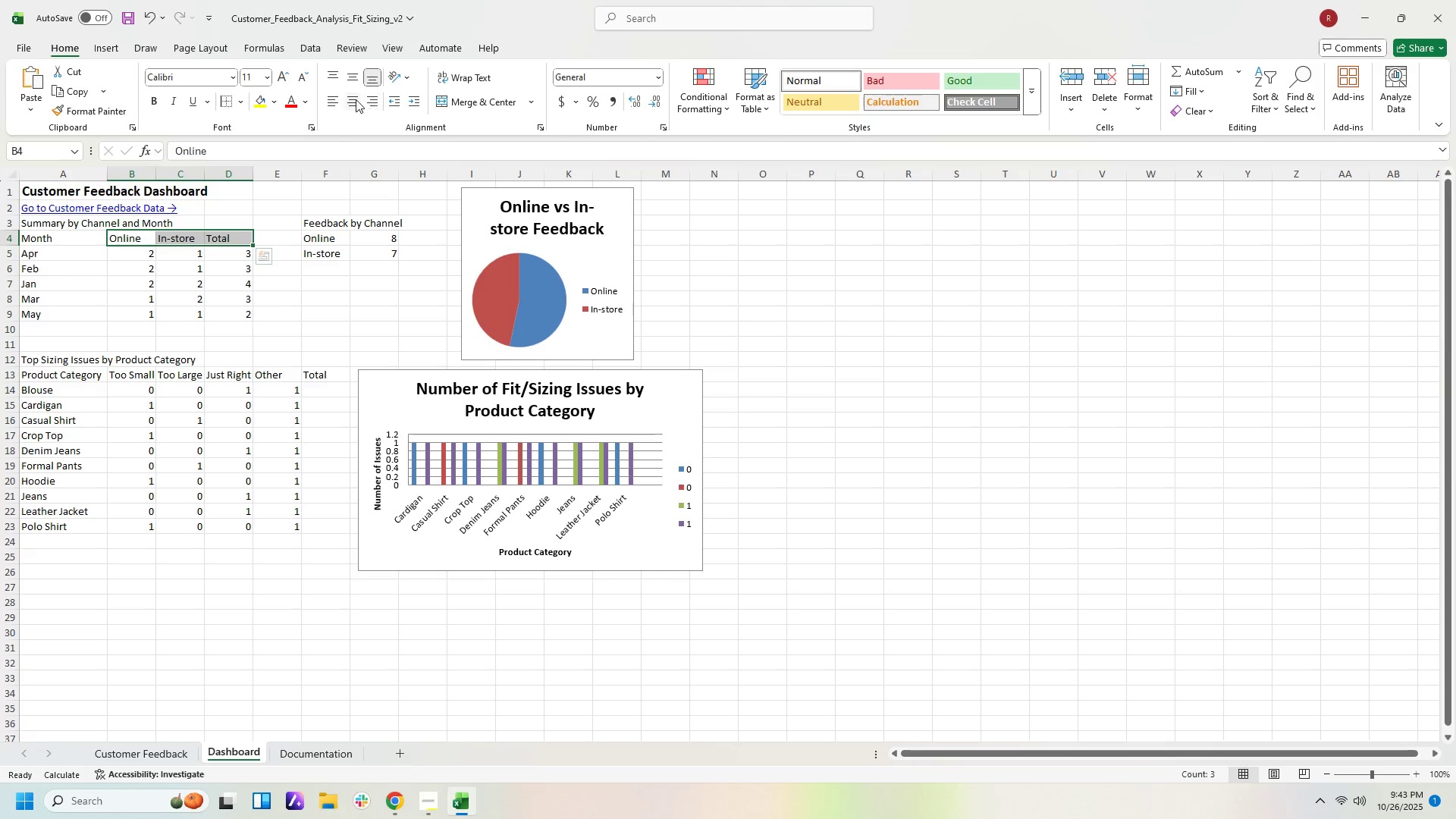 
left_click([352, 99])
 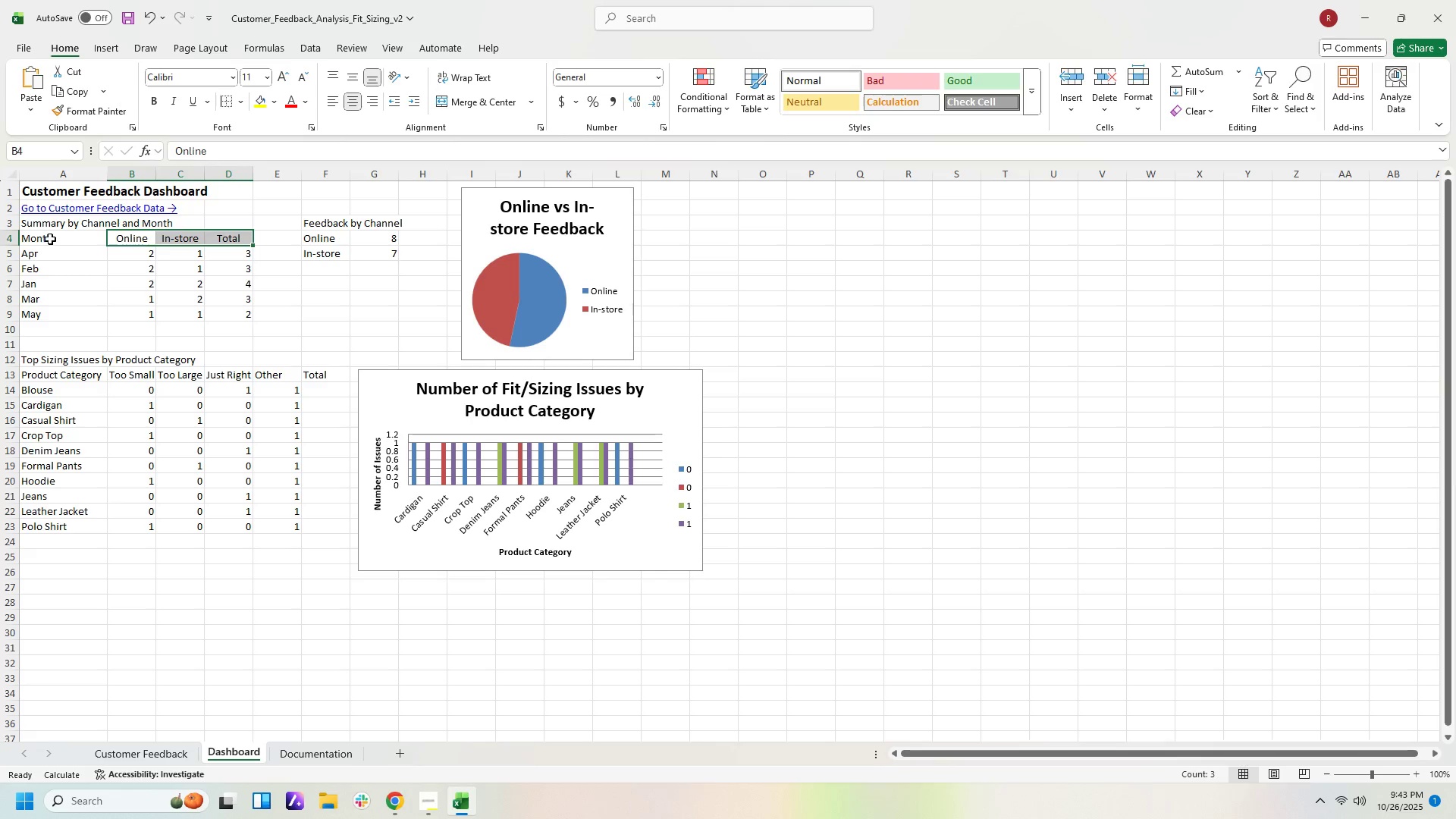 
left_click([48, 239])
 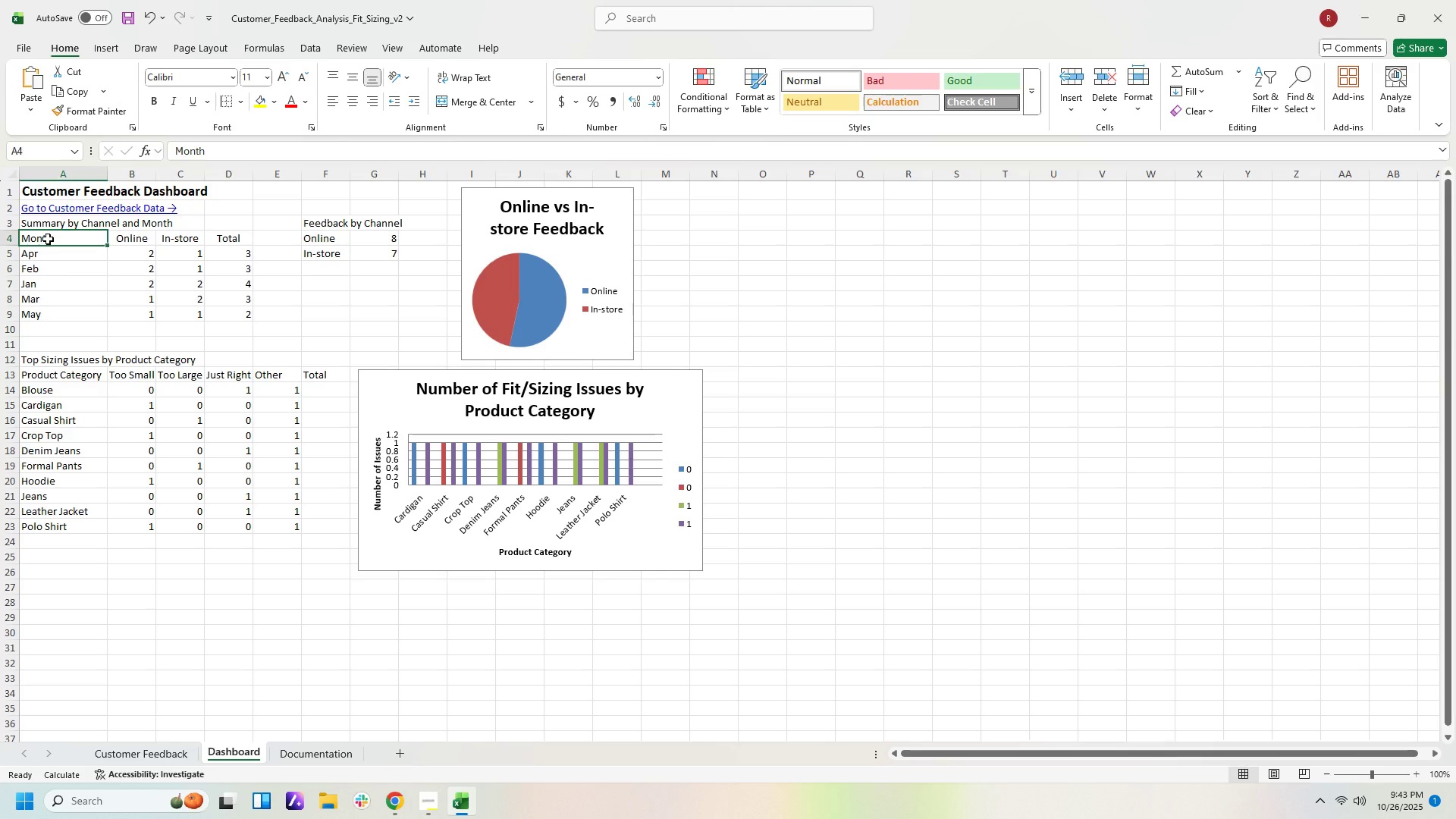 
left_click_drag(start_coordinate=[48, 239], to_coordinate=[234, 241])
 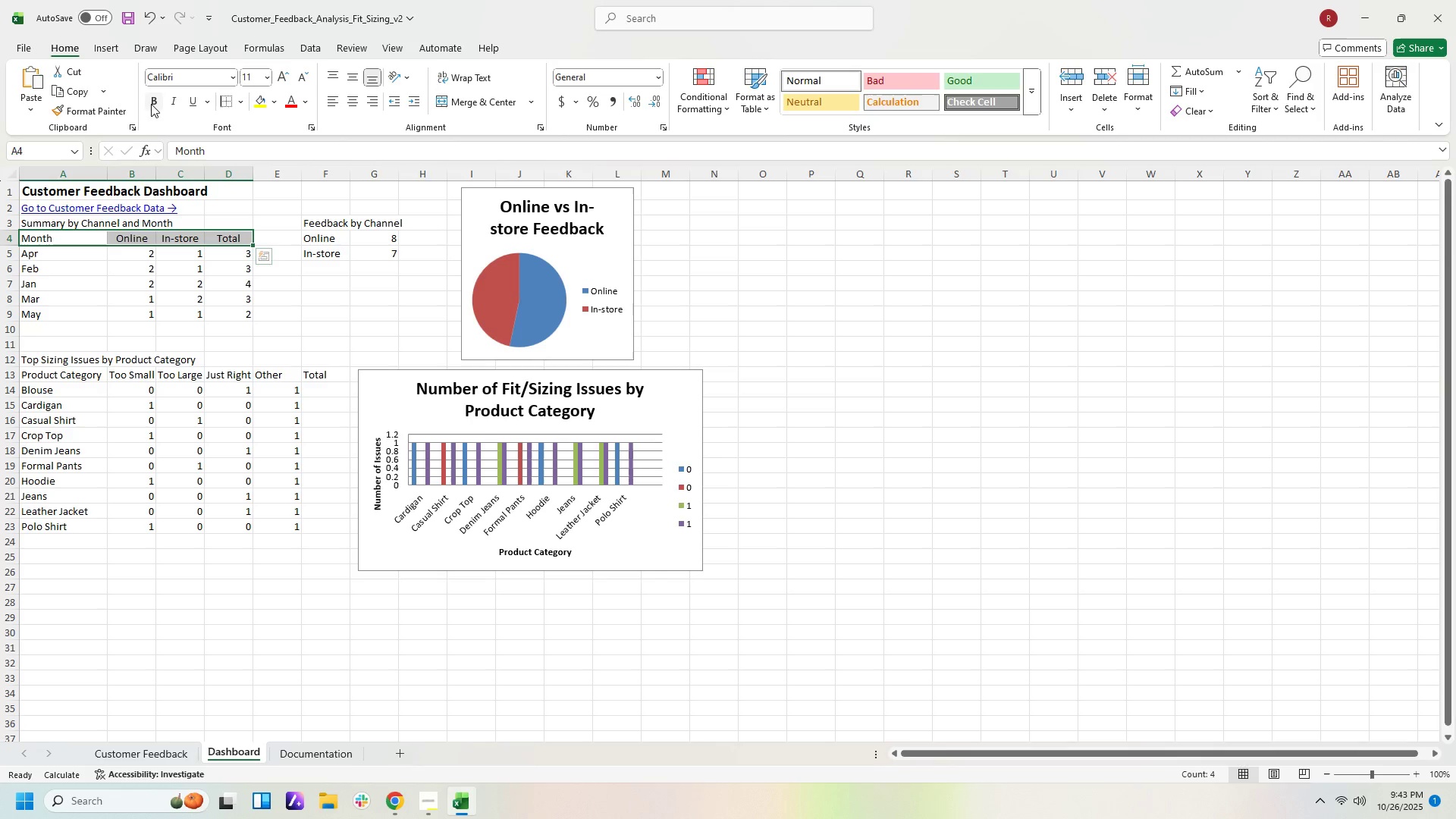 
left_click([150, 101])
 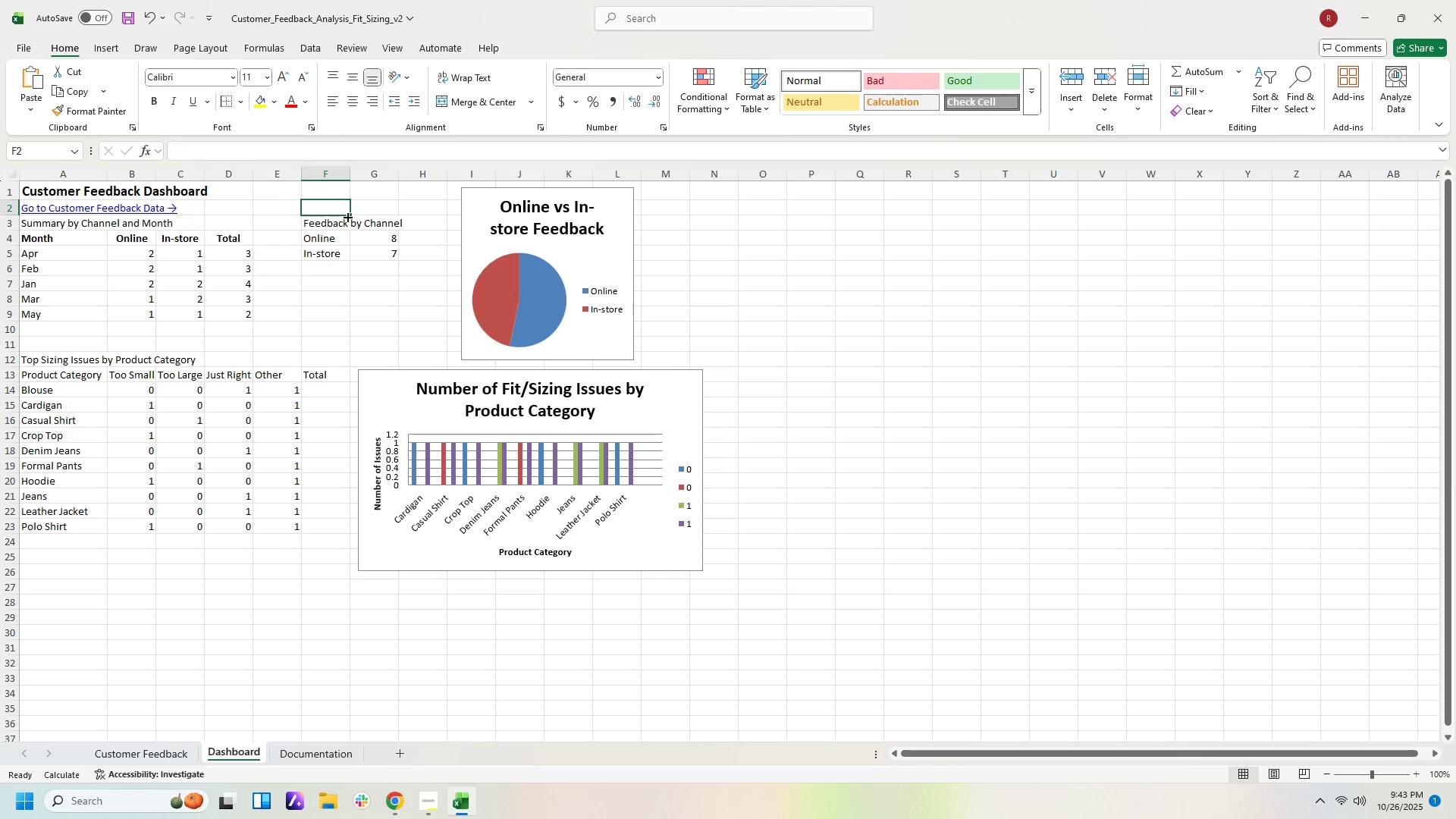 
double_click([350, 223])
 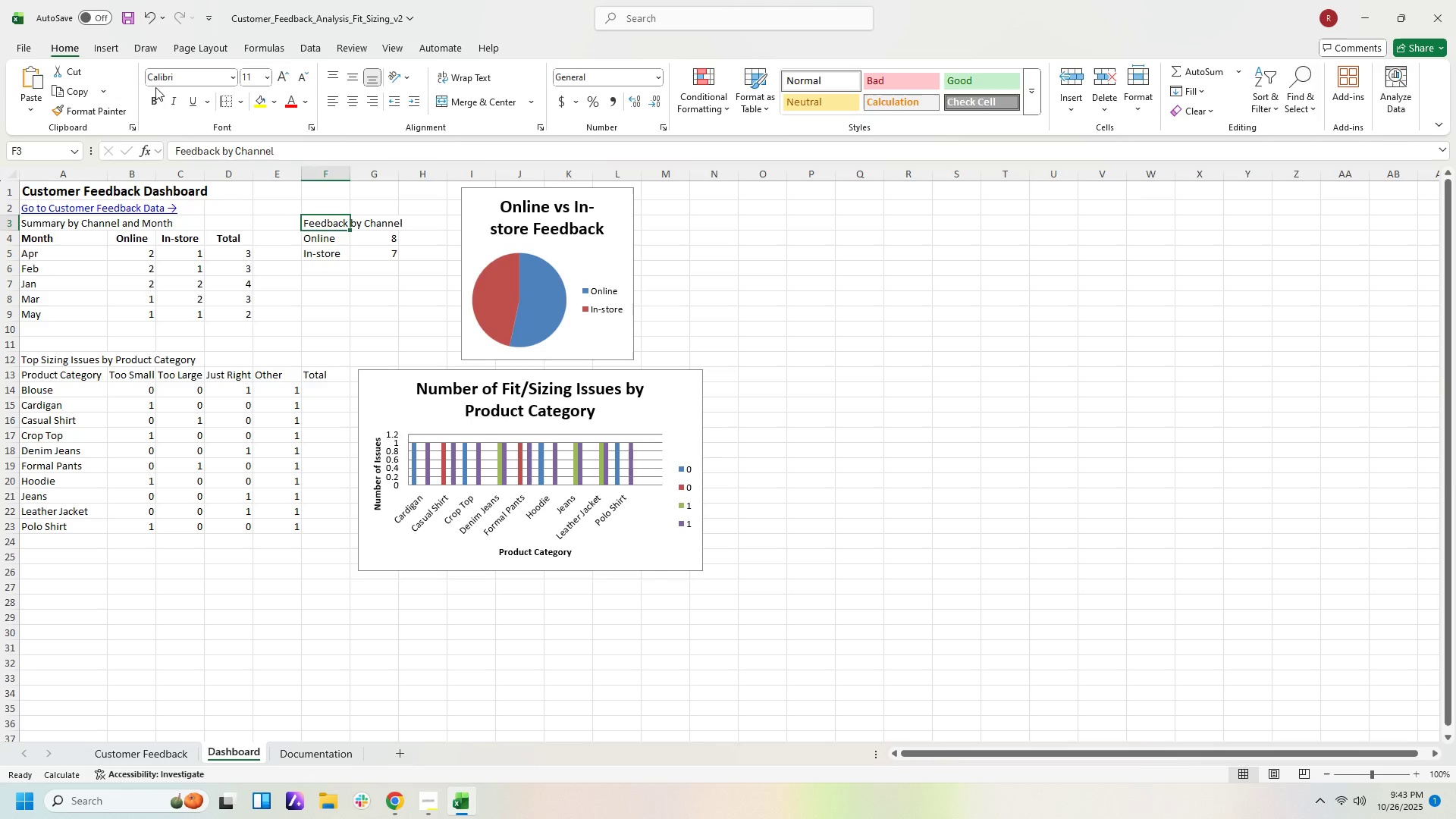 
left_click([154, 99])
 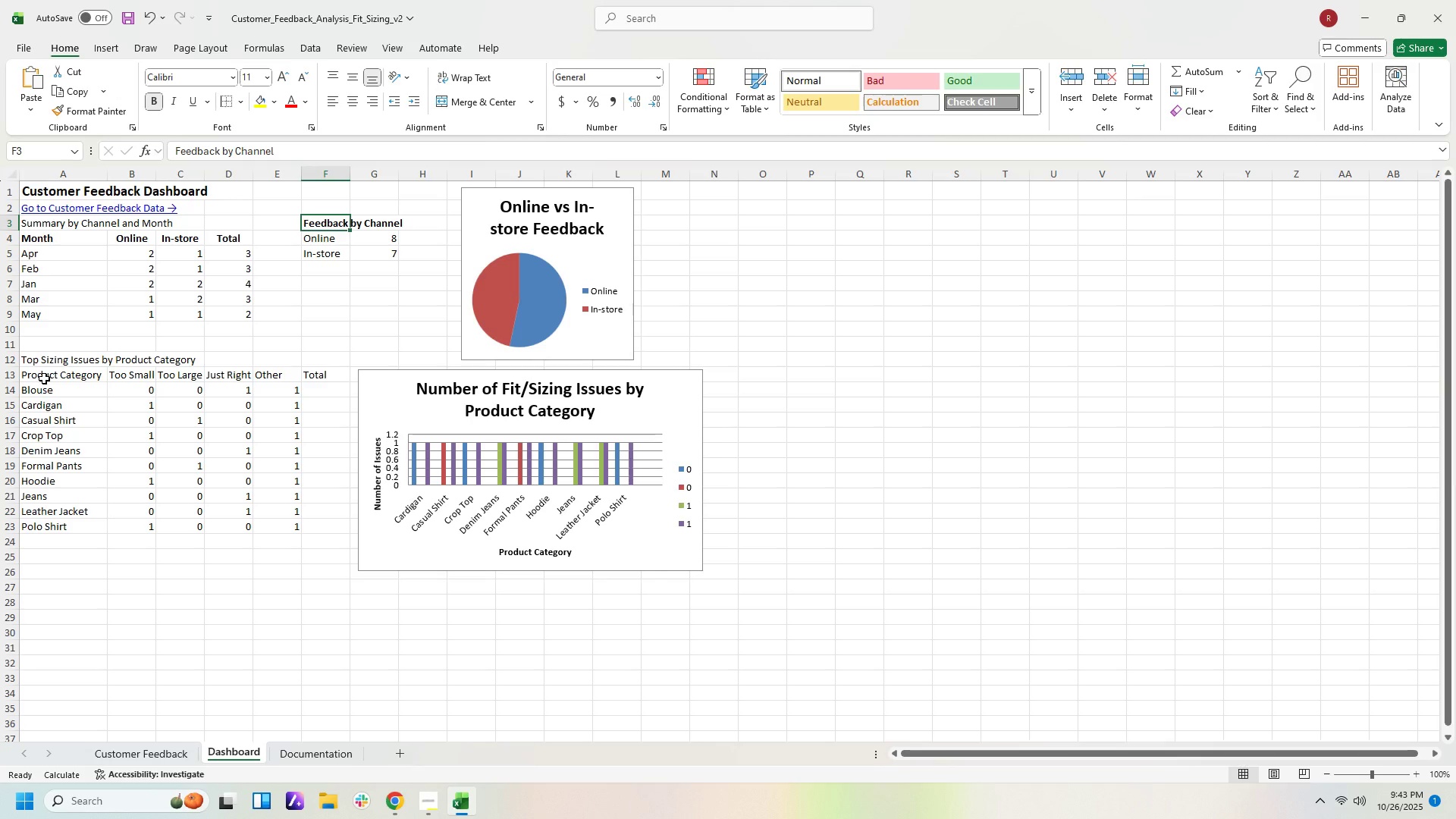 
wait(5.57)
 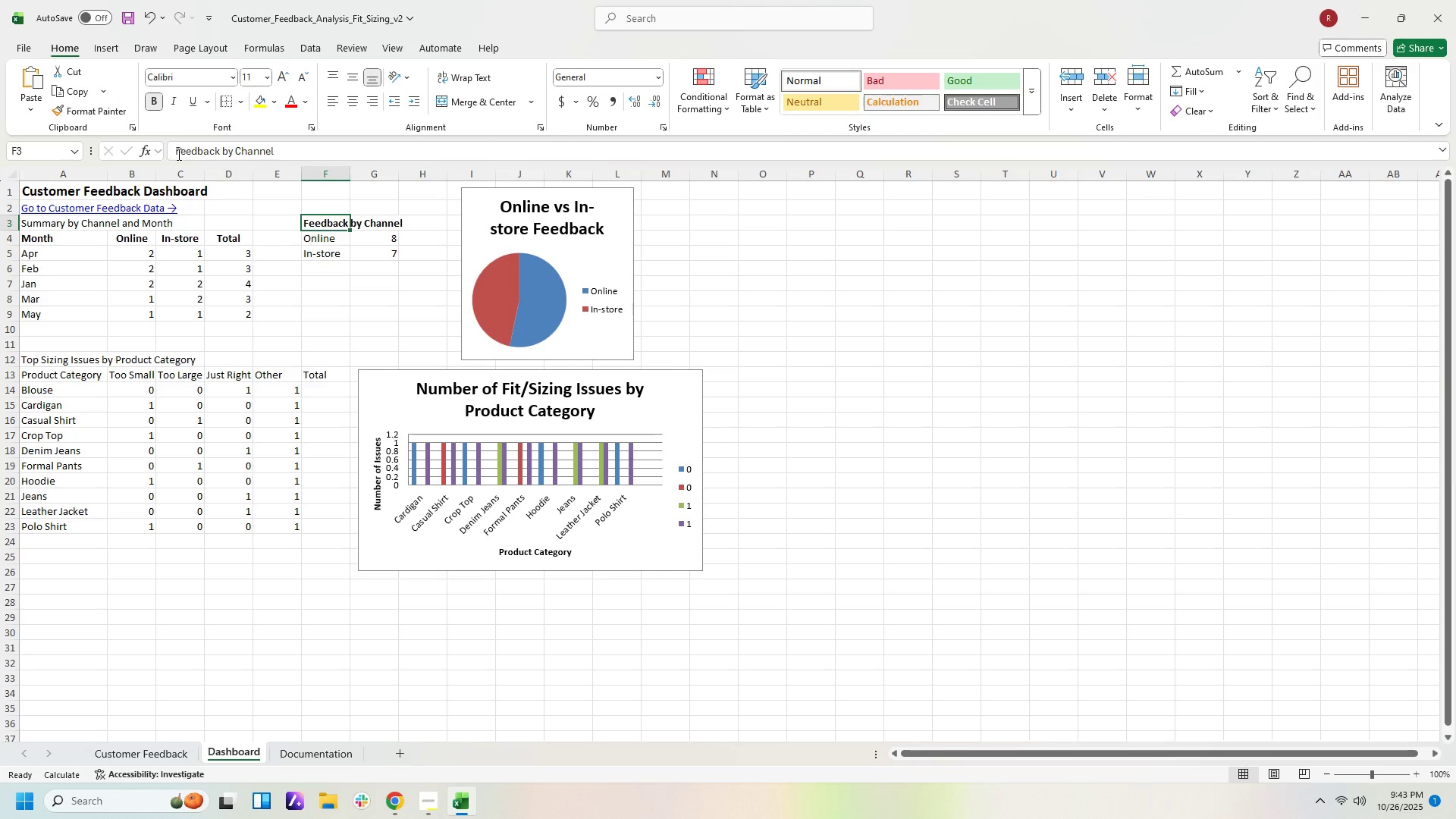 
left_click_drag(start_coordinate=[49, 376], to_coordinate=[325, 375])
 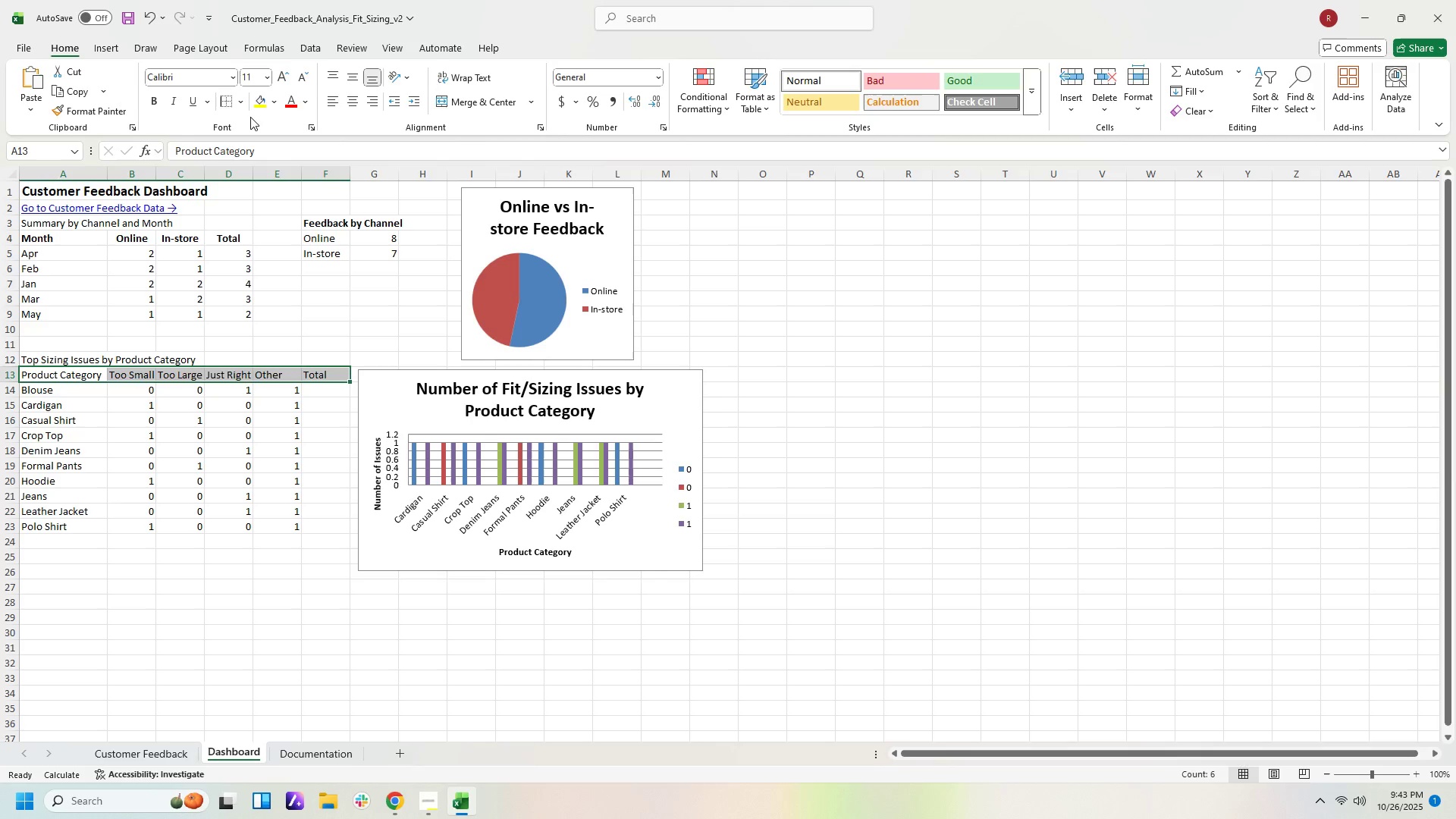 
left_click([355, 102])
 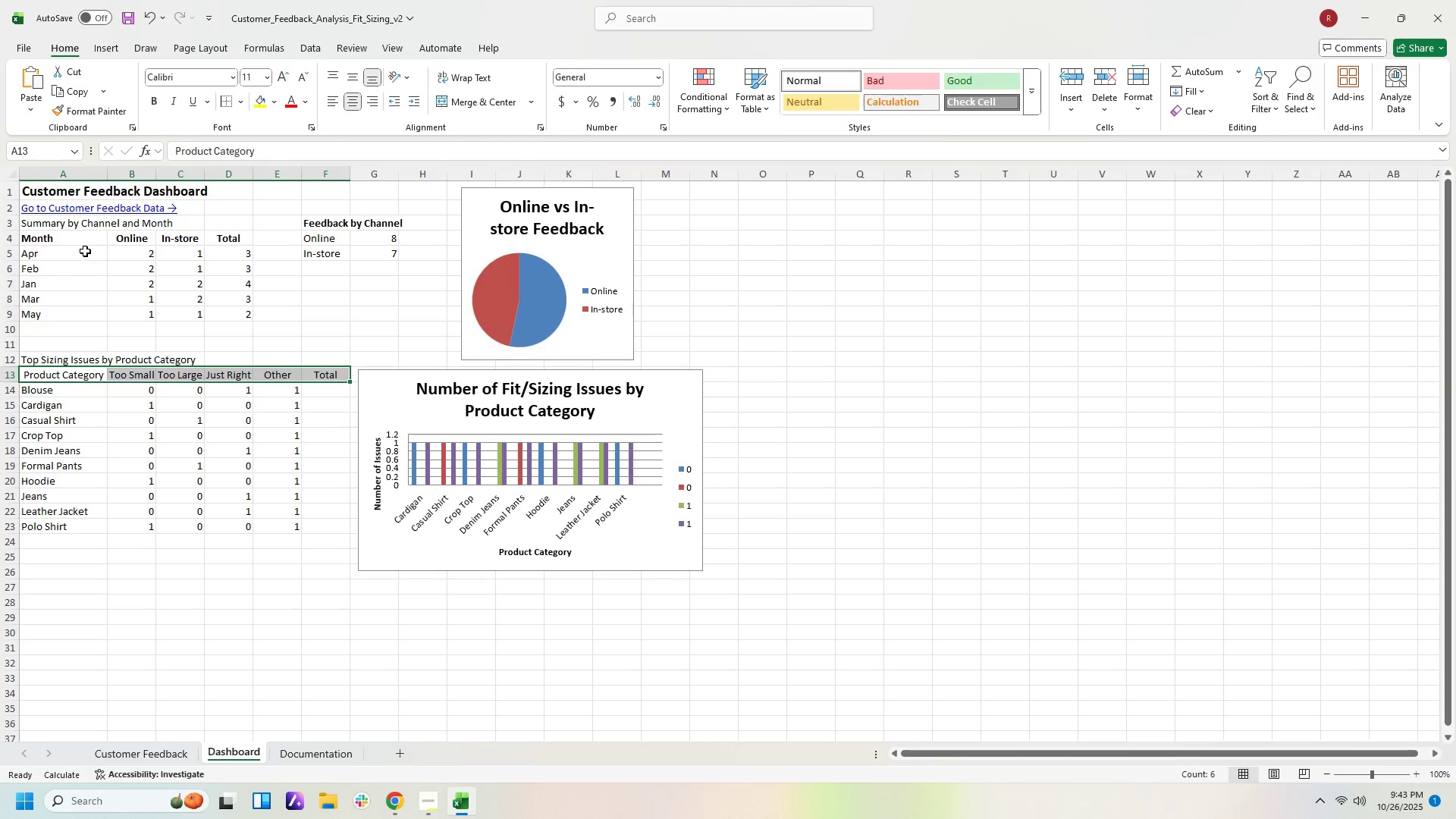 
left_click([82, 243])
 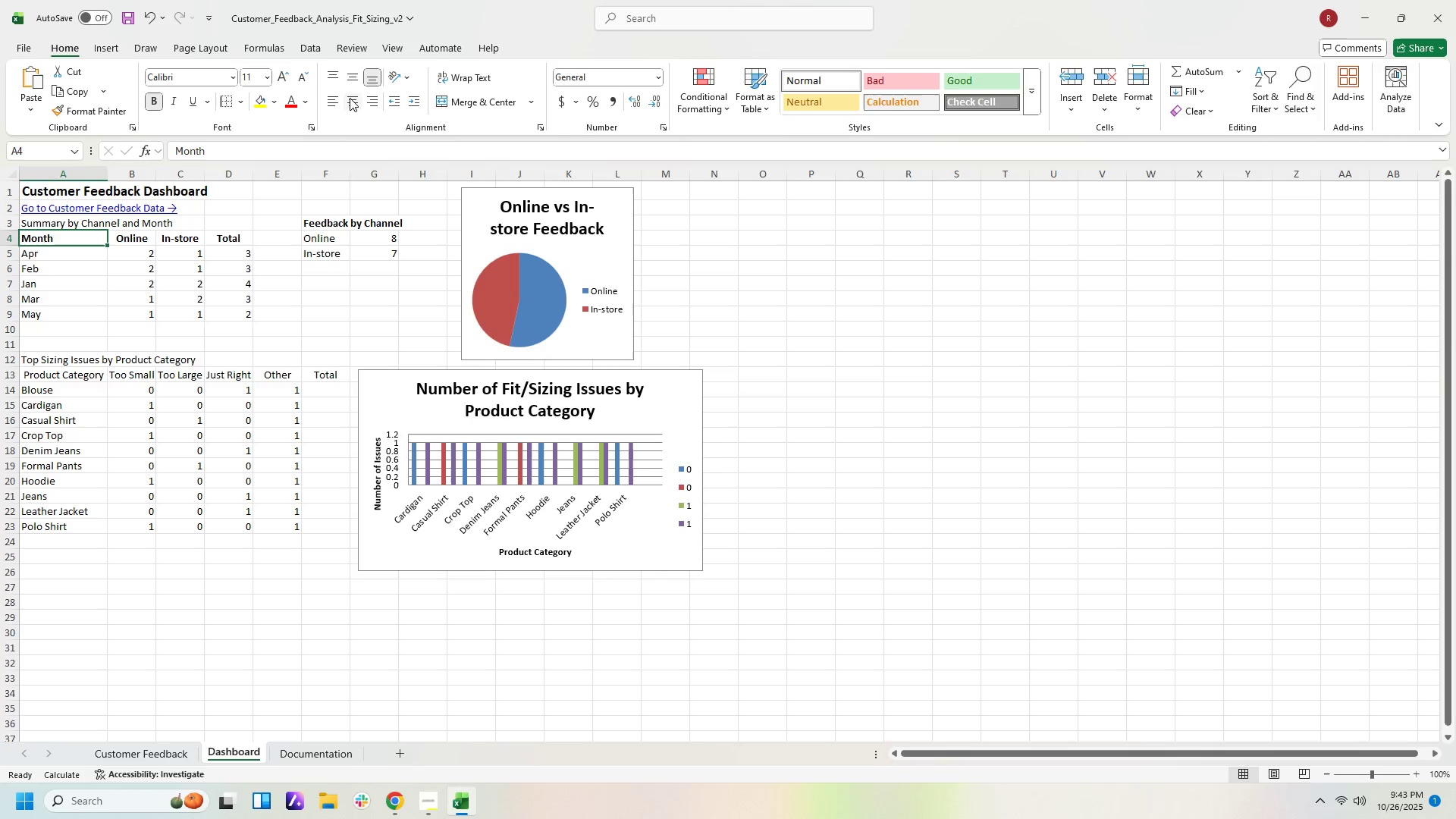 
left_click([352, 98])
 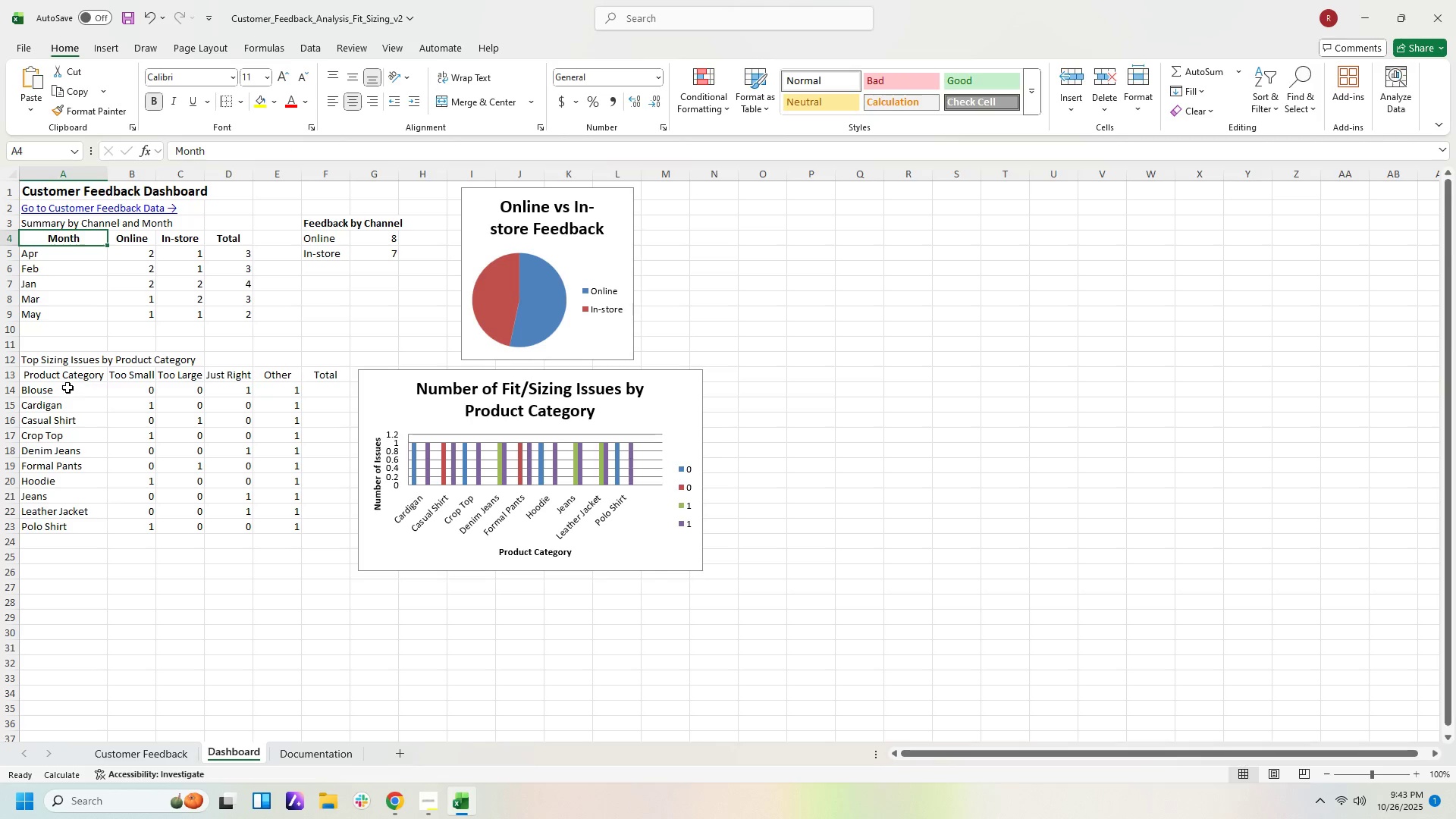 
left_click_drag(start_coordinate=[67, 375], to_coordinate=[313, 372])
 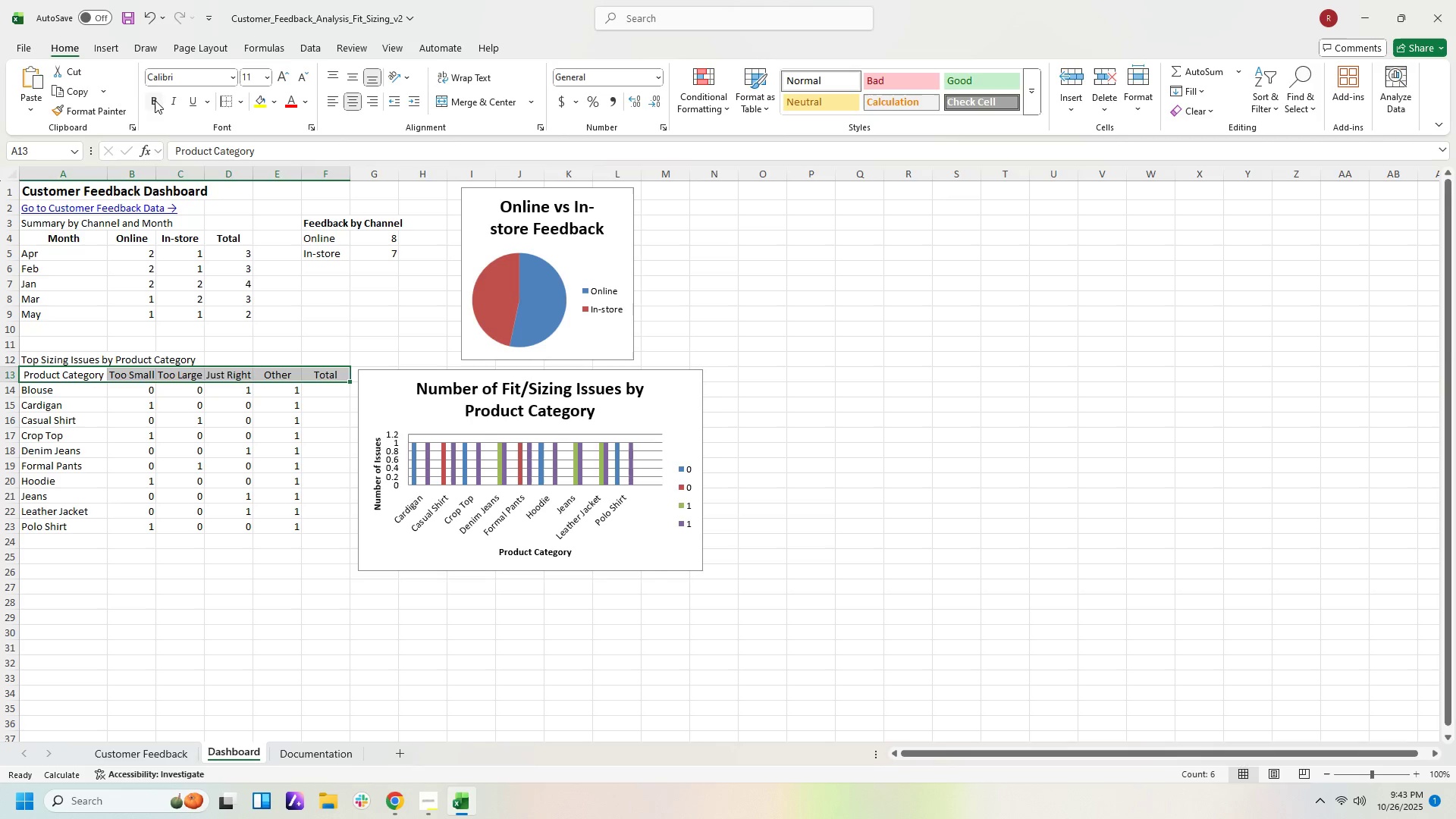 
left_click([155, 100])
 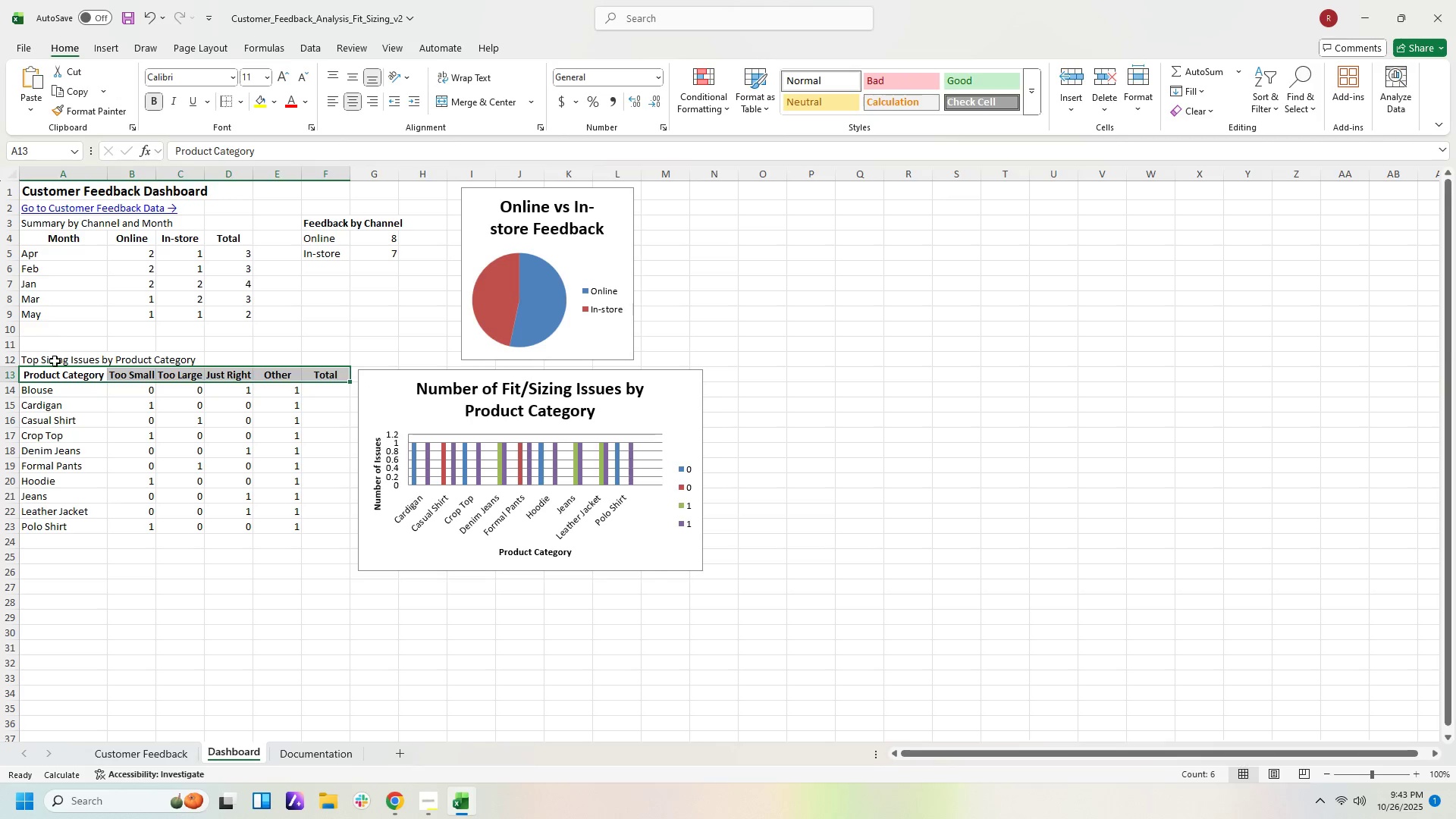 
left_click([123, 339])
 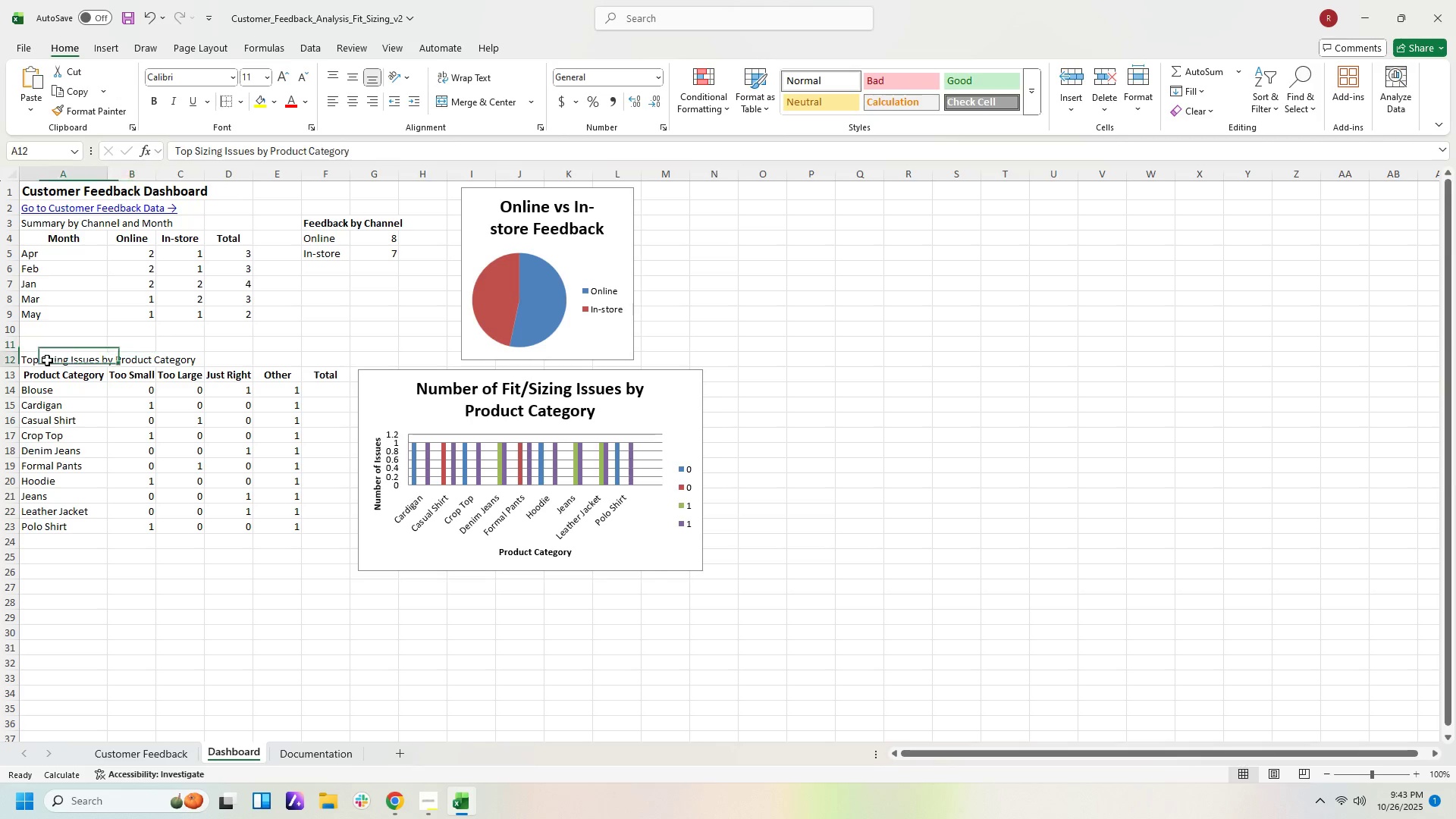 
left_click([47, 360])
 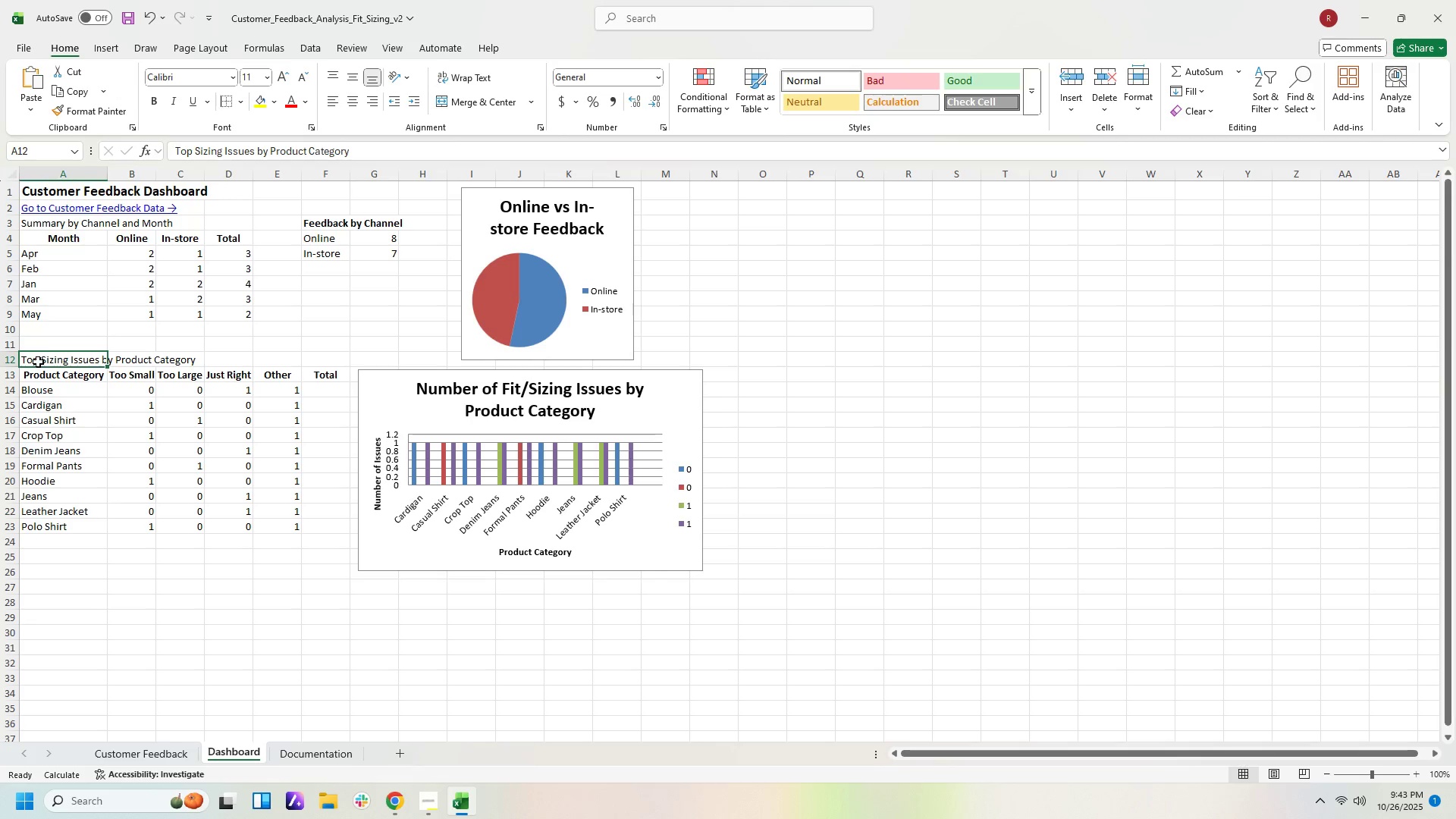 
left_click_drag(start_coordinate=[38, 362], to_coordinate=[80, 362])
 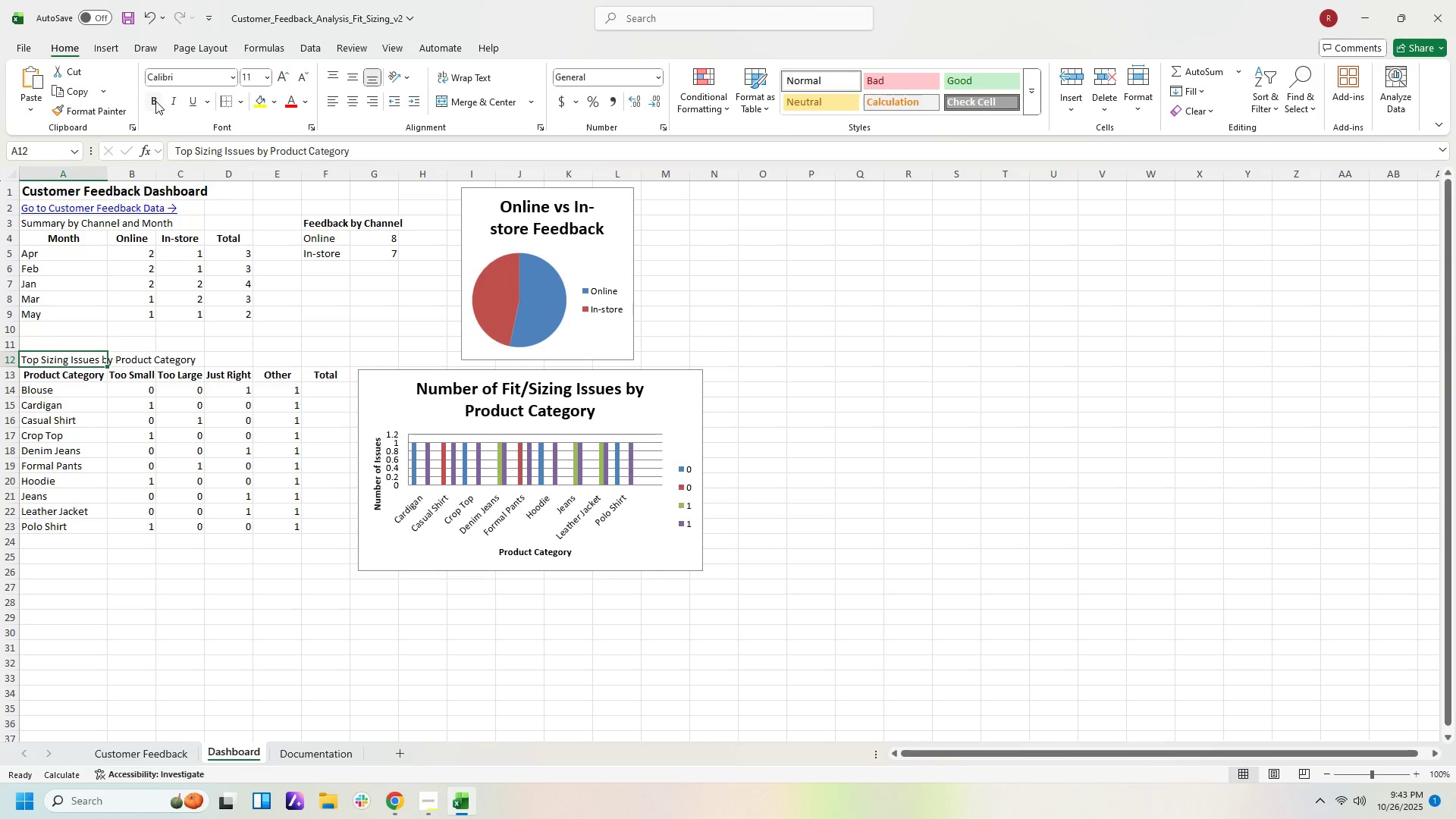 
left_click([154, 101])
 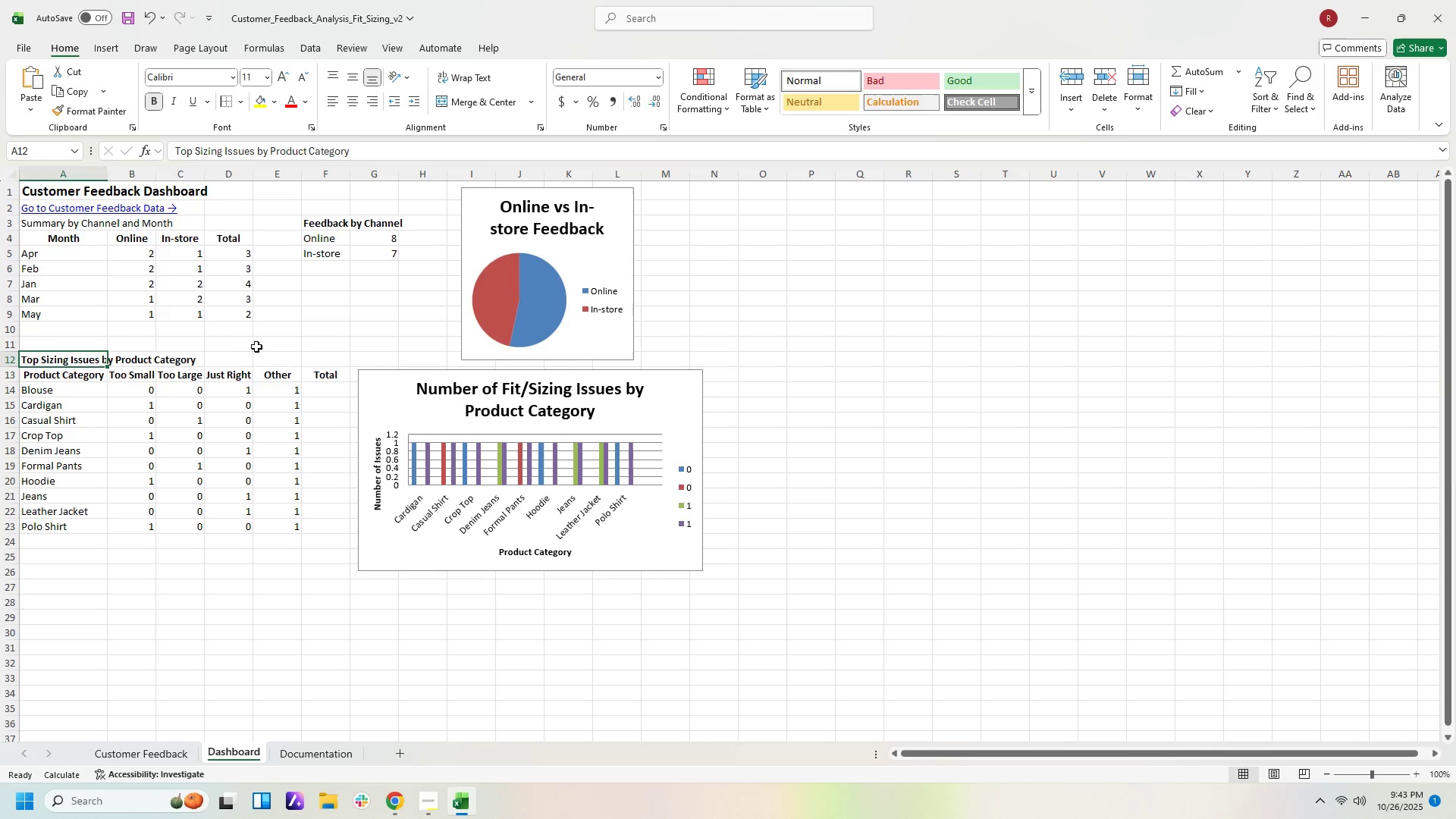 
left_click([256, 347])
 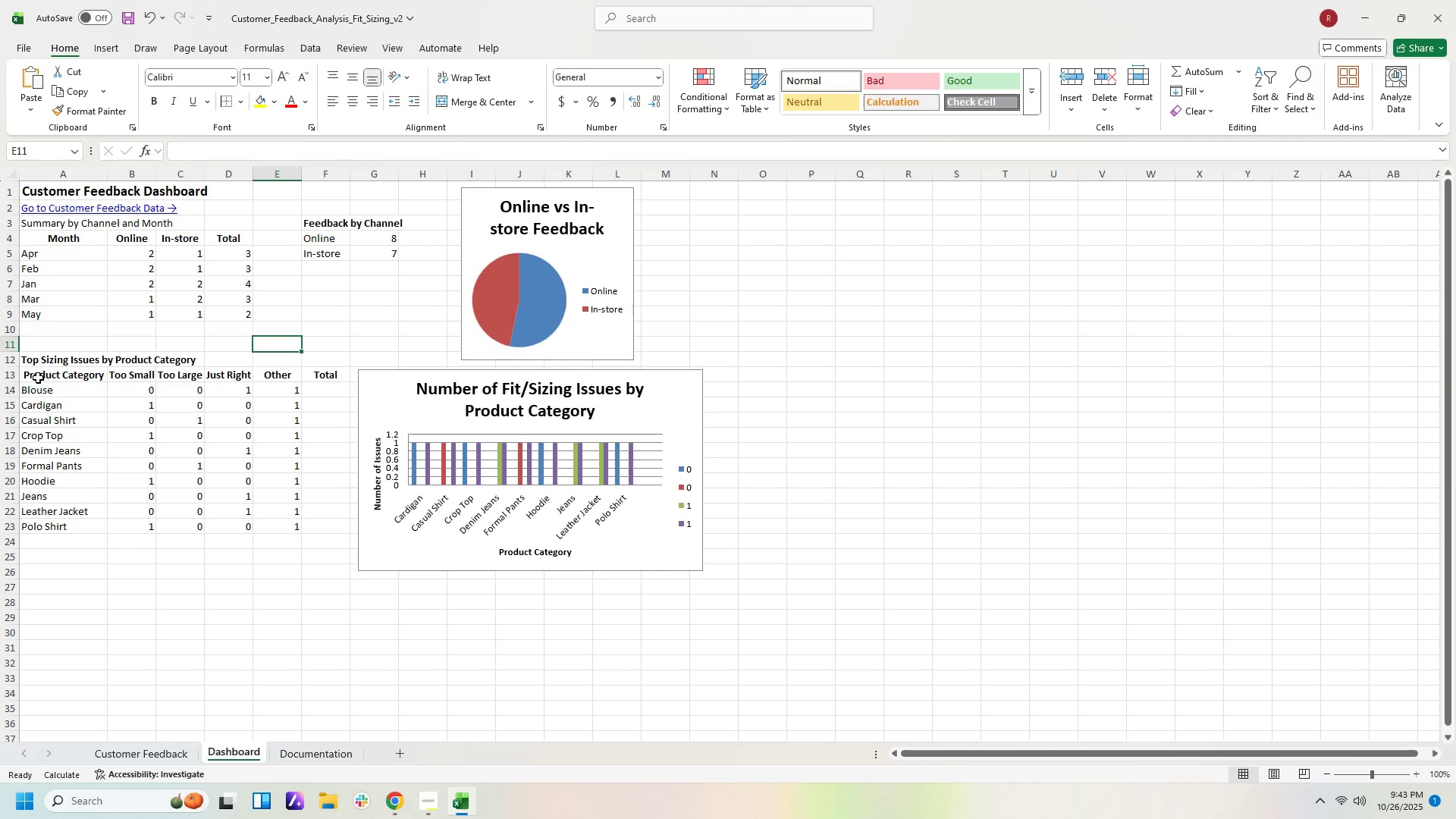 
left_click_drag(start_coordinate=[36, 377], to_coordinate=[317, 372])
 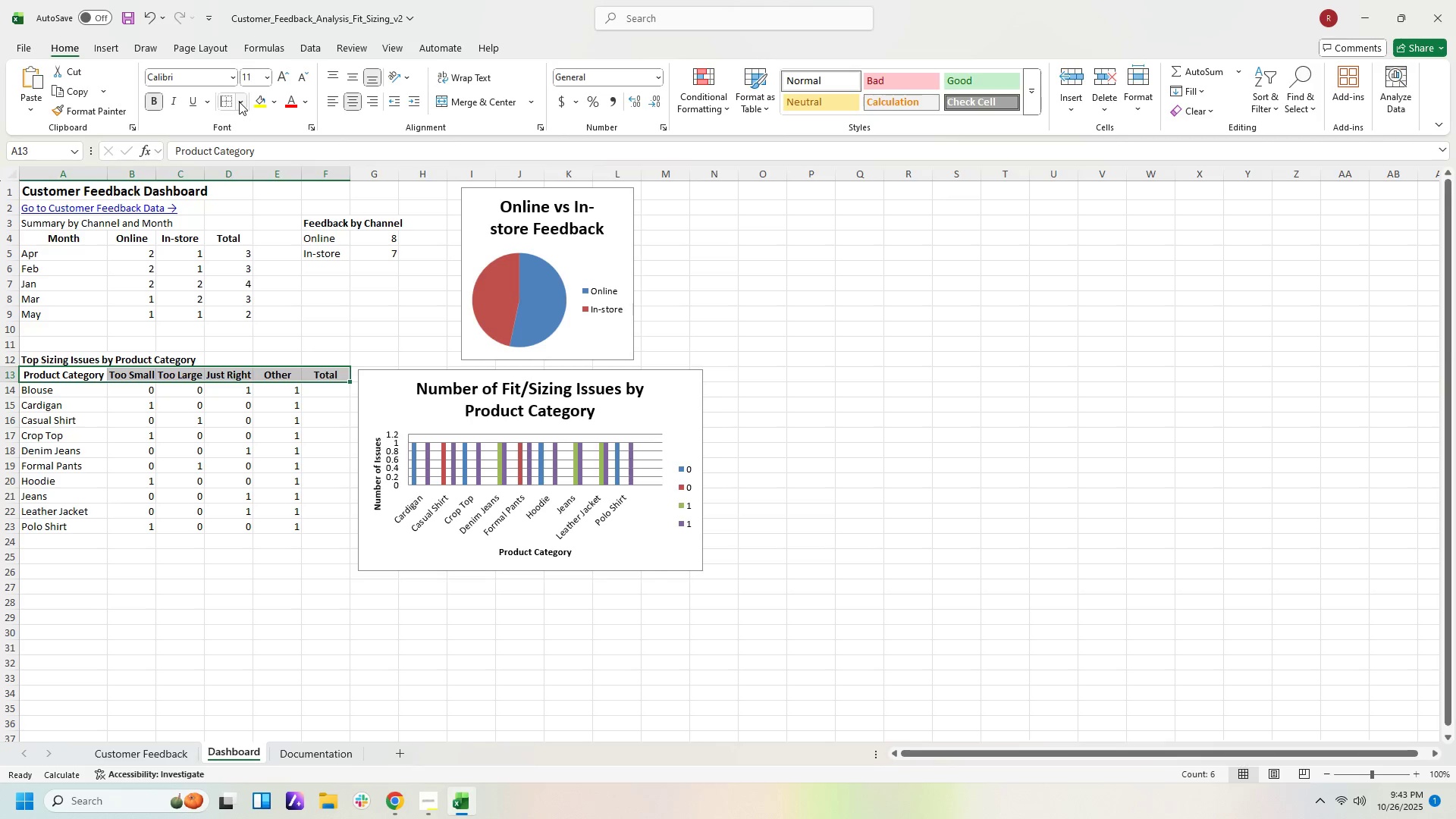 
left_click([239, 102])
 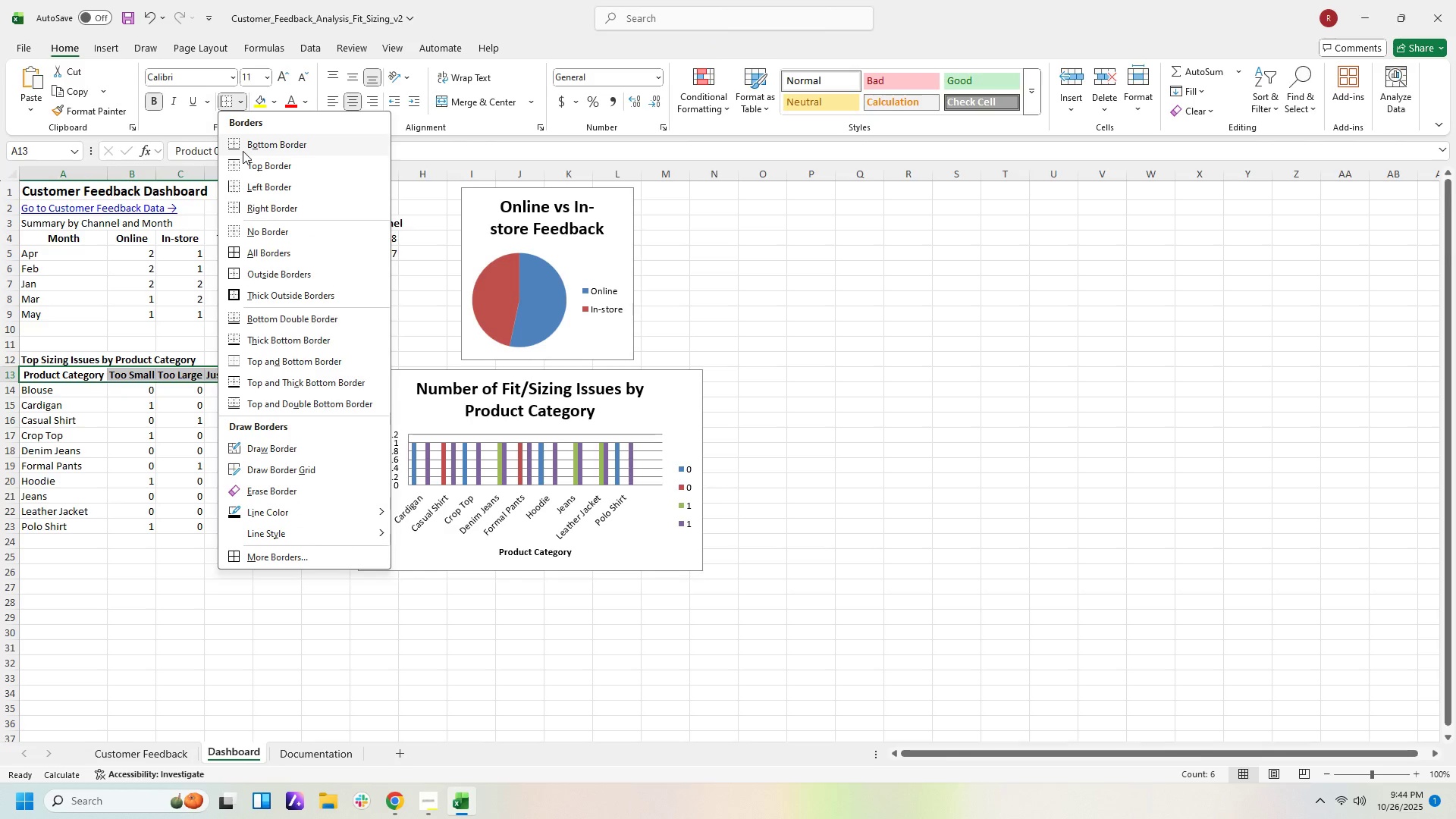 
left_click([243, 151])
 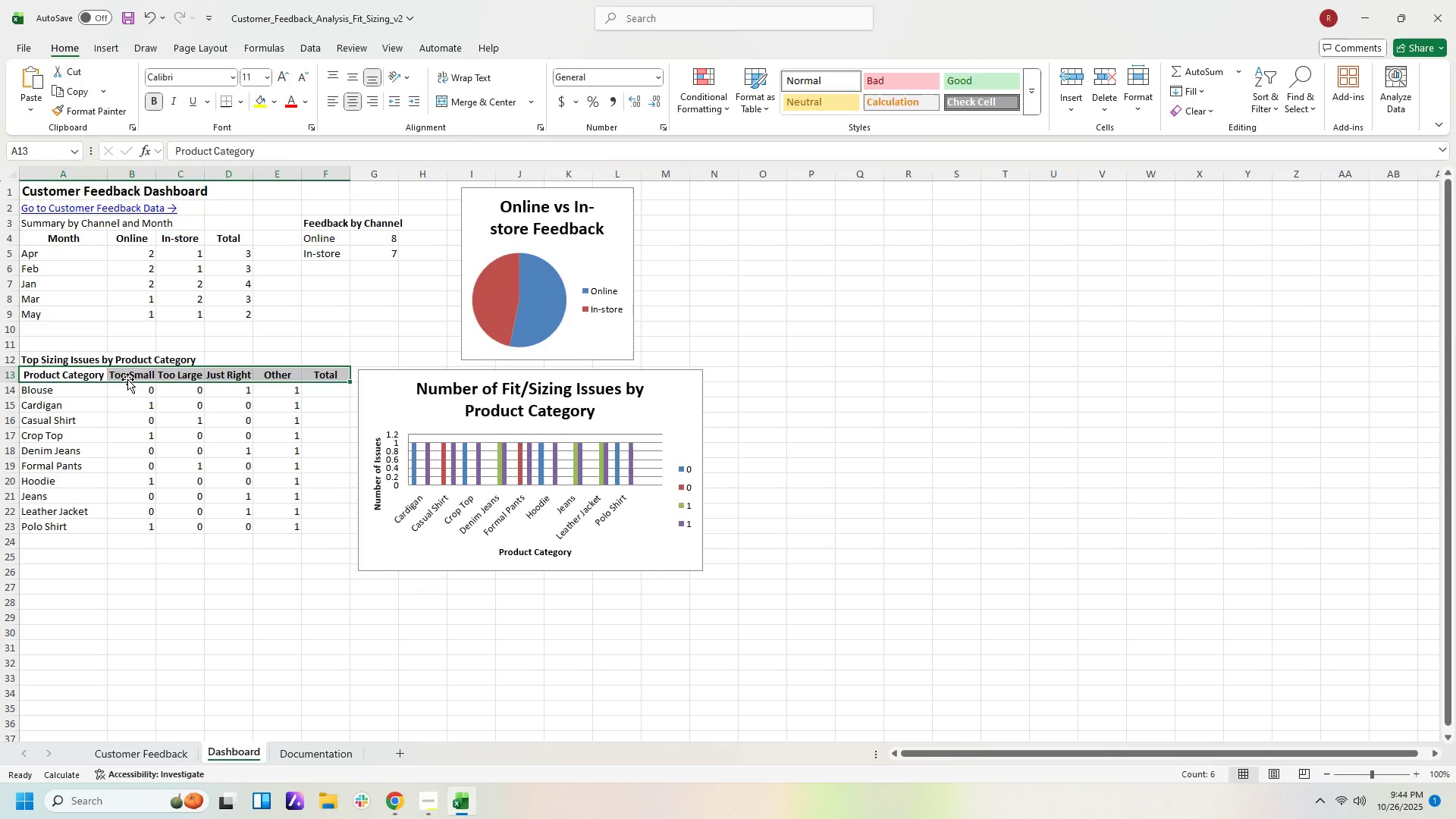 
left_click_drag(start_coordinate=[130, 376], to_coordinate=[125, 528])
 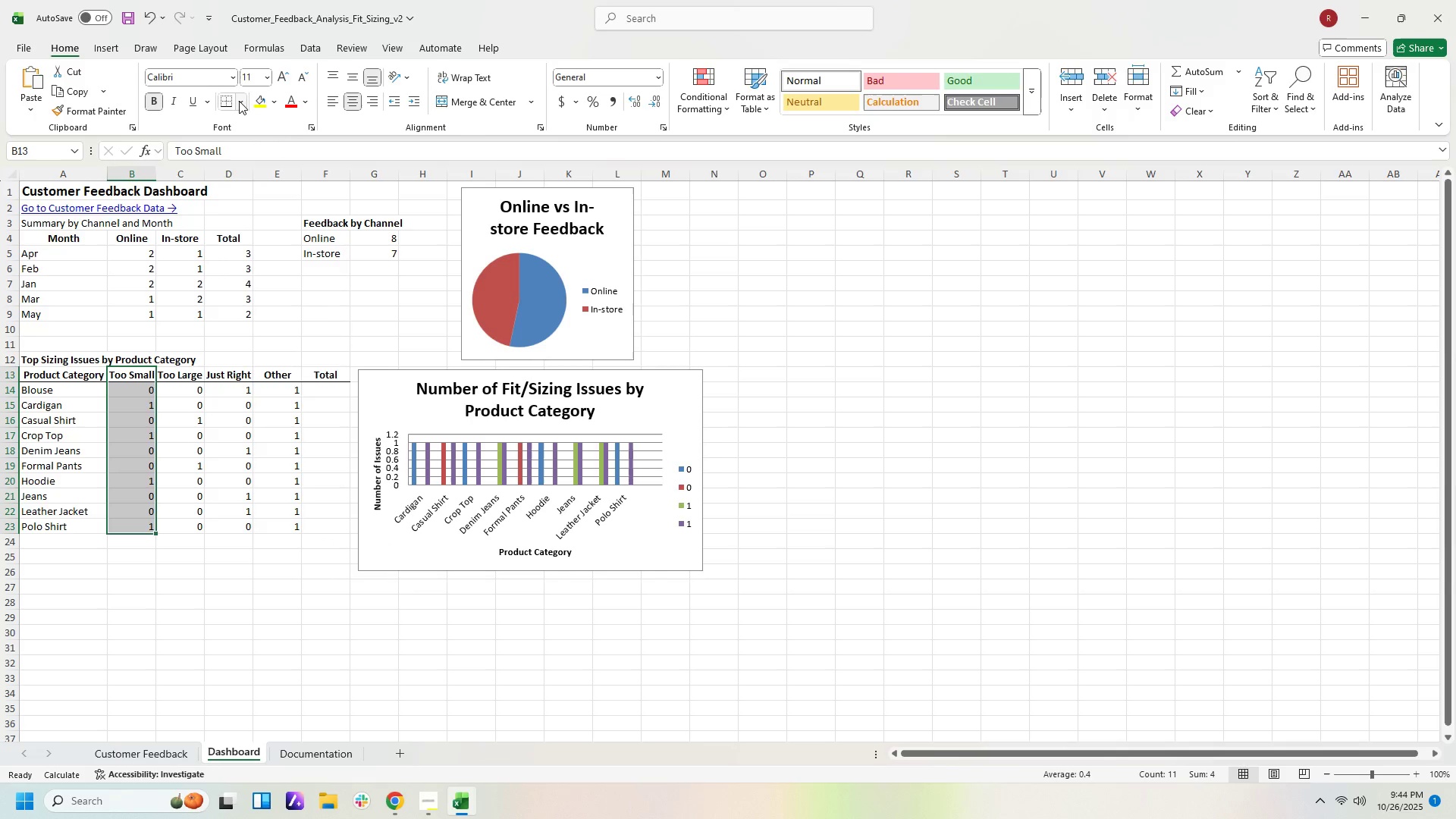 
left_click([239, 101])
 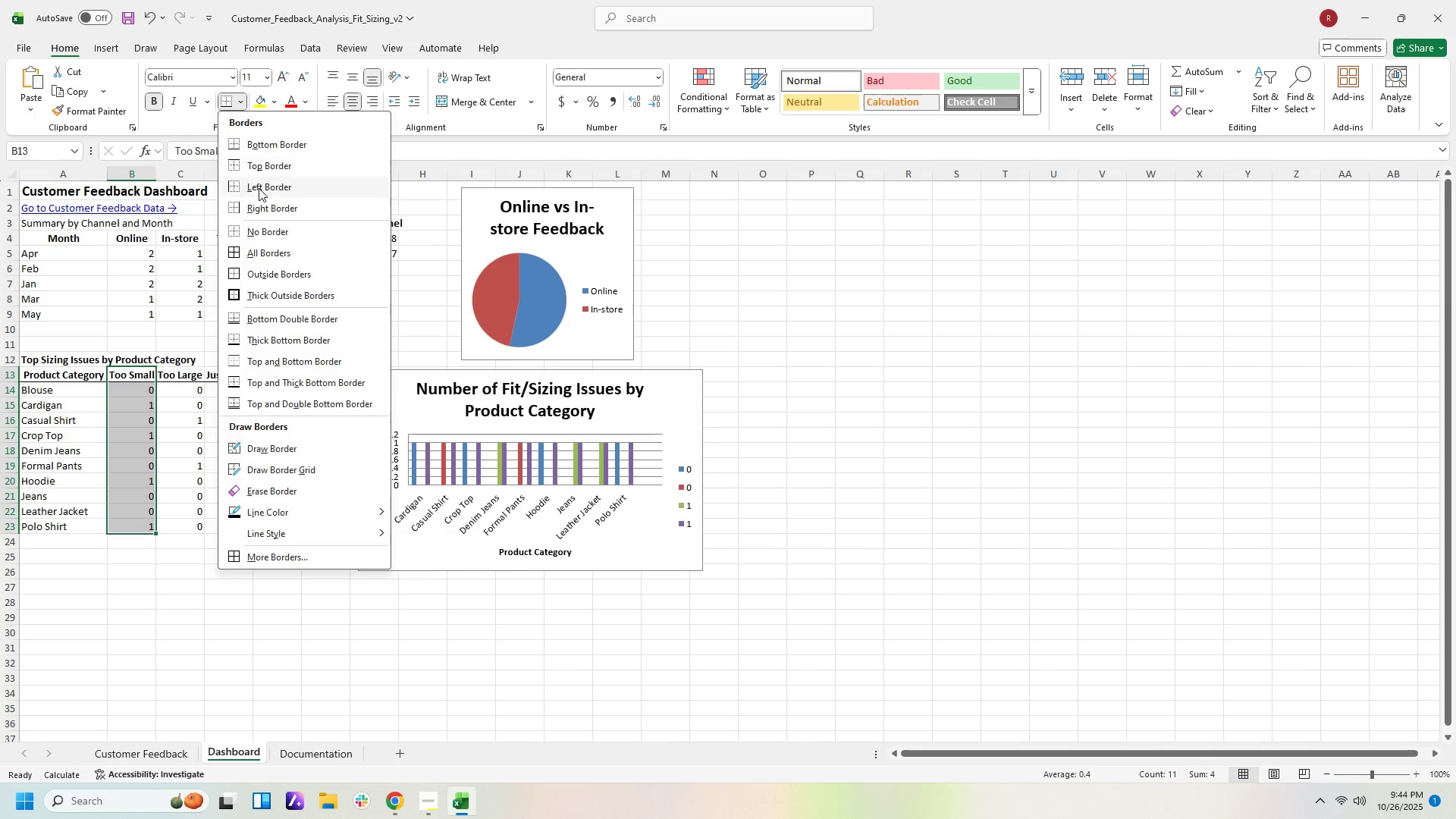 
left_click([259, 188])
 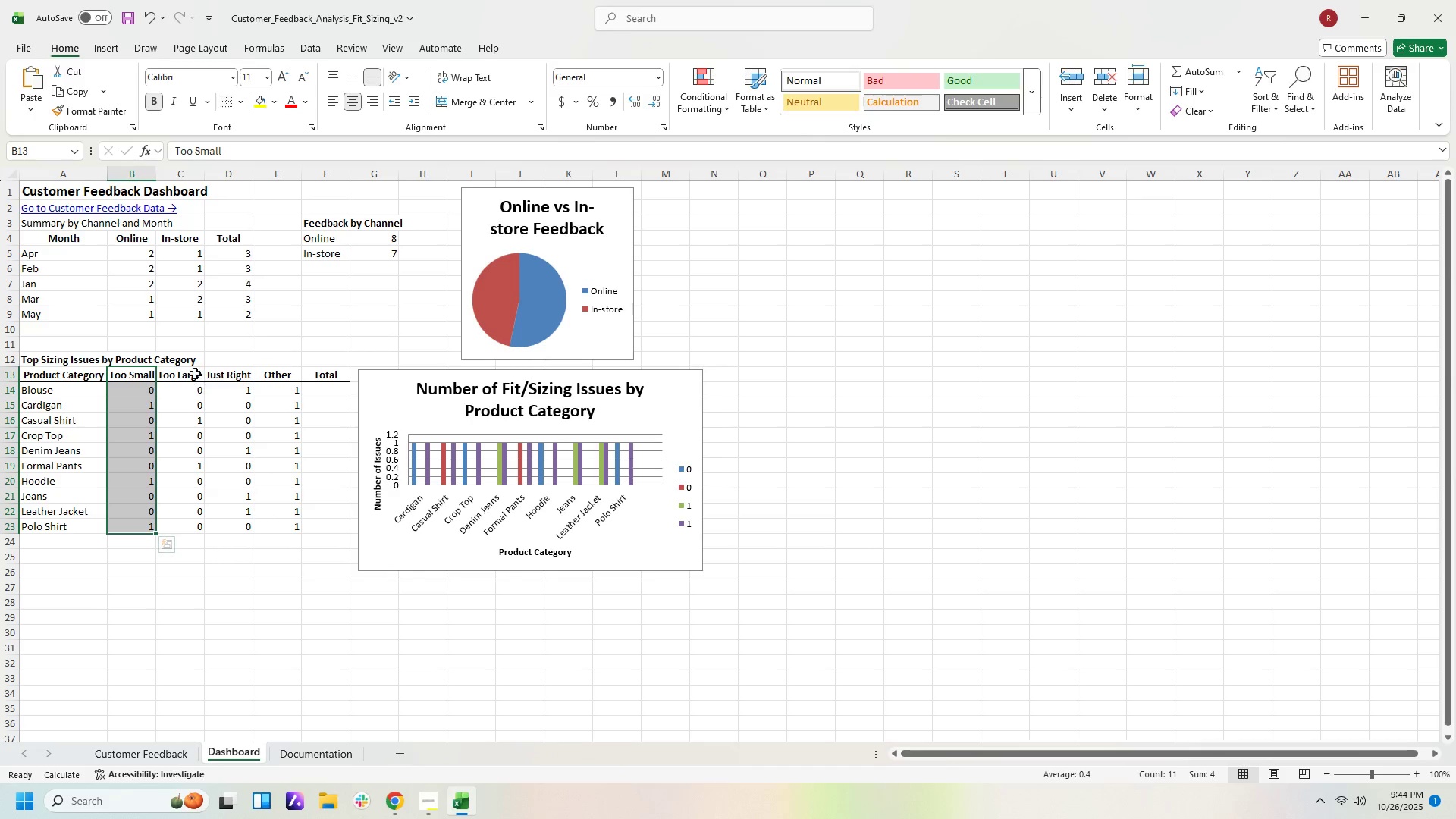 
left_click_drag(start_coordinate=[191, 372], to_coordinate=[184, 529])
 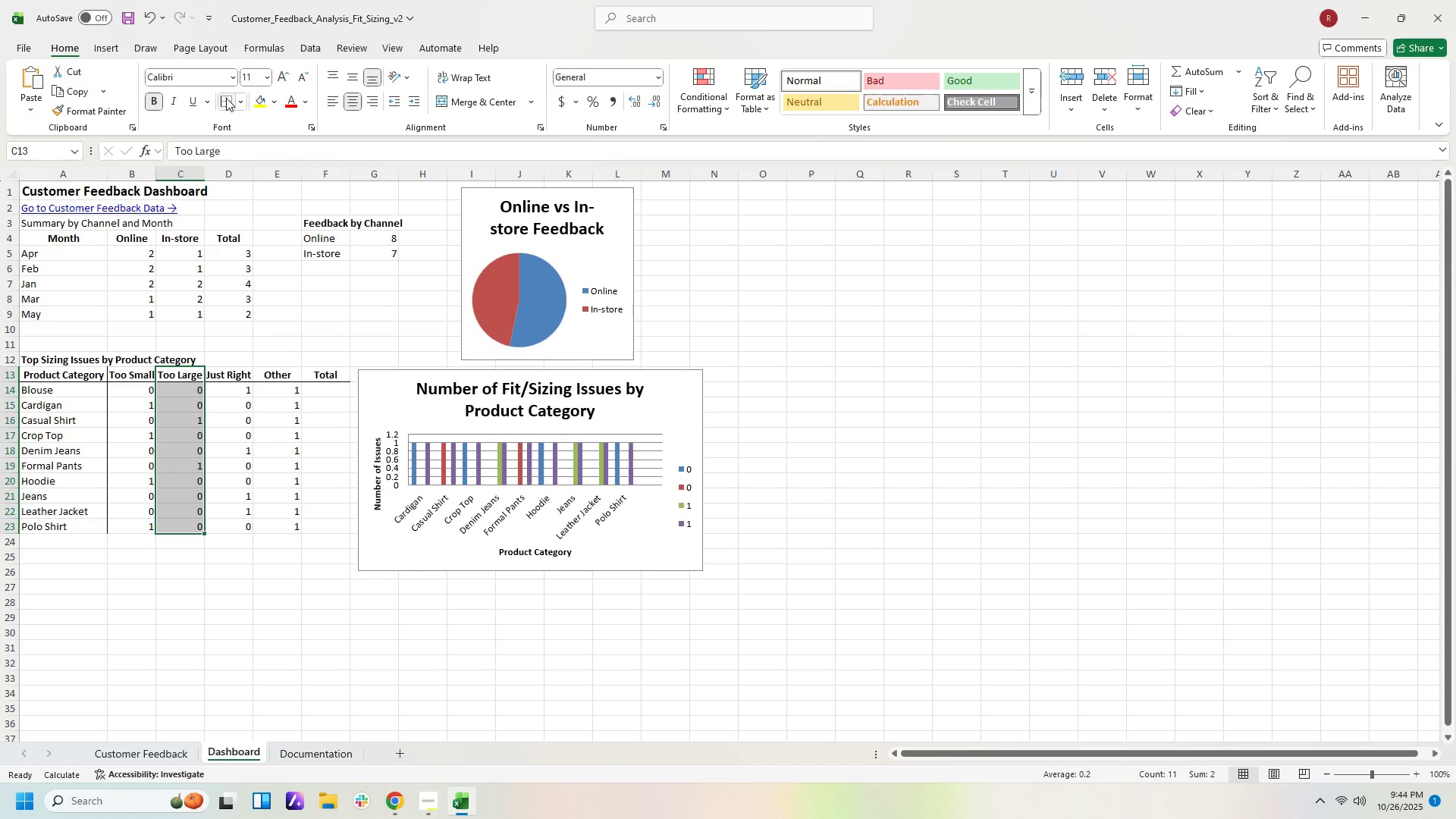 
left_click([224, 102])
 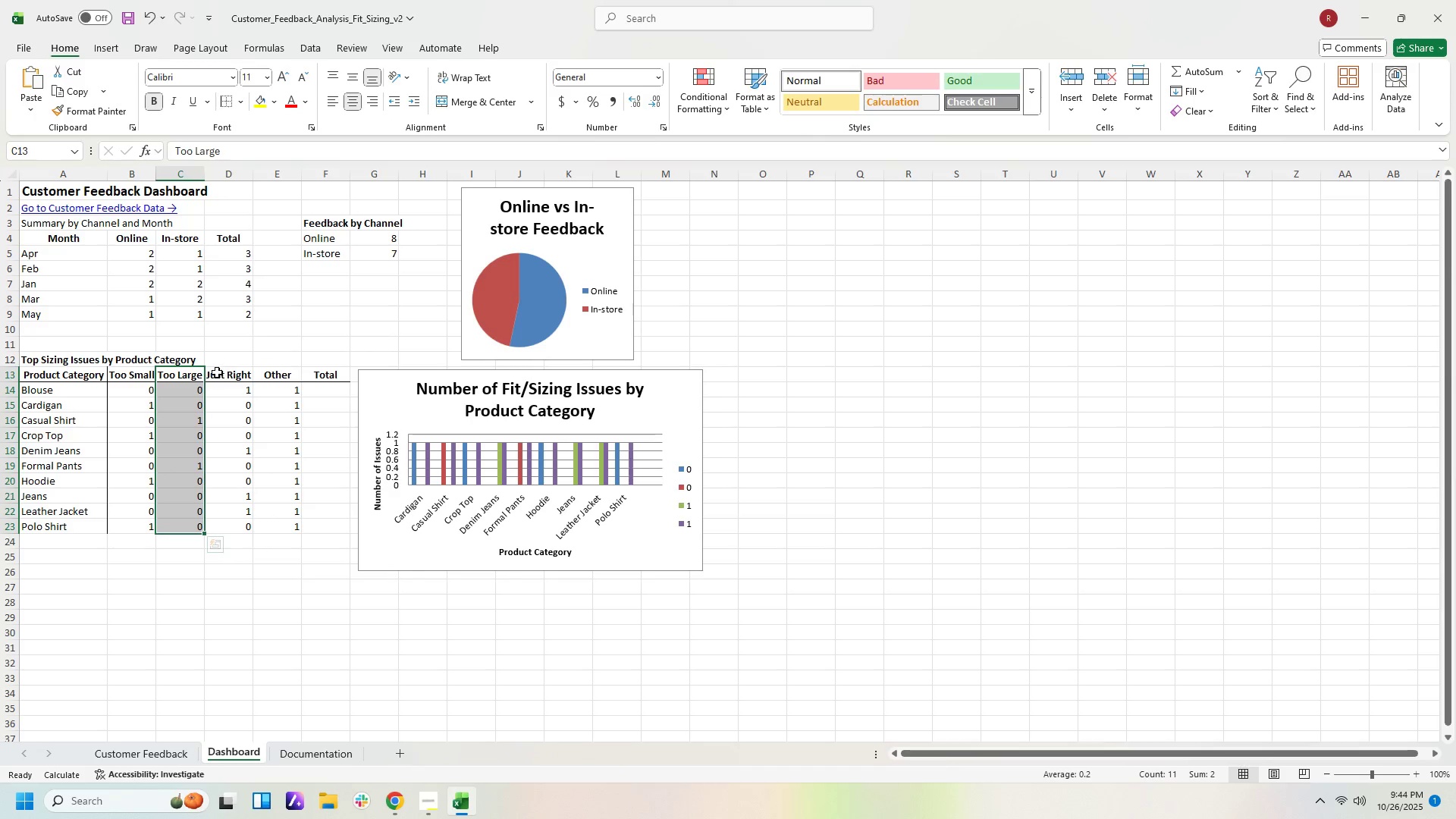 
left_click_drag(start_coordinate=[217, 372], to_coordinate=[228, 530])
 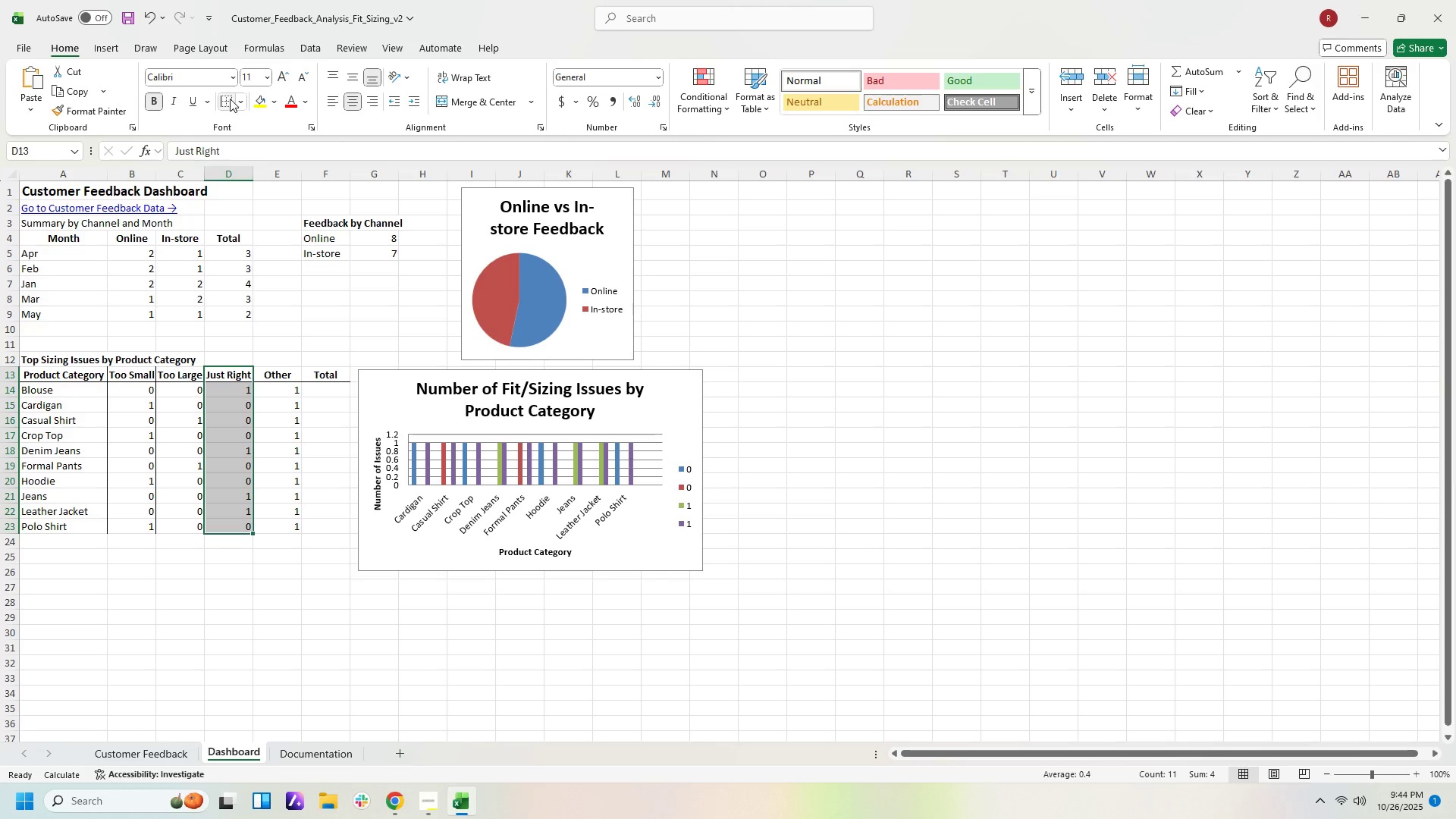 
left_click([229, 98])
 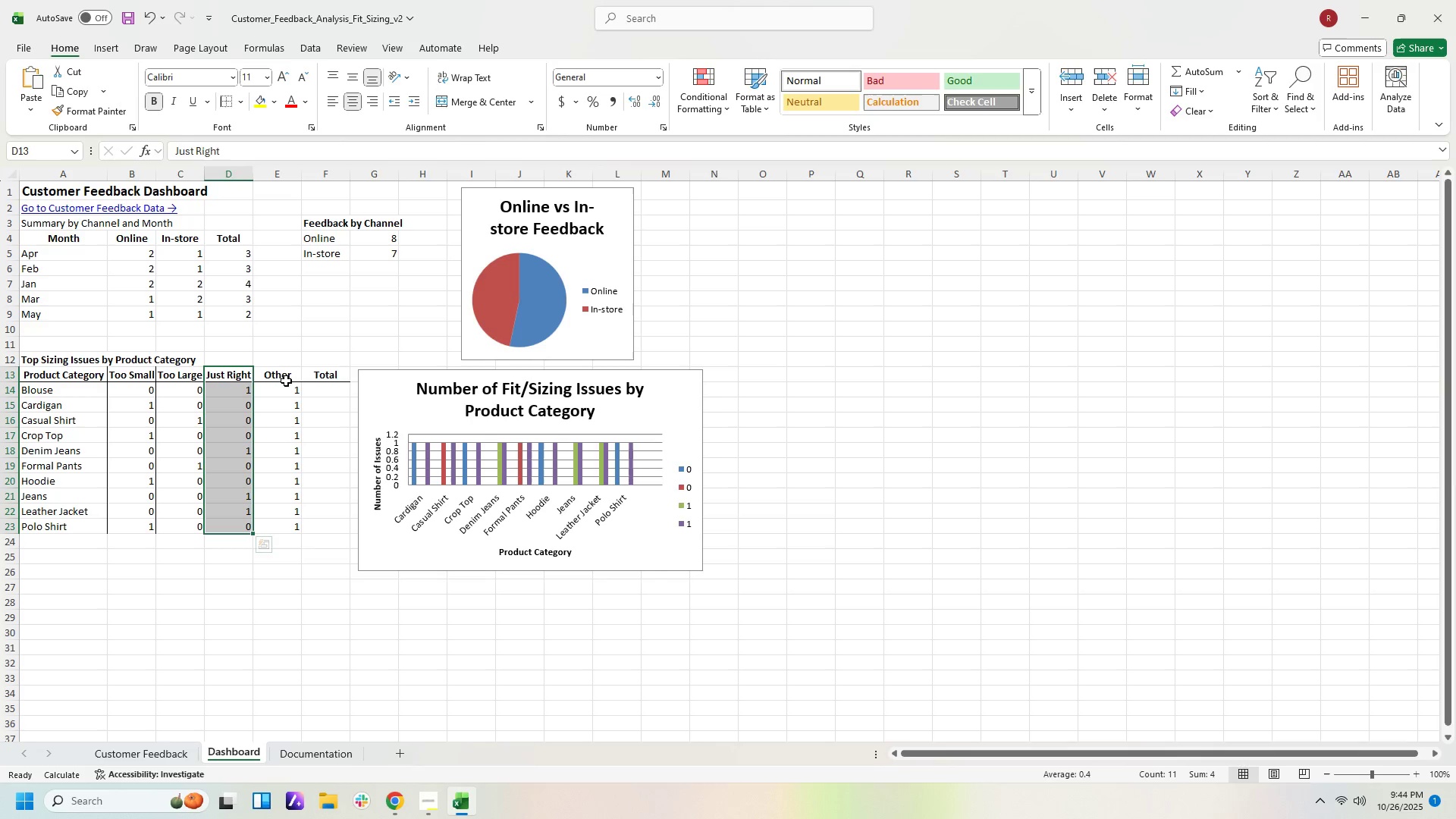 
left_click_drag(start_coordinate=[283, 375], to_coordinate=[281, 525])
 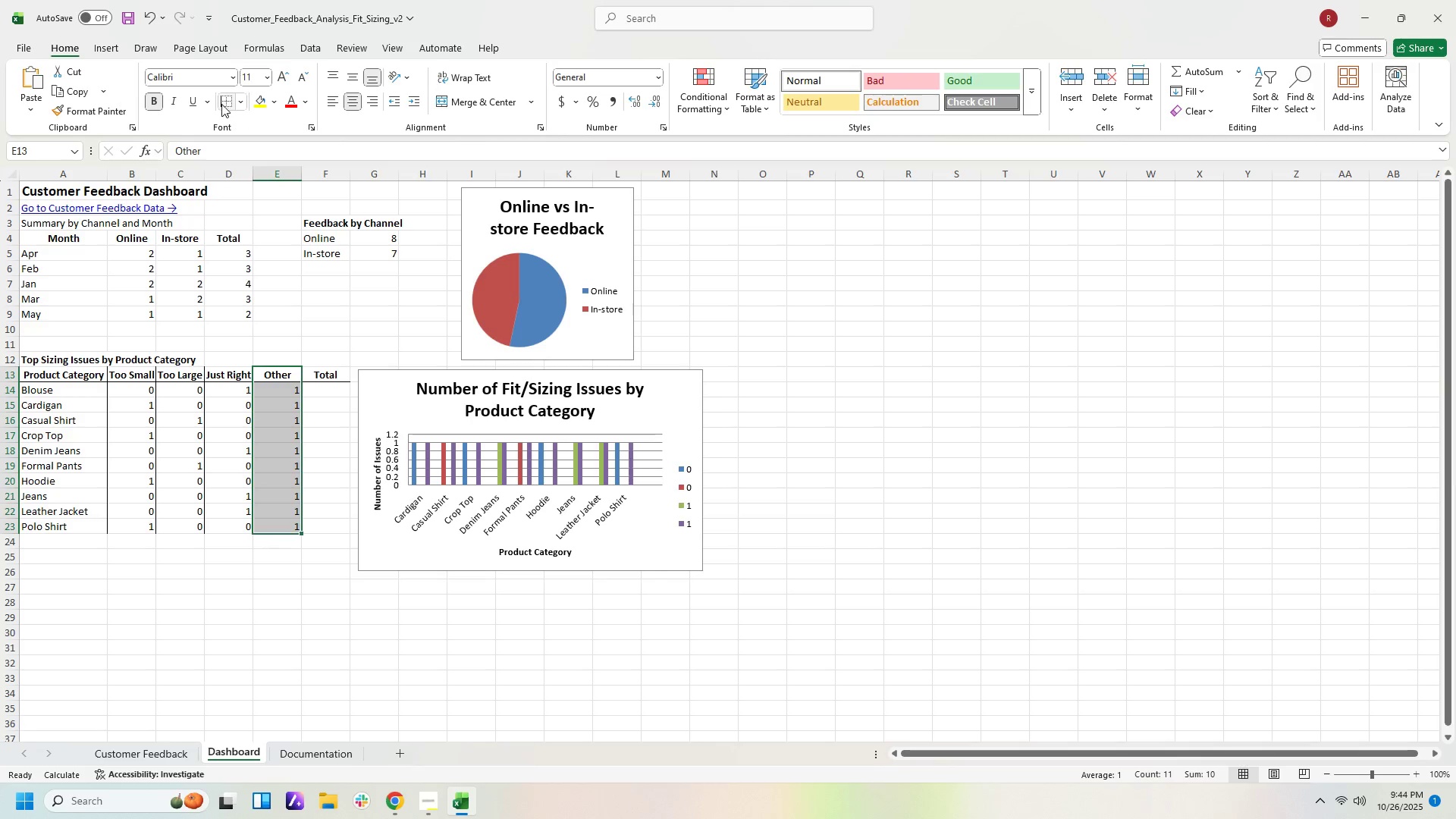 
left_click([221, 103])
 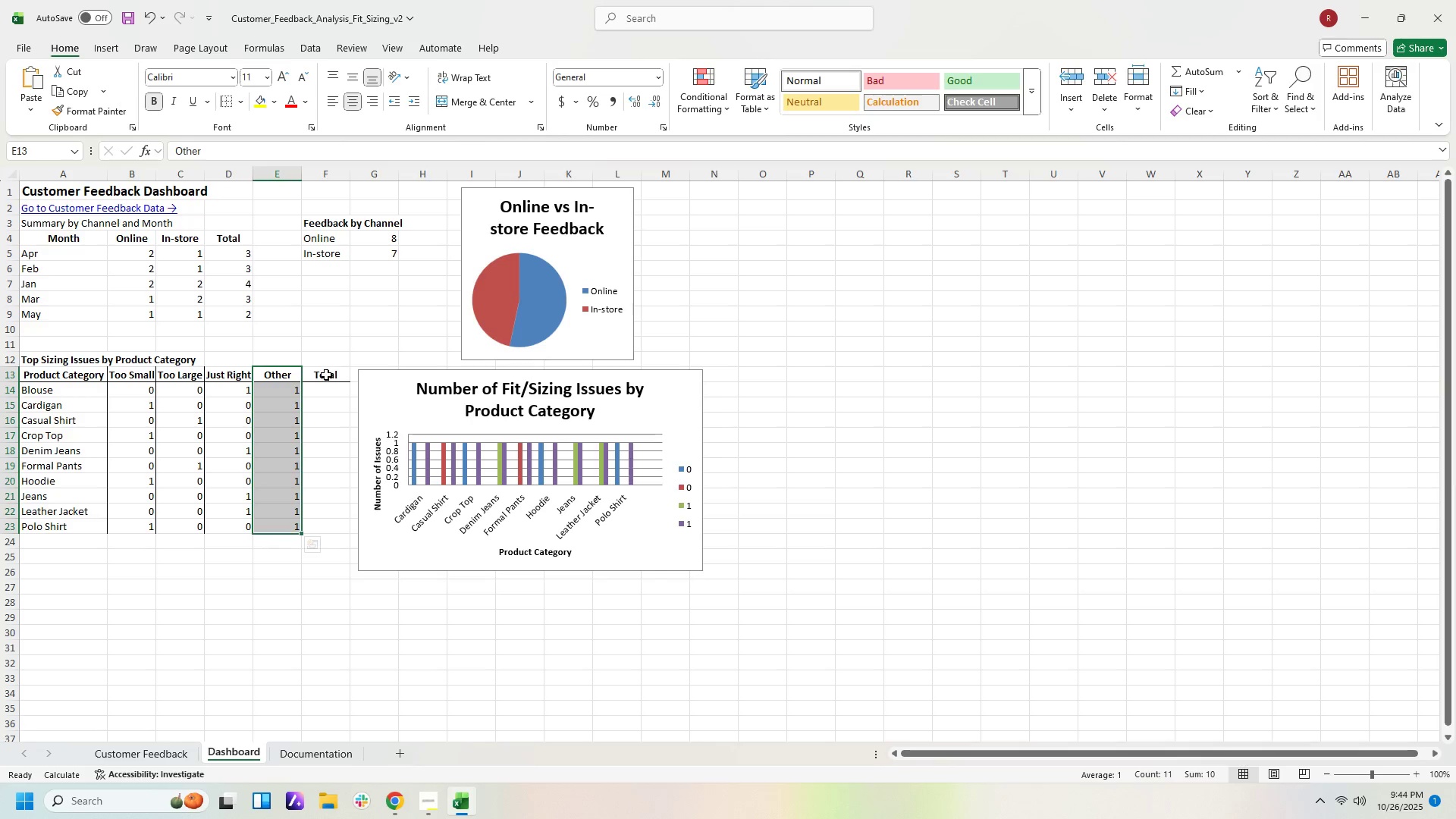 
left_click_drag(start_coordinate=[326, 375], to_coordinate=[325, 526])
 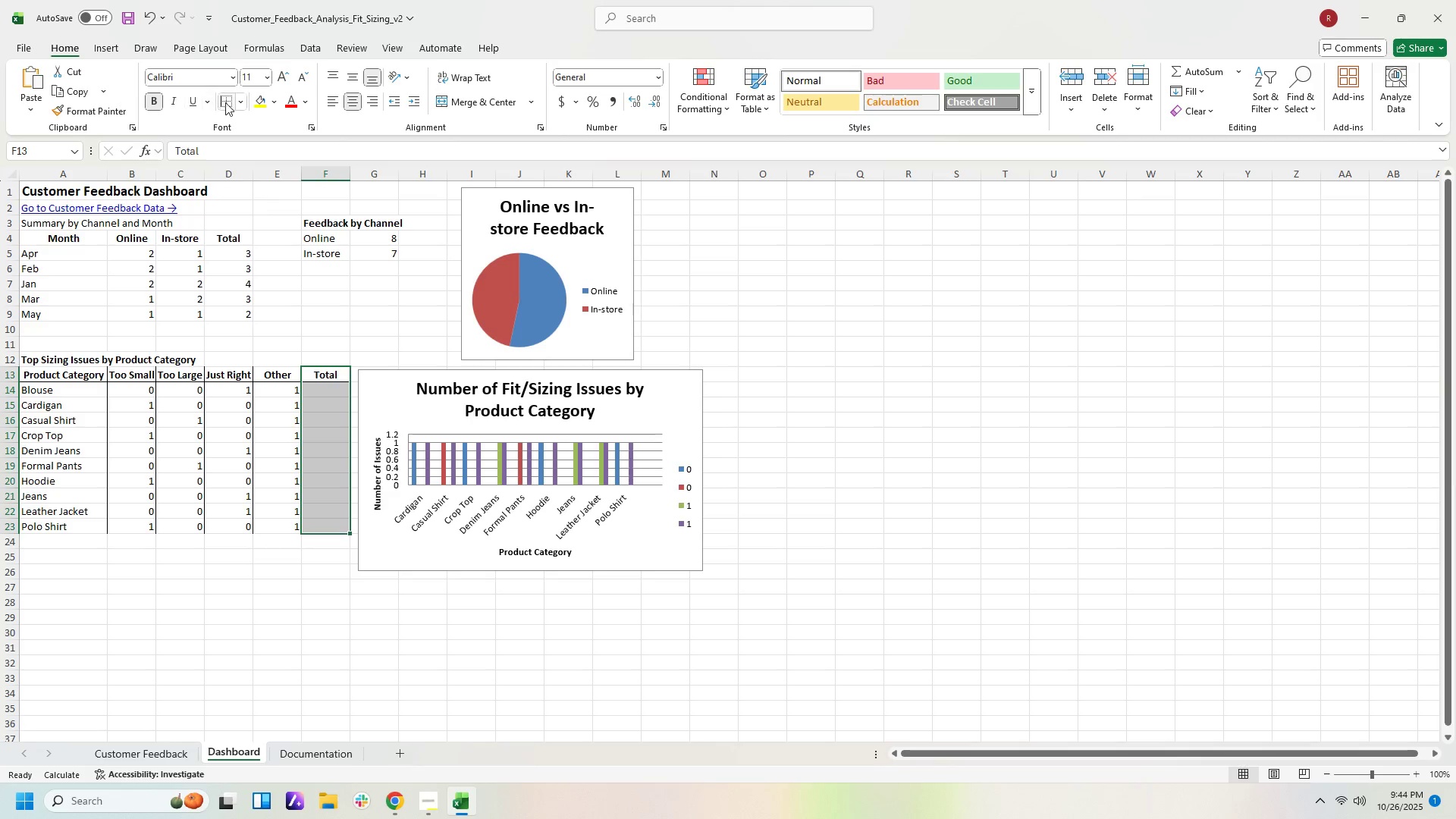 
left_click([225, 102])
 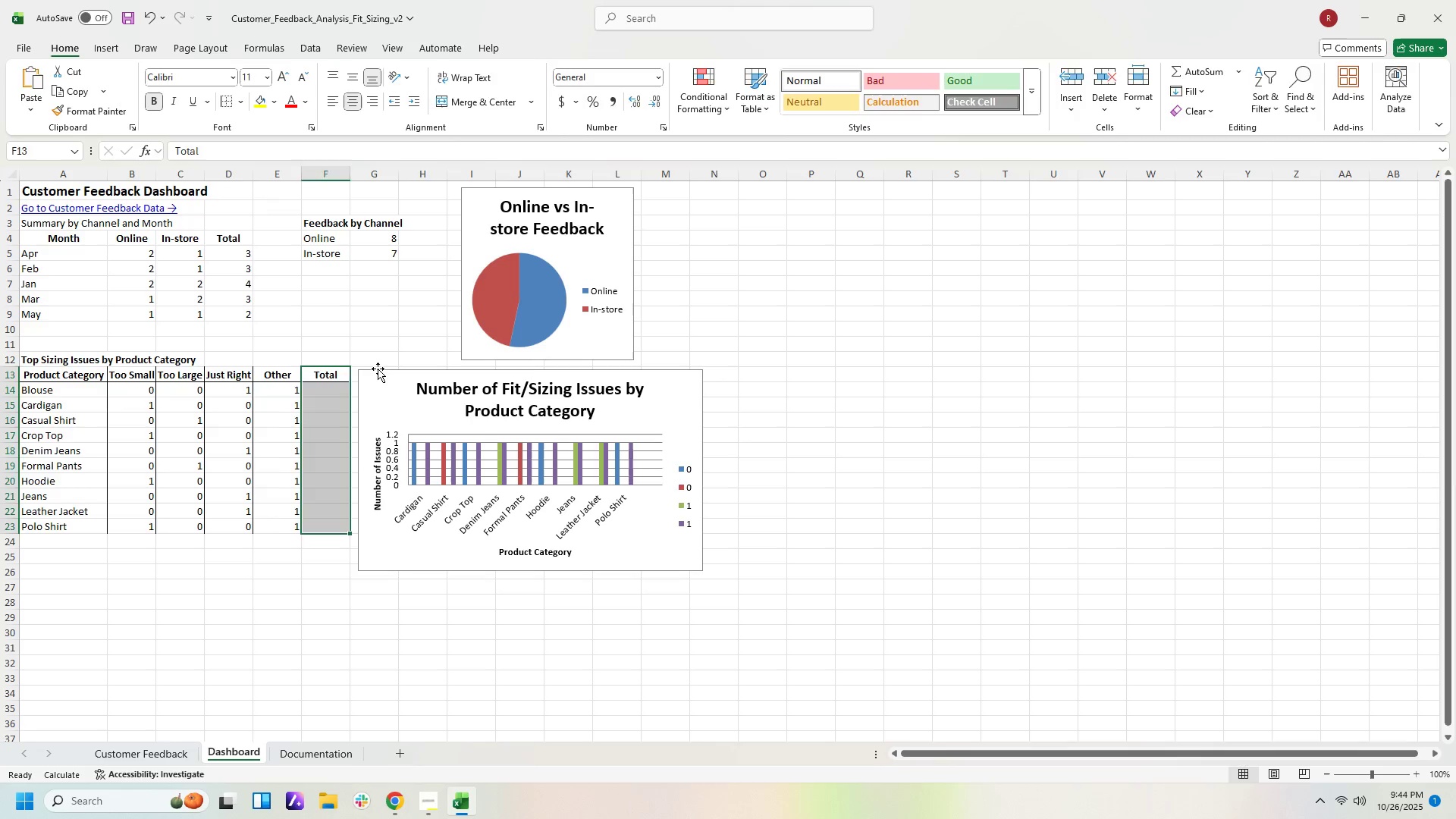 
left_click([378, 369])
 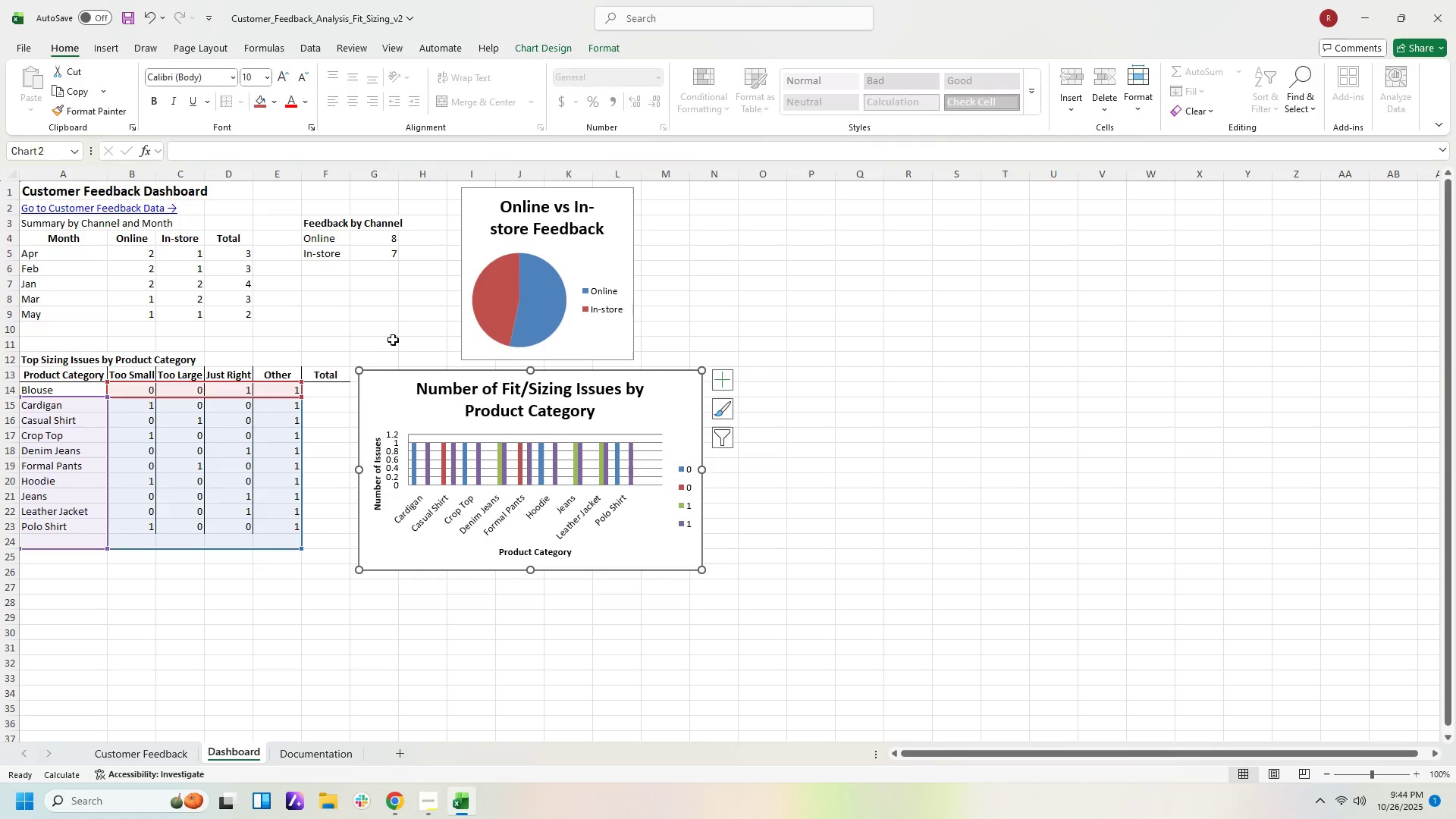 
left_click([393, 340])
 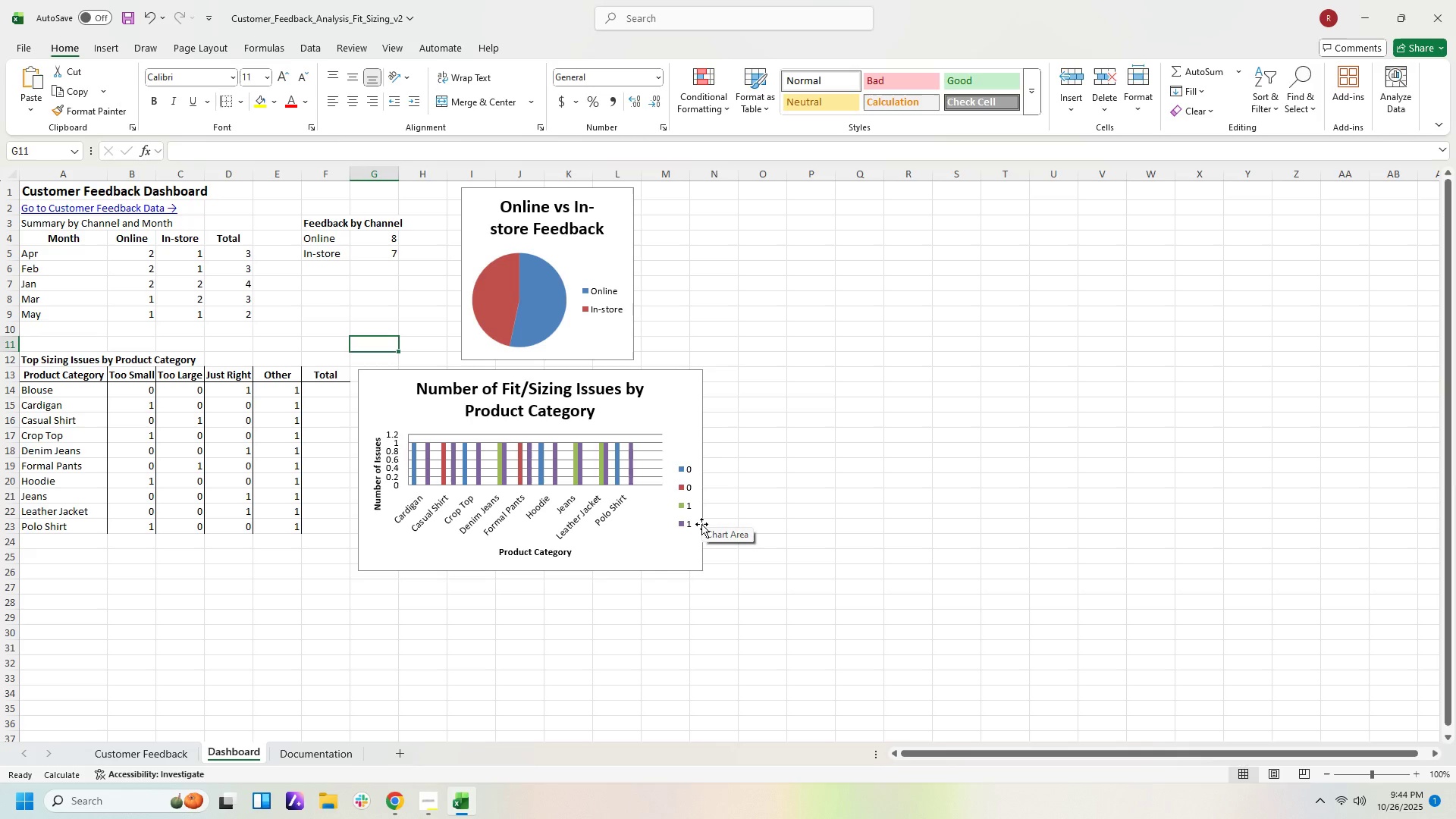 
wait(23.68)
 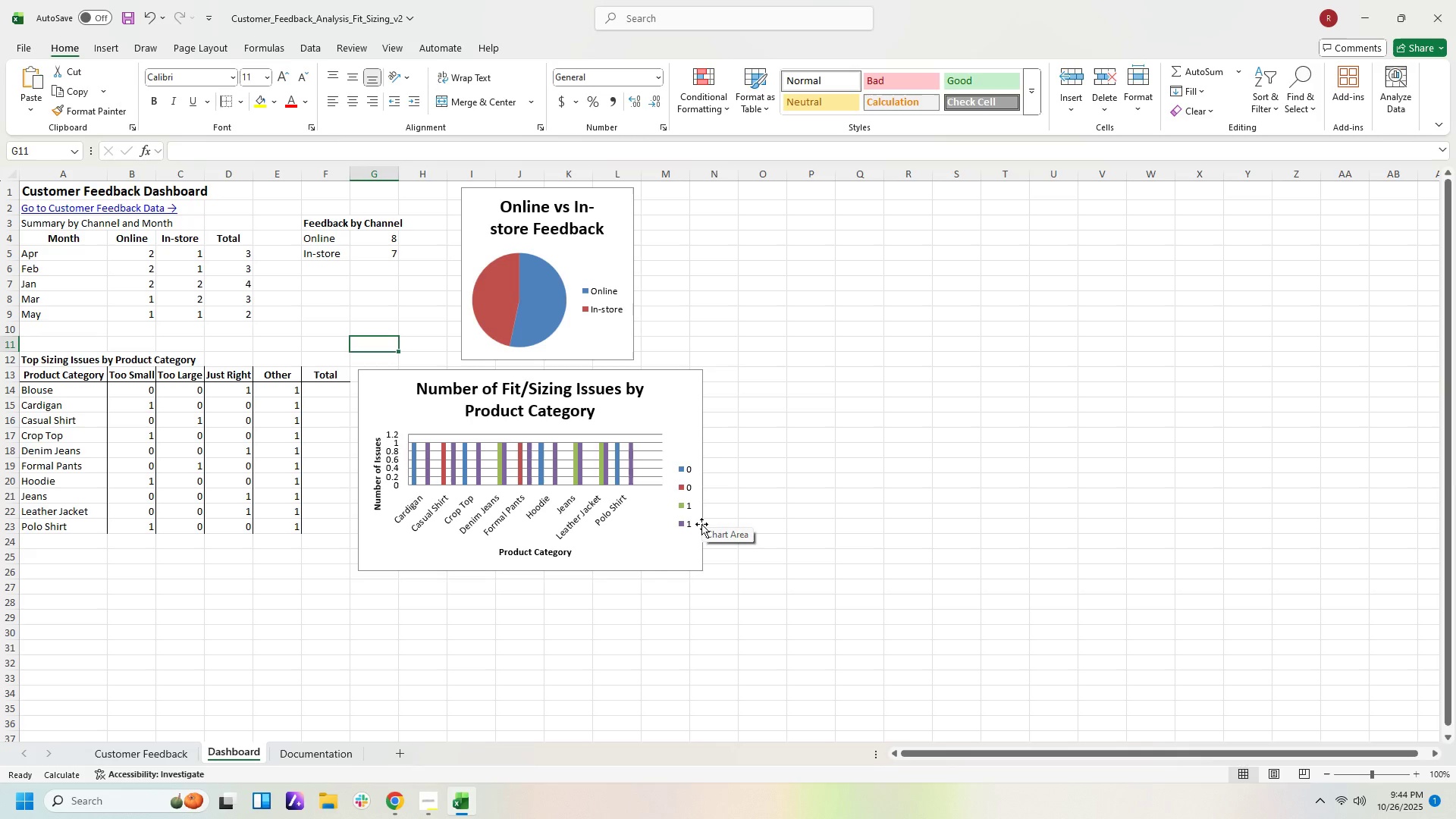 
left_click([156, 748])
 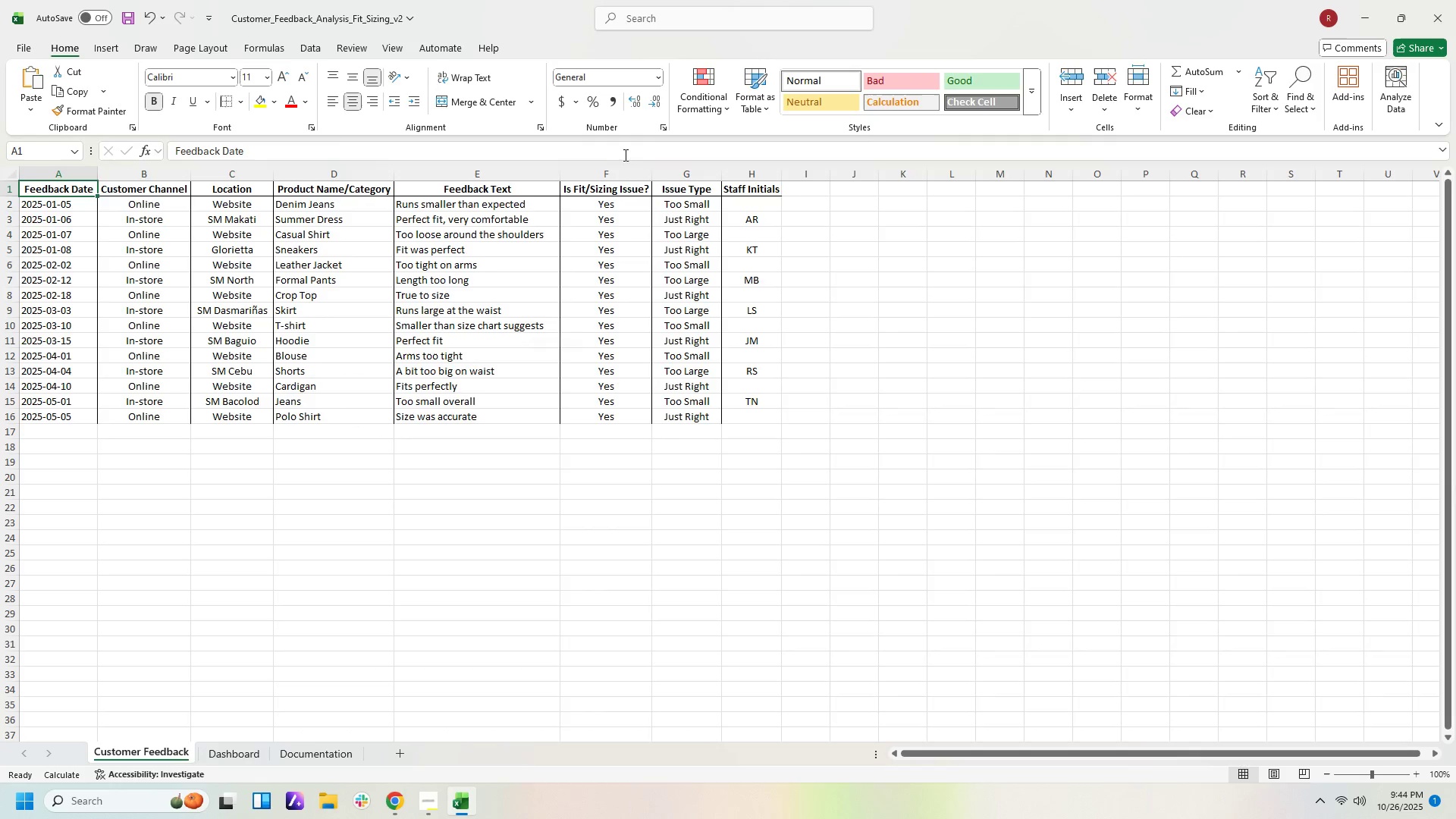 
wait(7.73)
 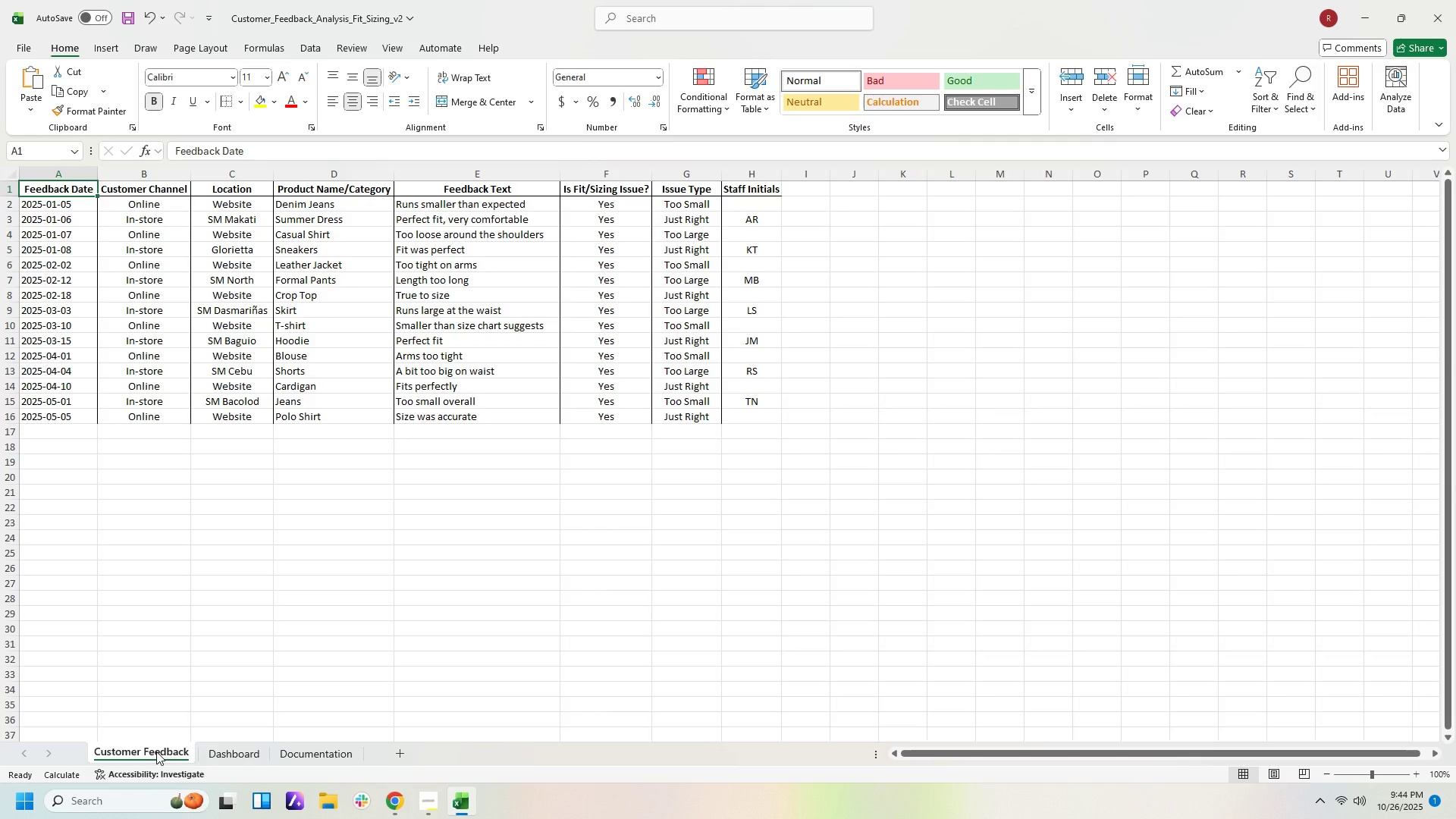 
left_click([347, 756])
 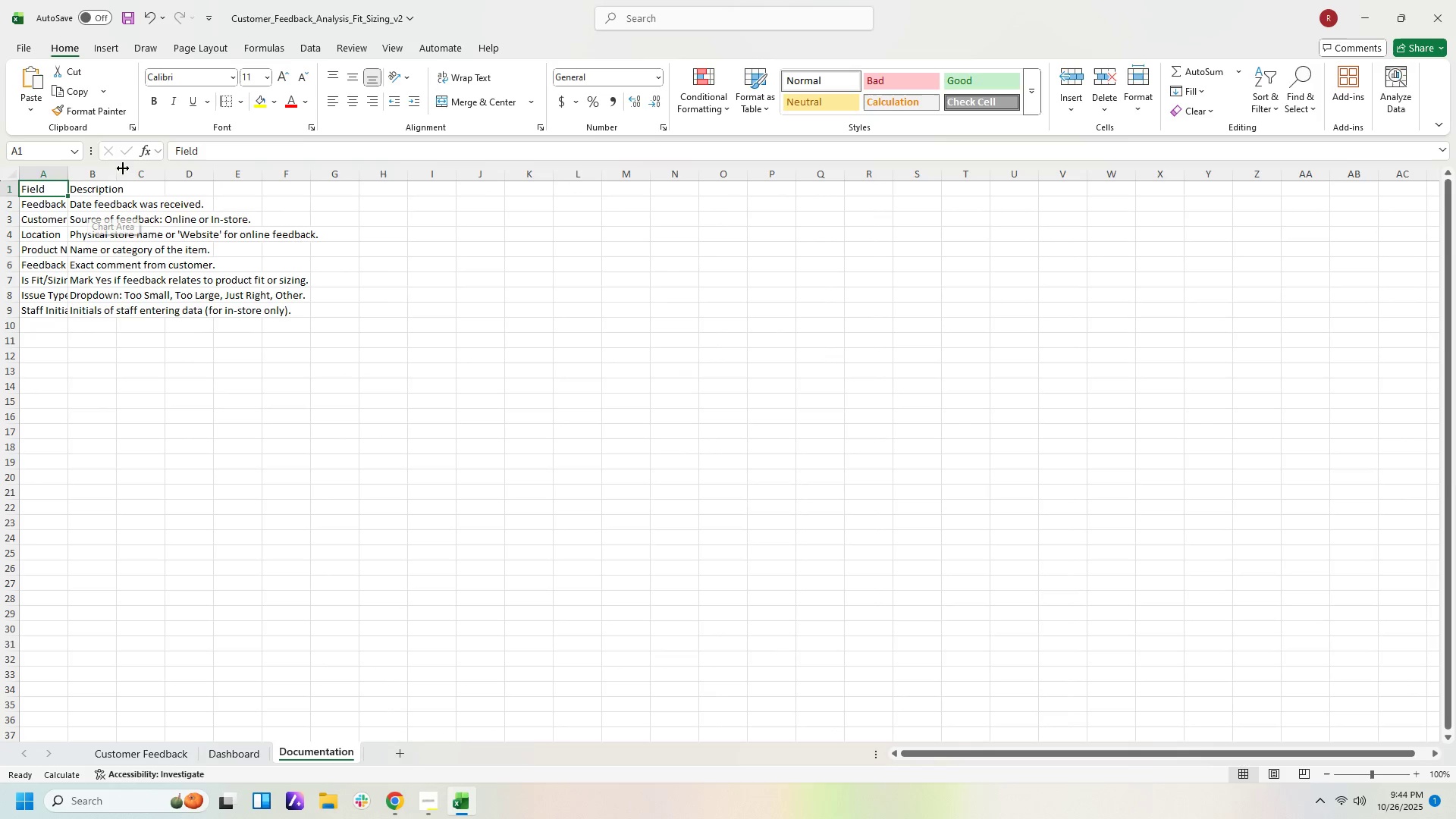 
scroll: coordinate [271, 326], scroll_direction: up, amount: 2.0
 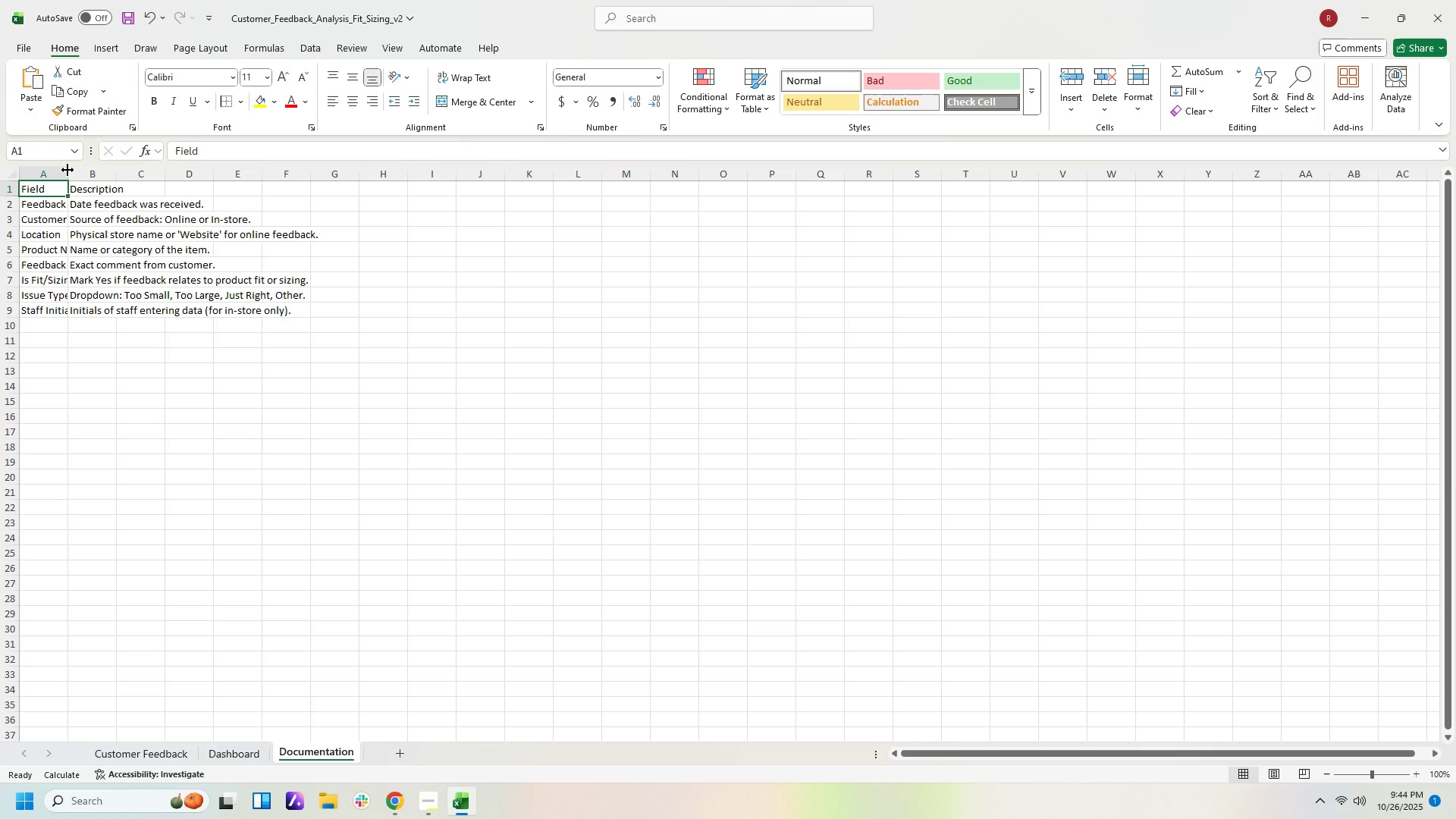 
left_click_drag(start_coordinate=[67, 170], to_coordinate=[91, 171])
 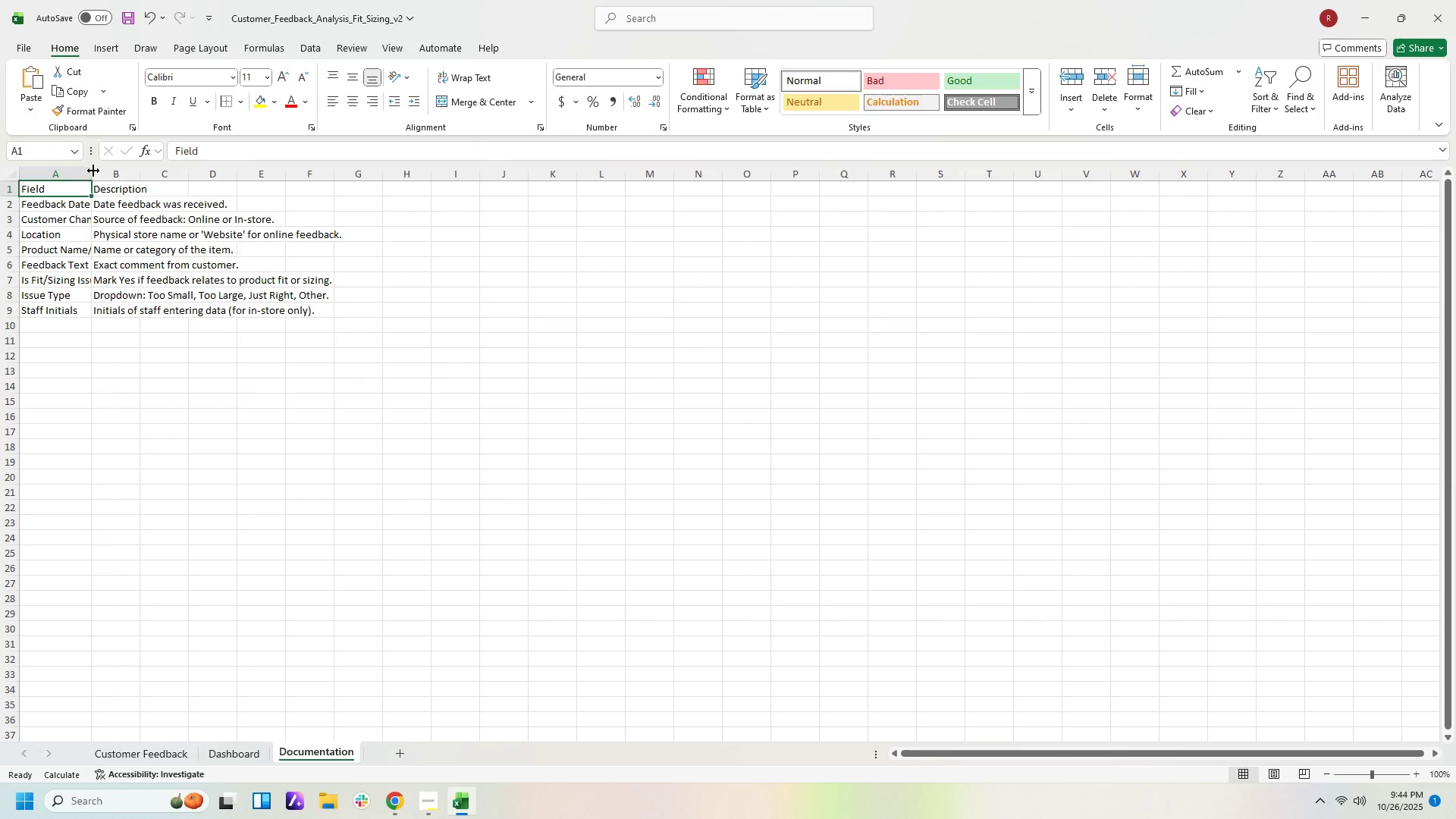 
left_click_drag(start_coordinate=[92, 173], to_coordinate=[118, 177])
 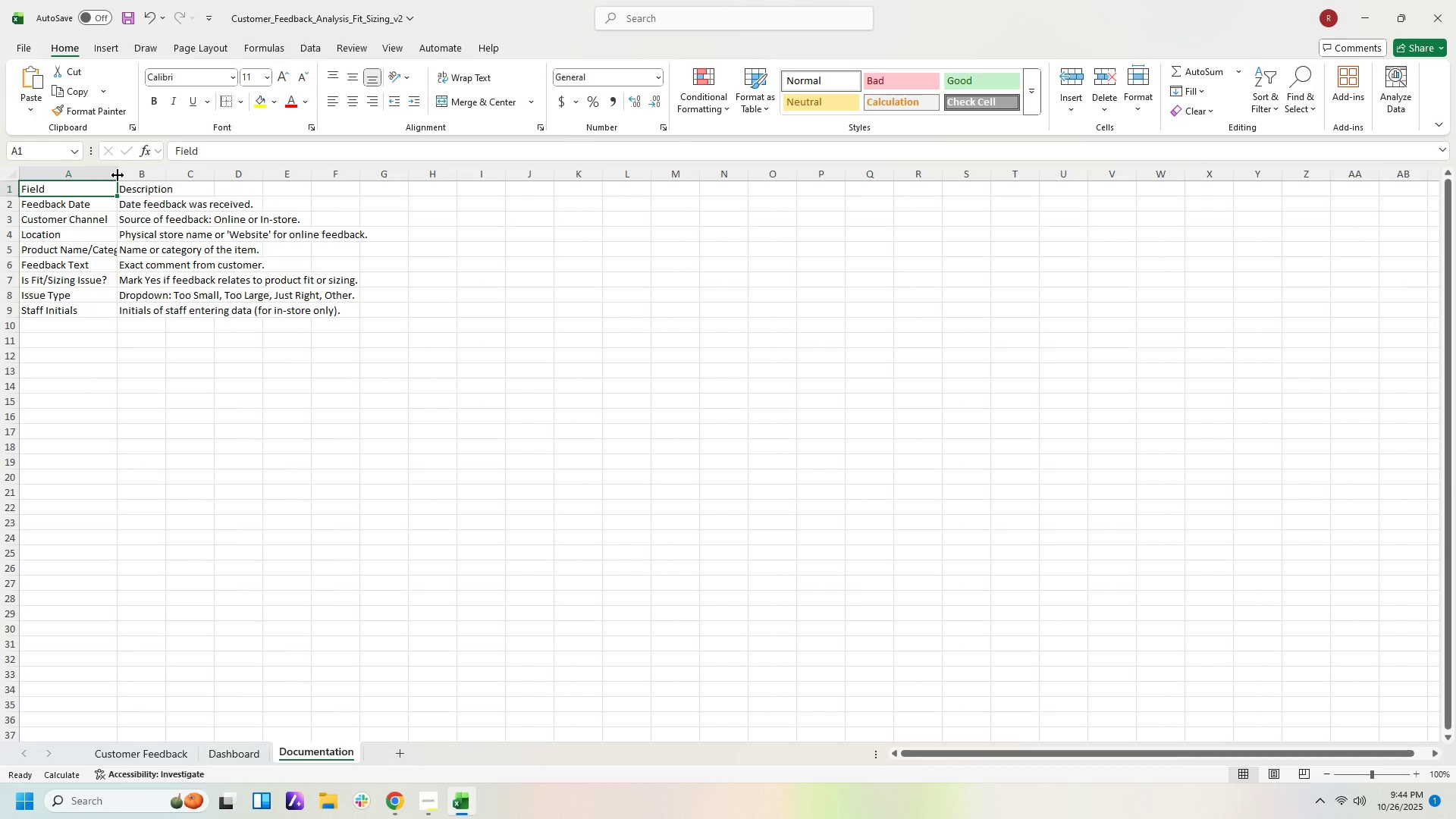 
left_click_drag(start_coordinate=[118, 172], to_coordinate=[136, 174])
 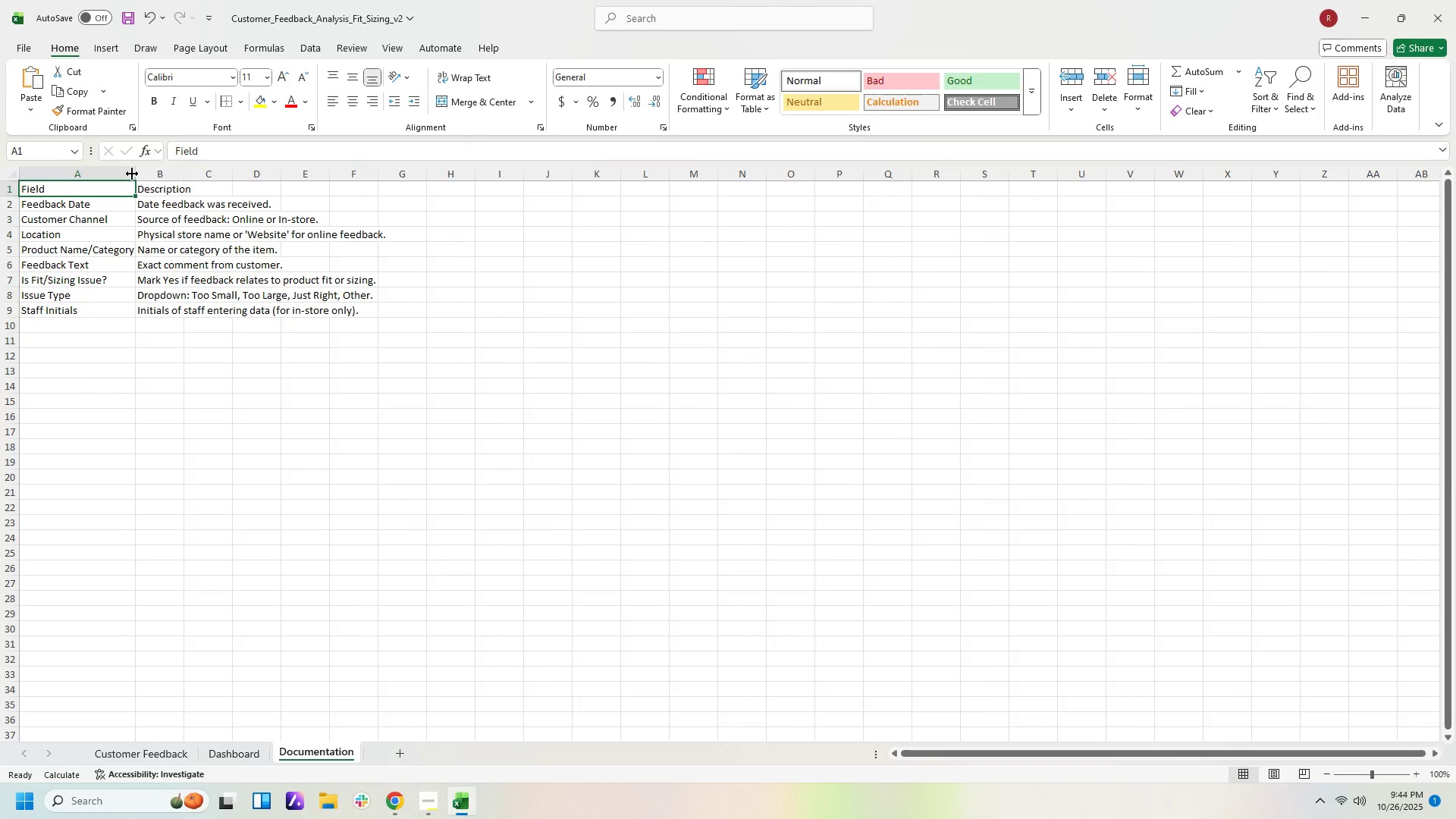 
left_click_drag(start_coordinate=[132, 174], to_coordinate=[140, 174])
 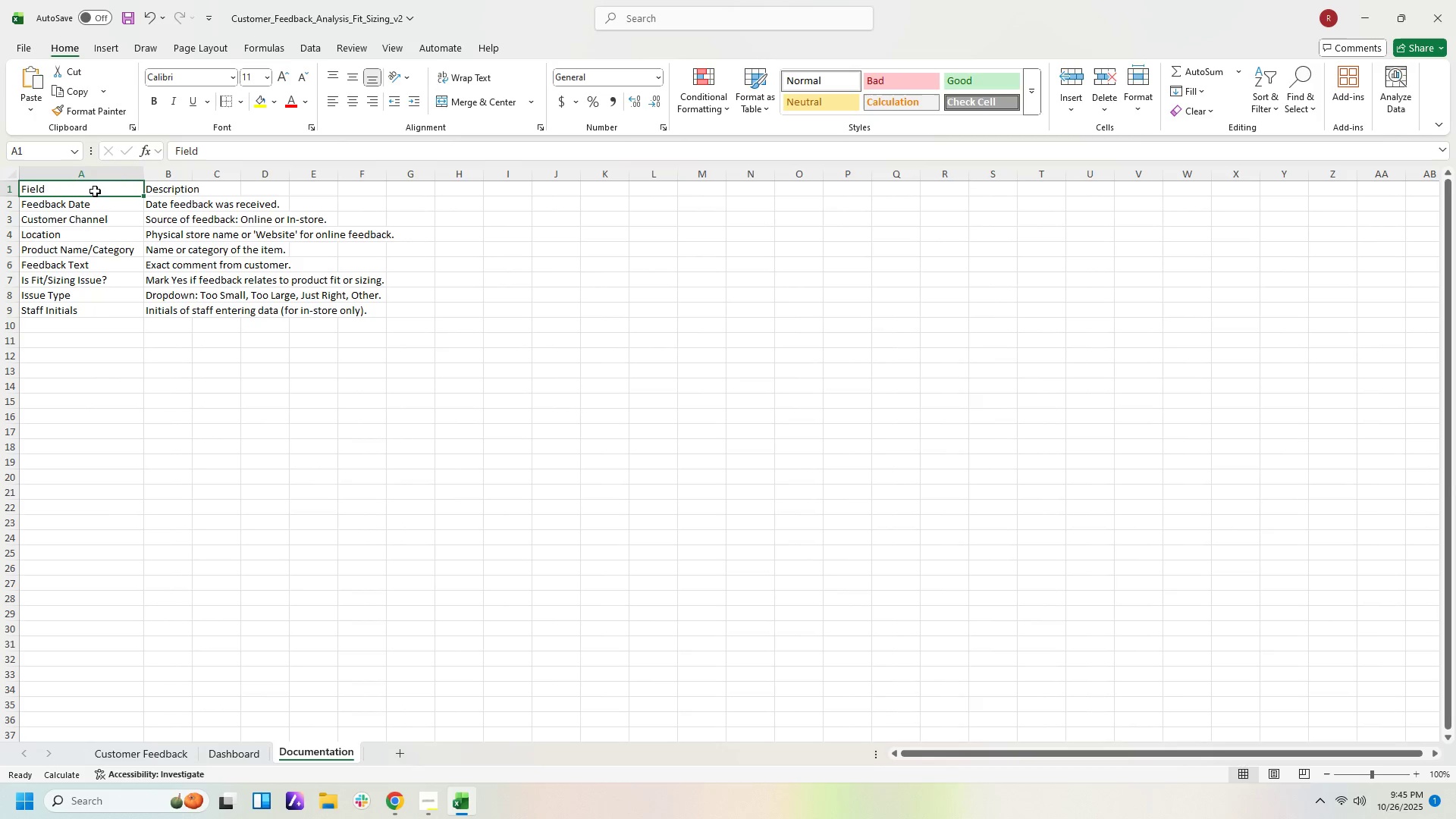 
left_click_drag(start_coordinate=[93, 190], to_coordinate=[171, 190])
 